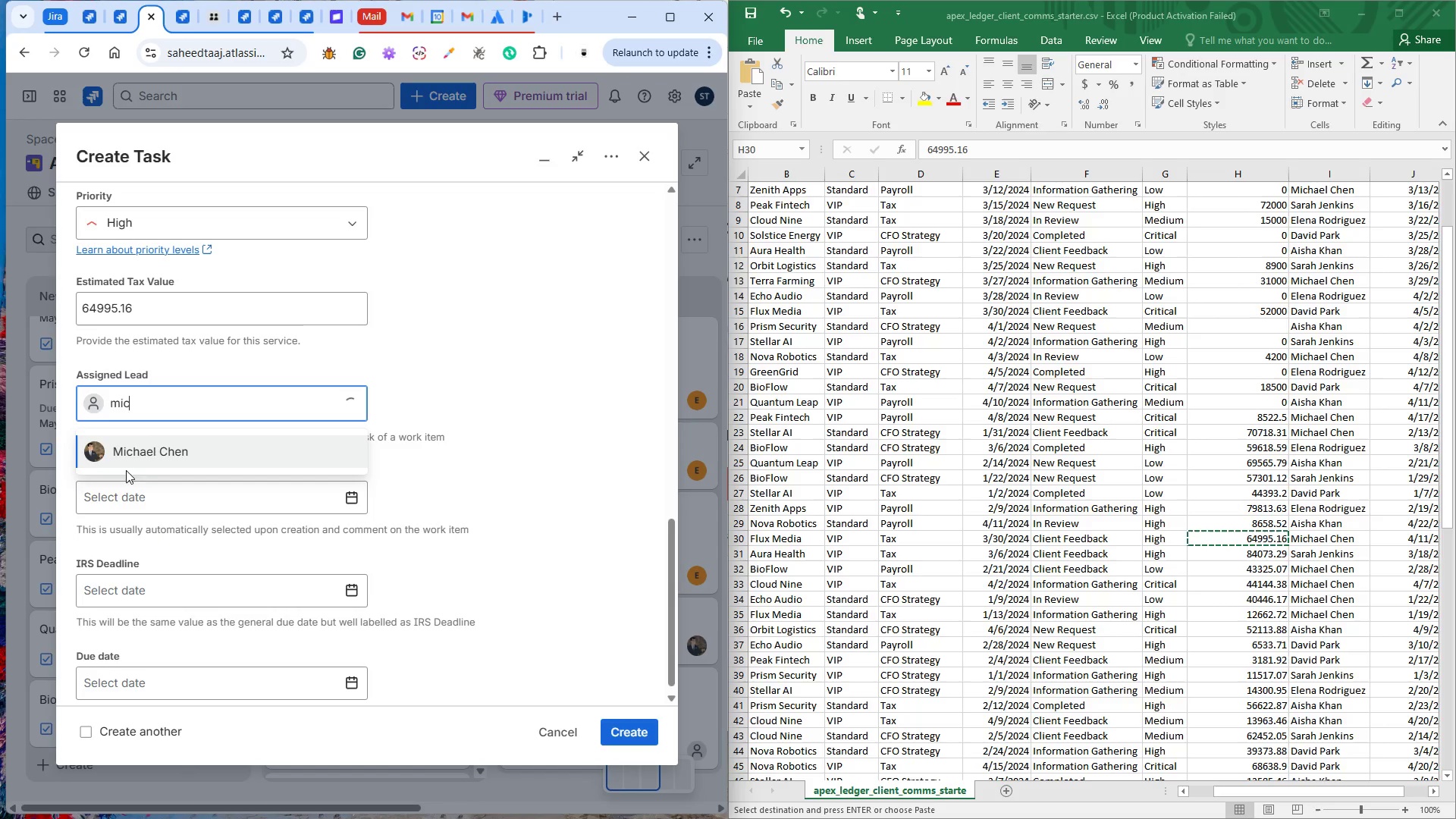 
left_click([145, 447])
 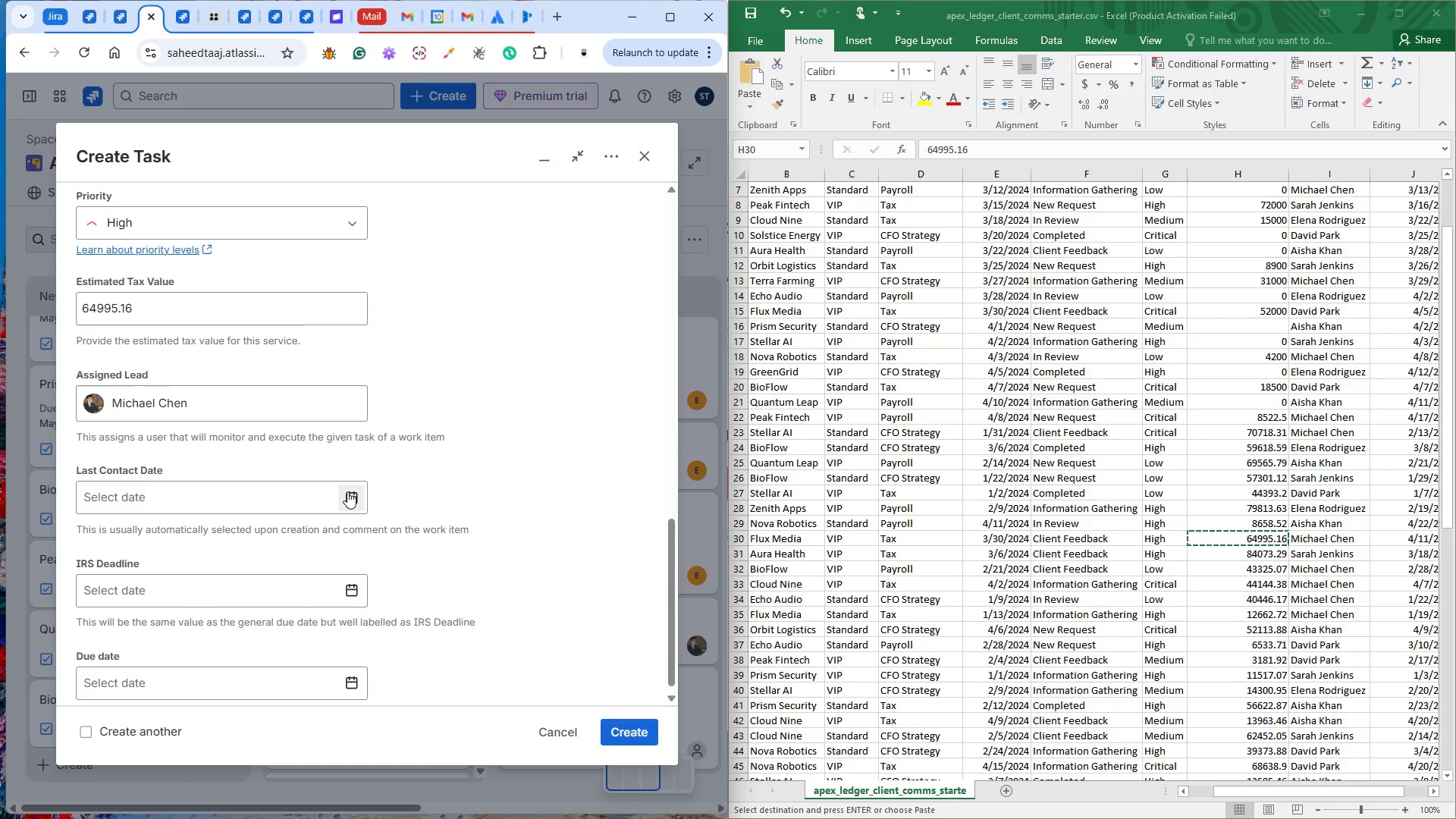 
left_click([347, 491])
 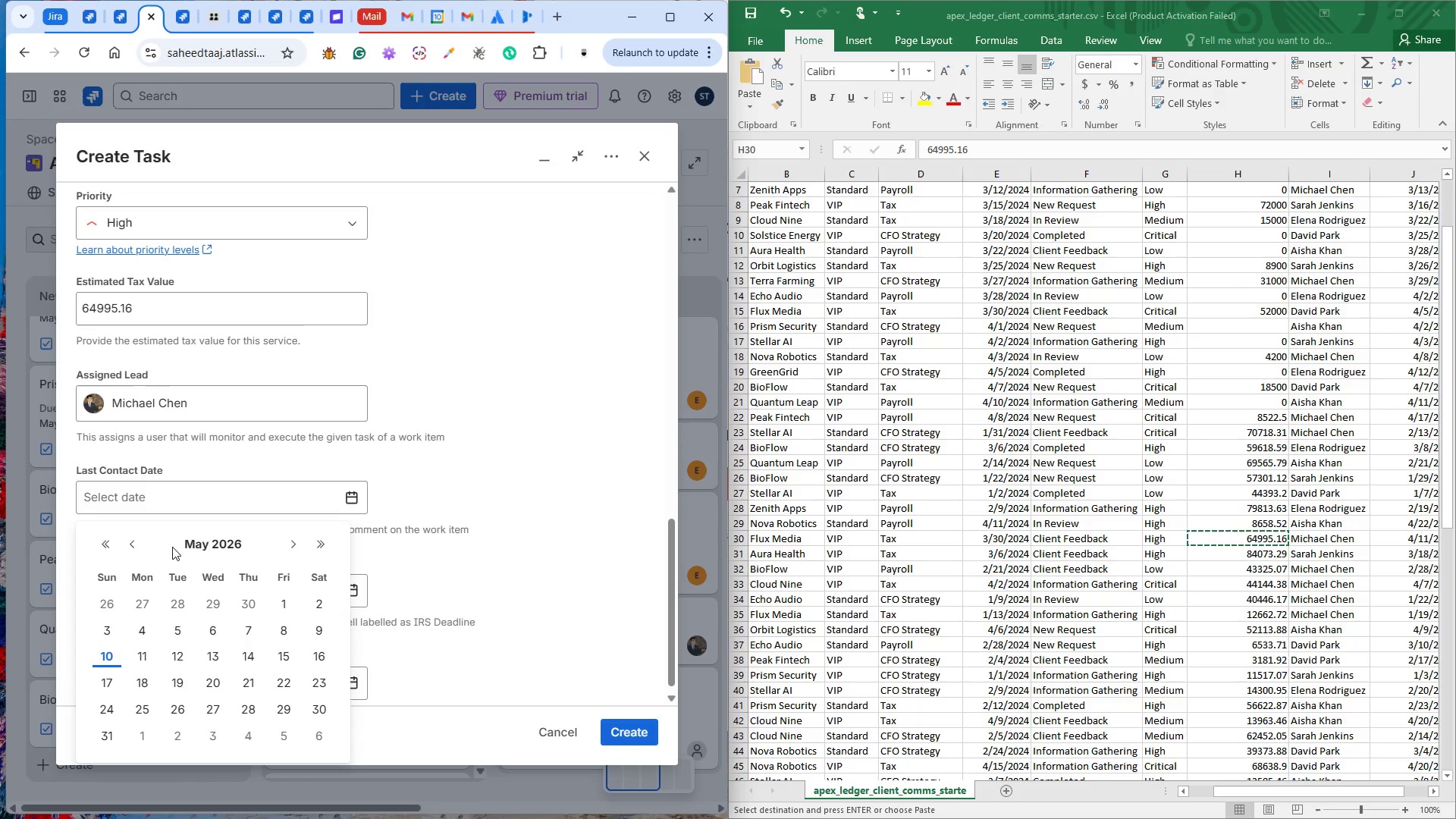 
left_click([124, 541])
 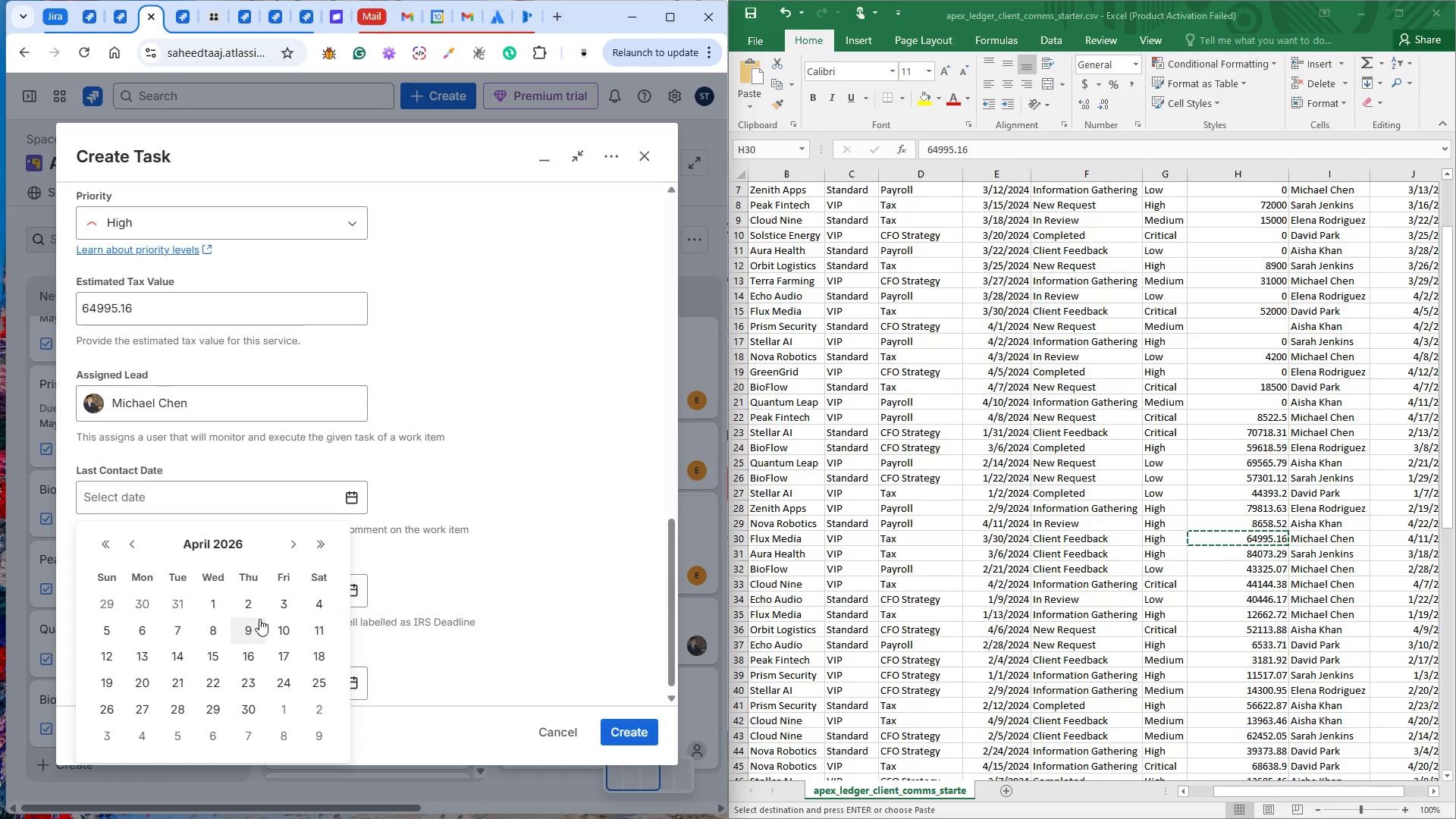 
left_click([317, 628])
 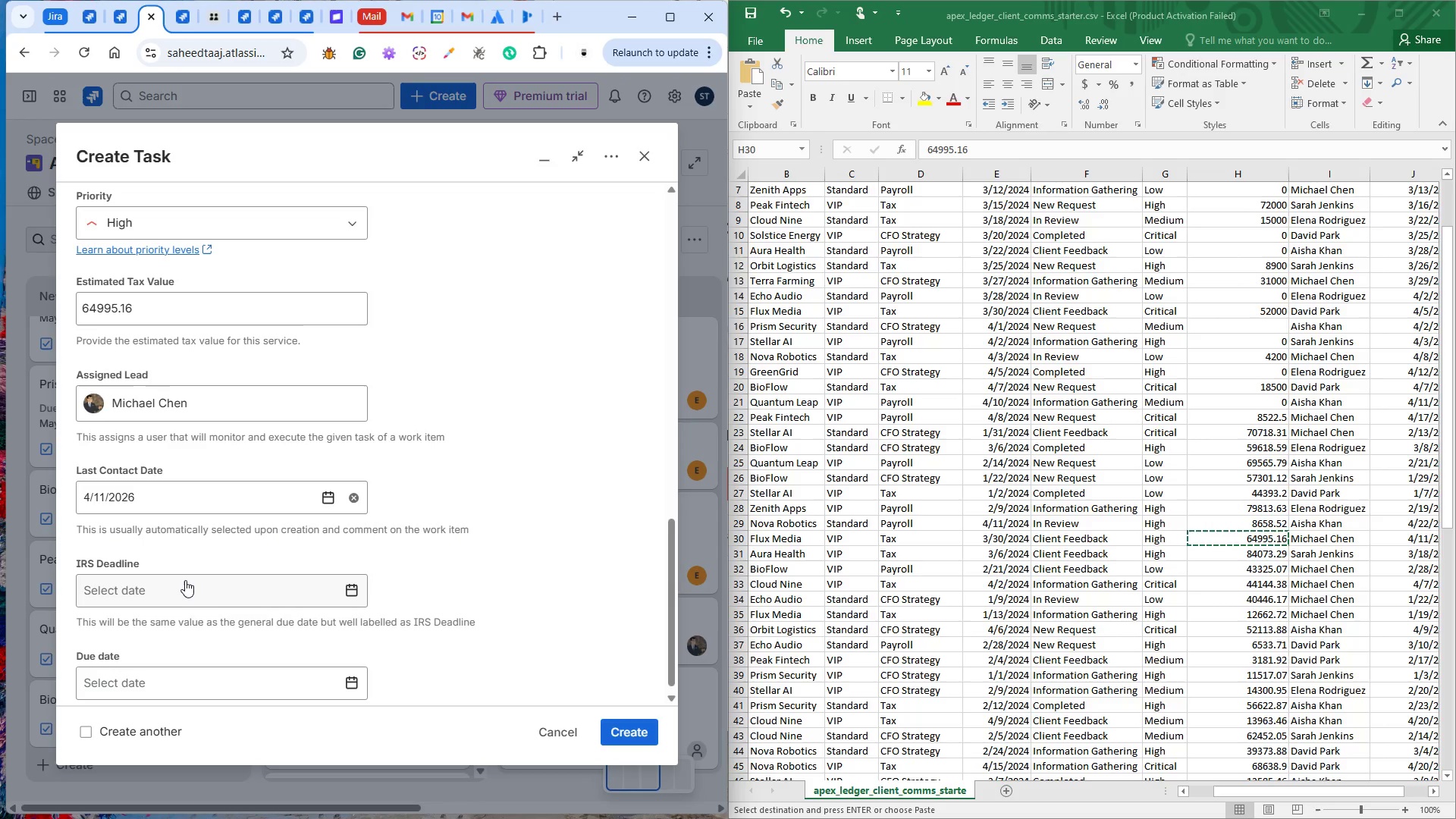 
scroll: coordinate [476, 634], scroll_direction: down, amount: 5.0
 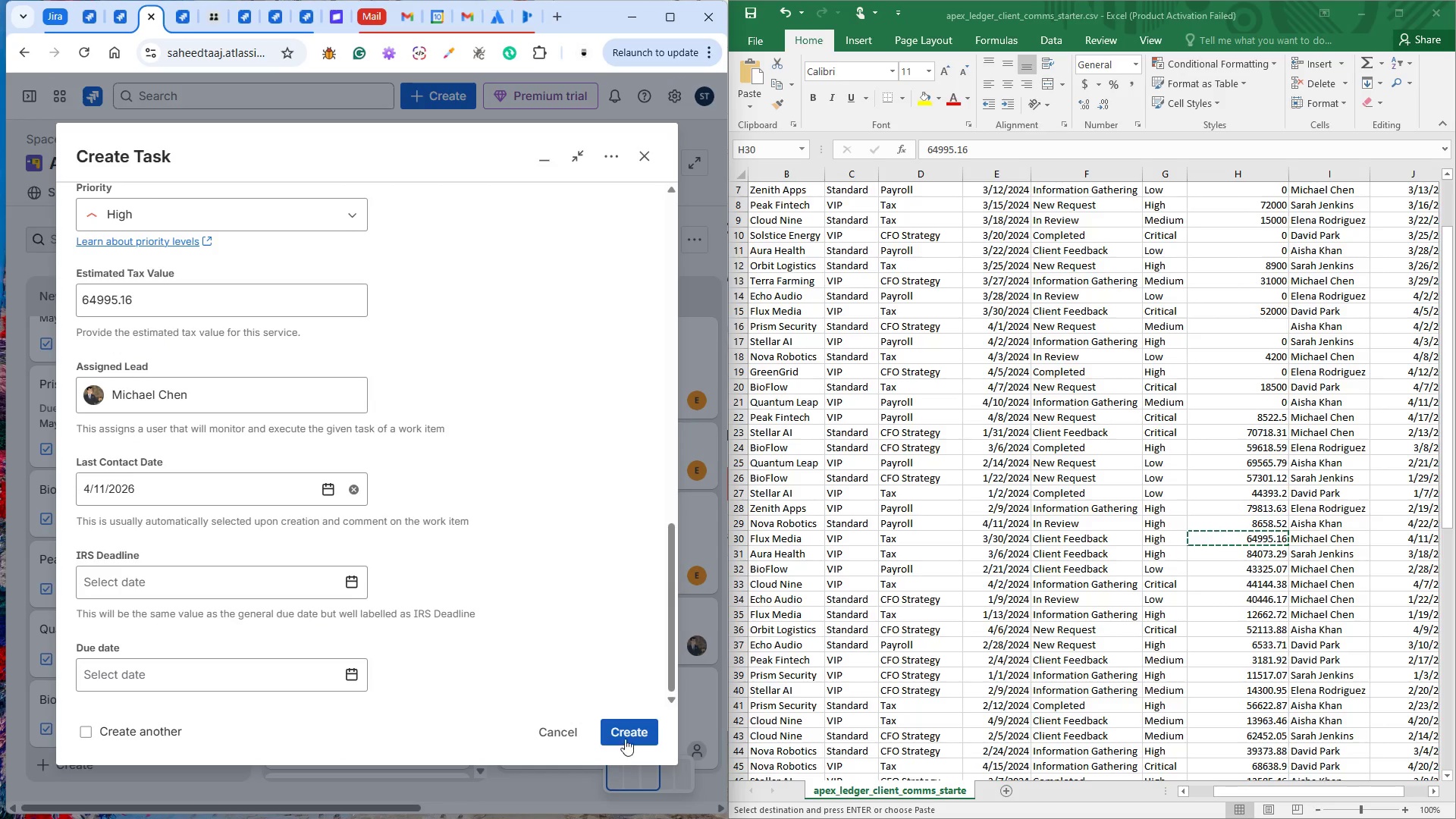 
left_click([627, 734])
 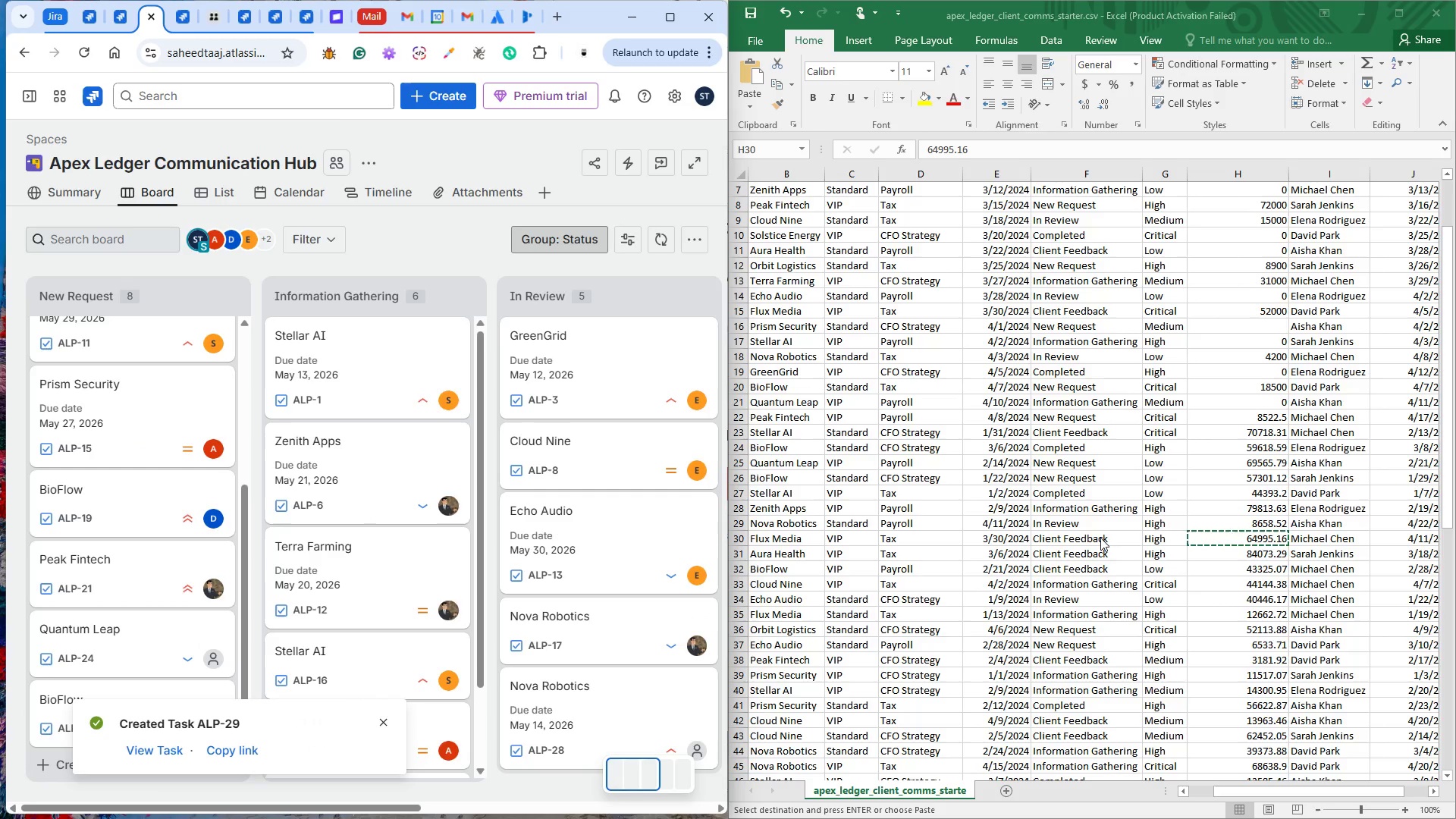 
scroll: coordinate [67, 676], scroll_direction: down, amount: 12.0
 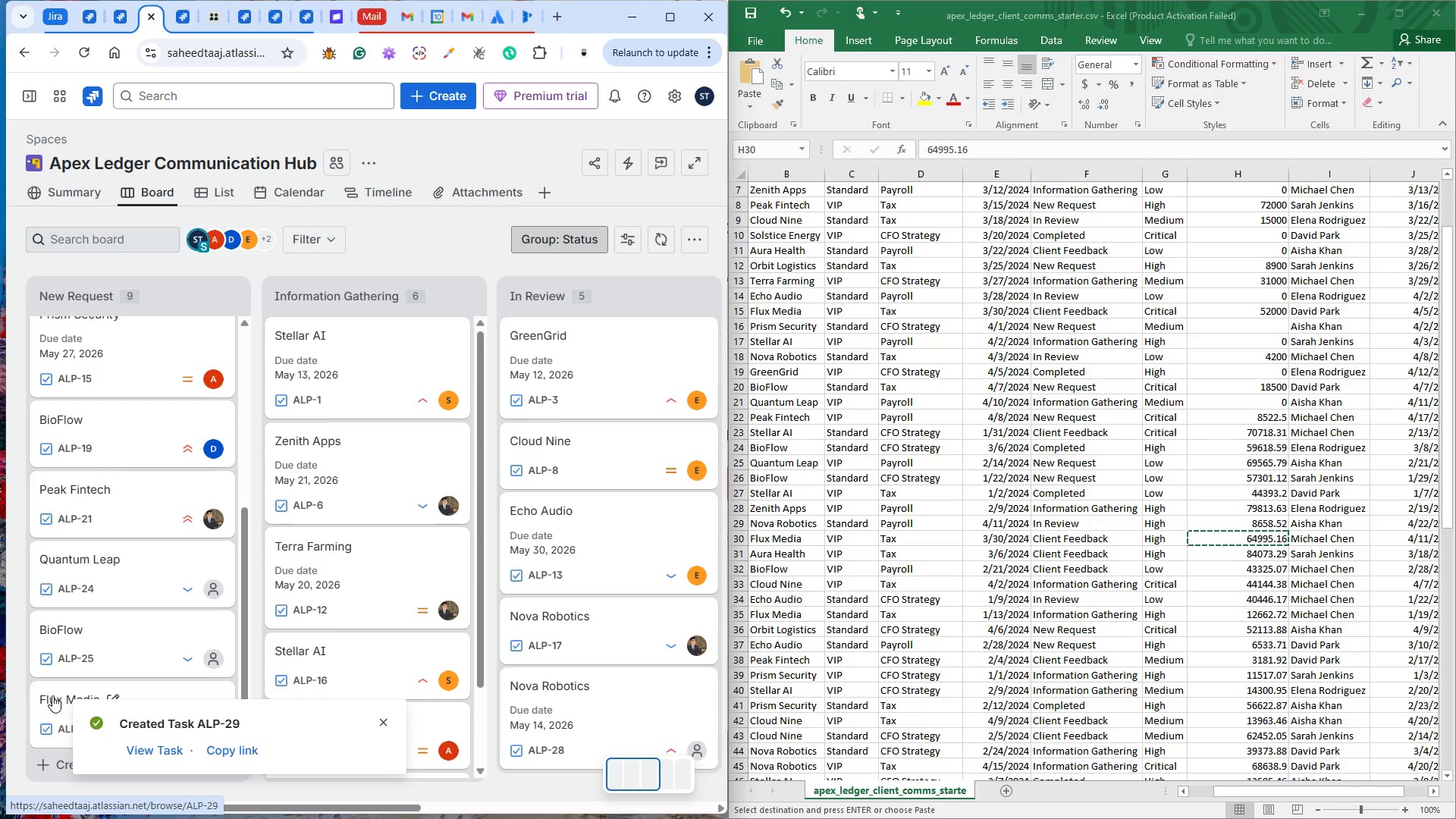 
left_click([52, 695])
 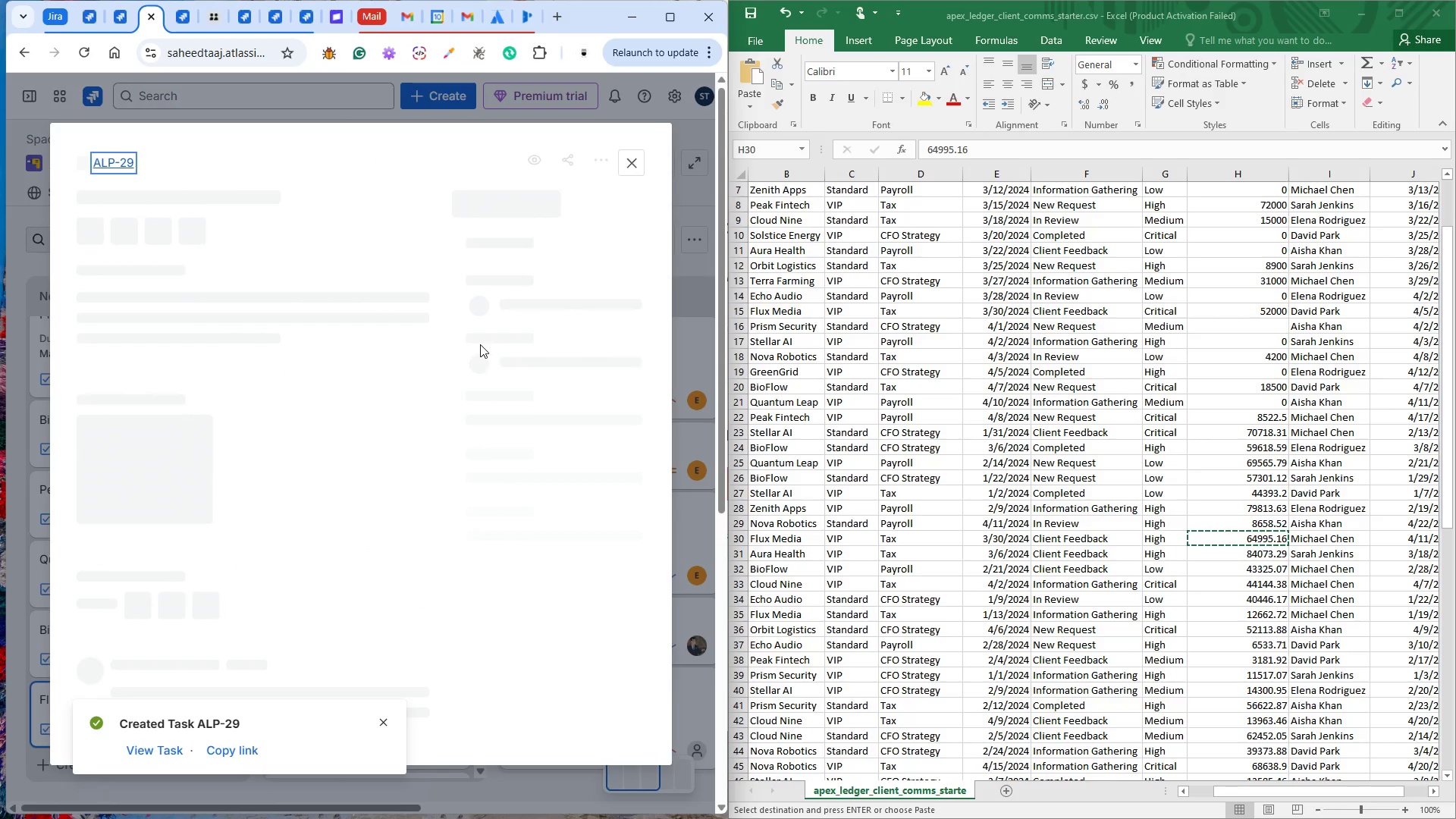 
left_click([455, 214])
 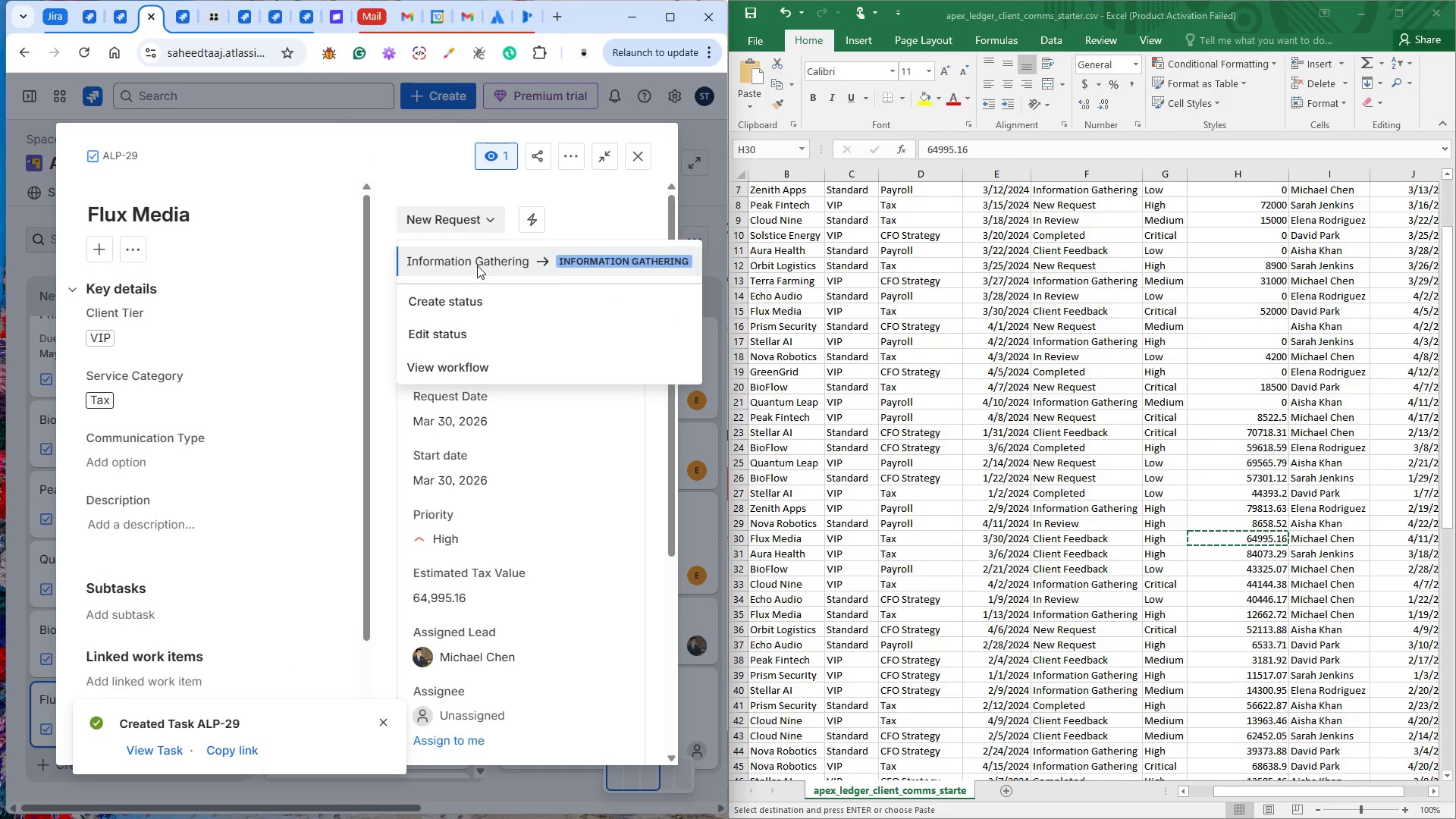 
left_click([477, 265])
 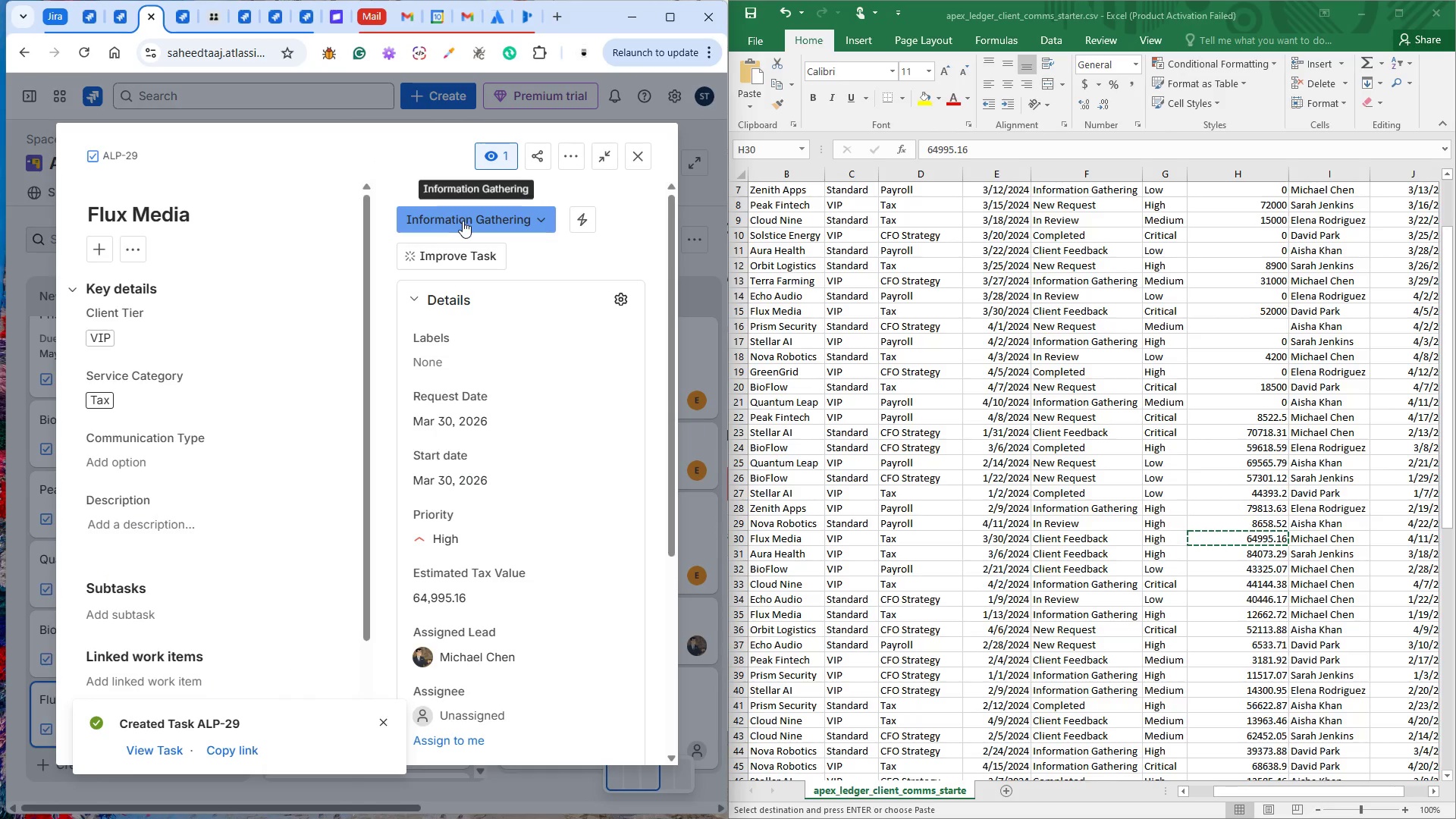 
left_click([463, 221])
 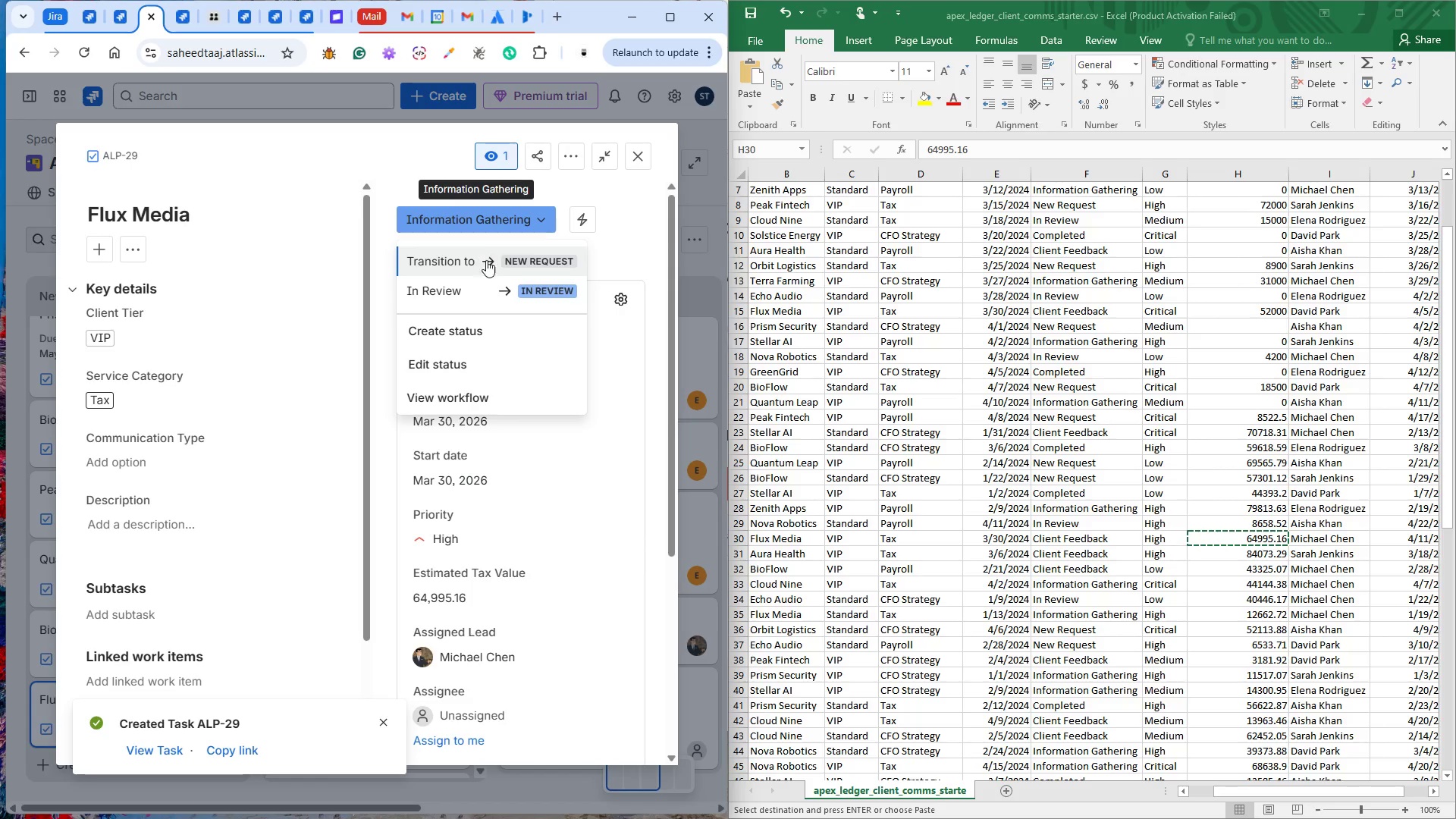 
left_click([488, 279])
 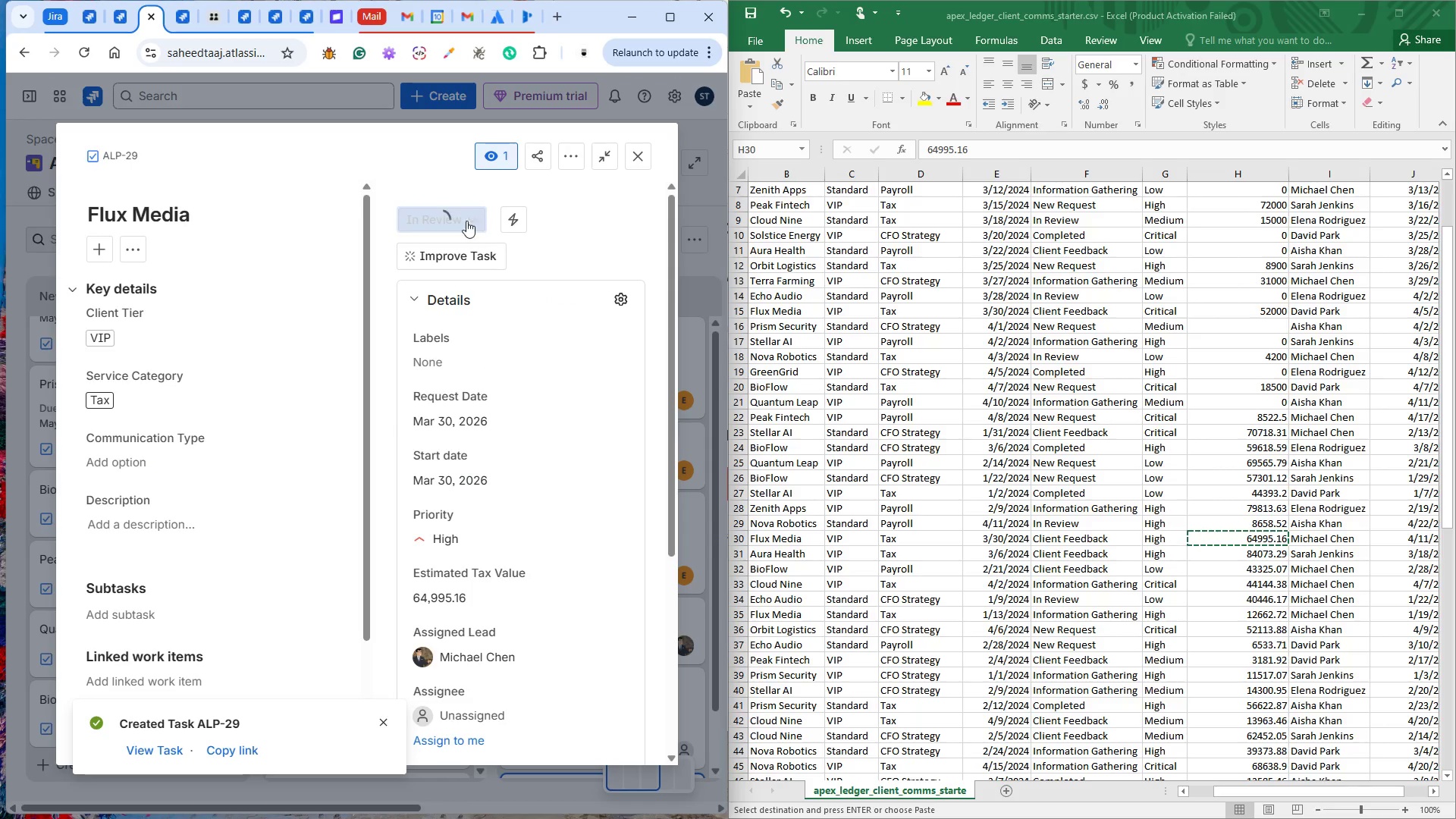 
left_click([466, 220])
 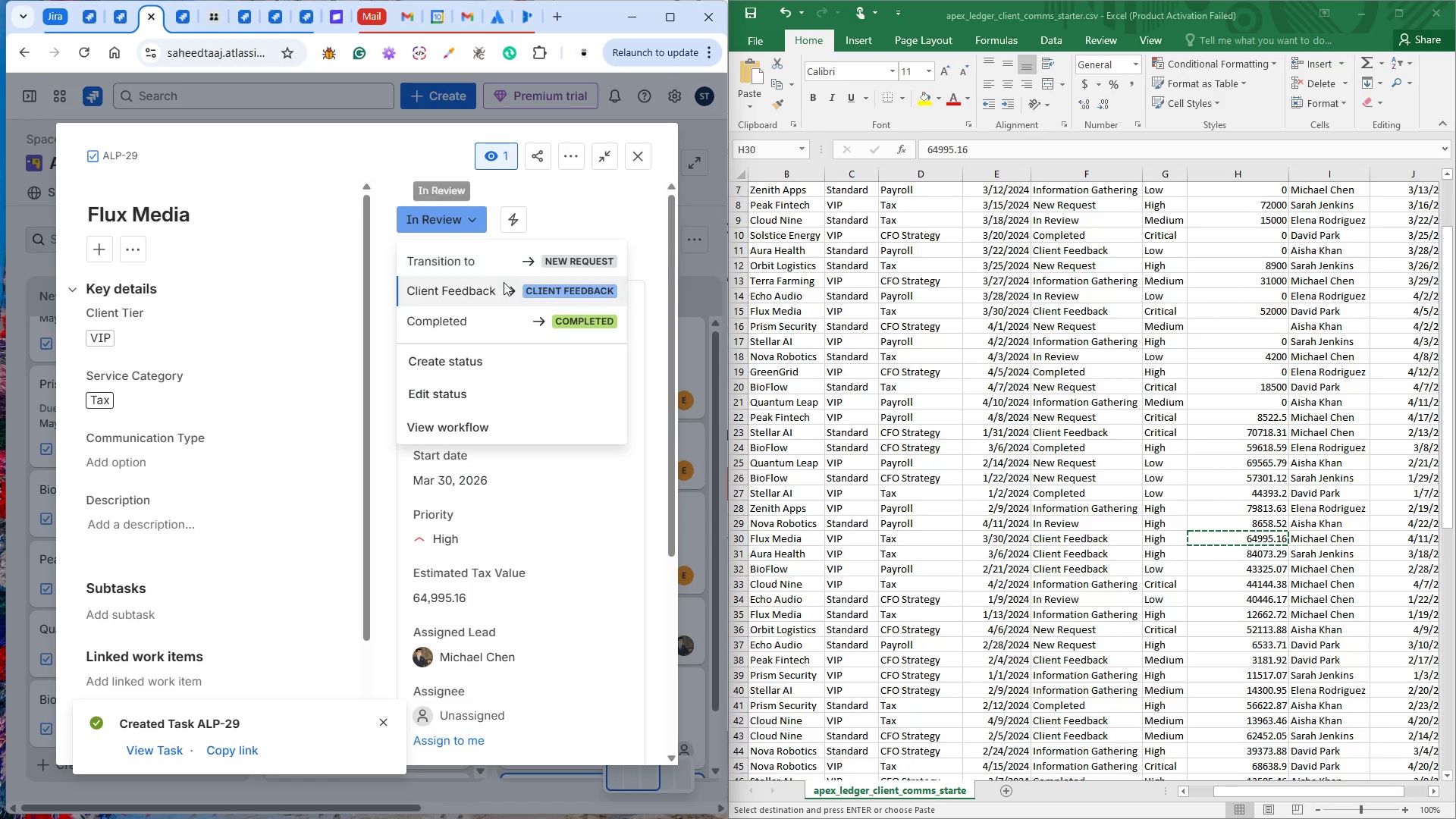 
left_click([505, 290])
 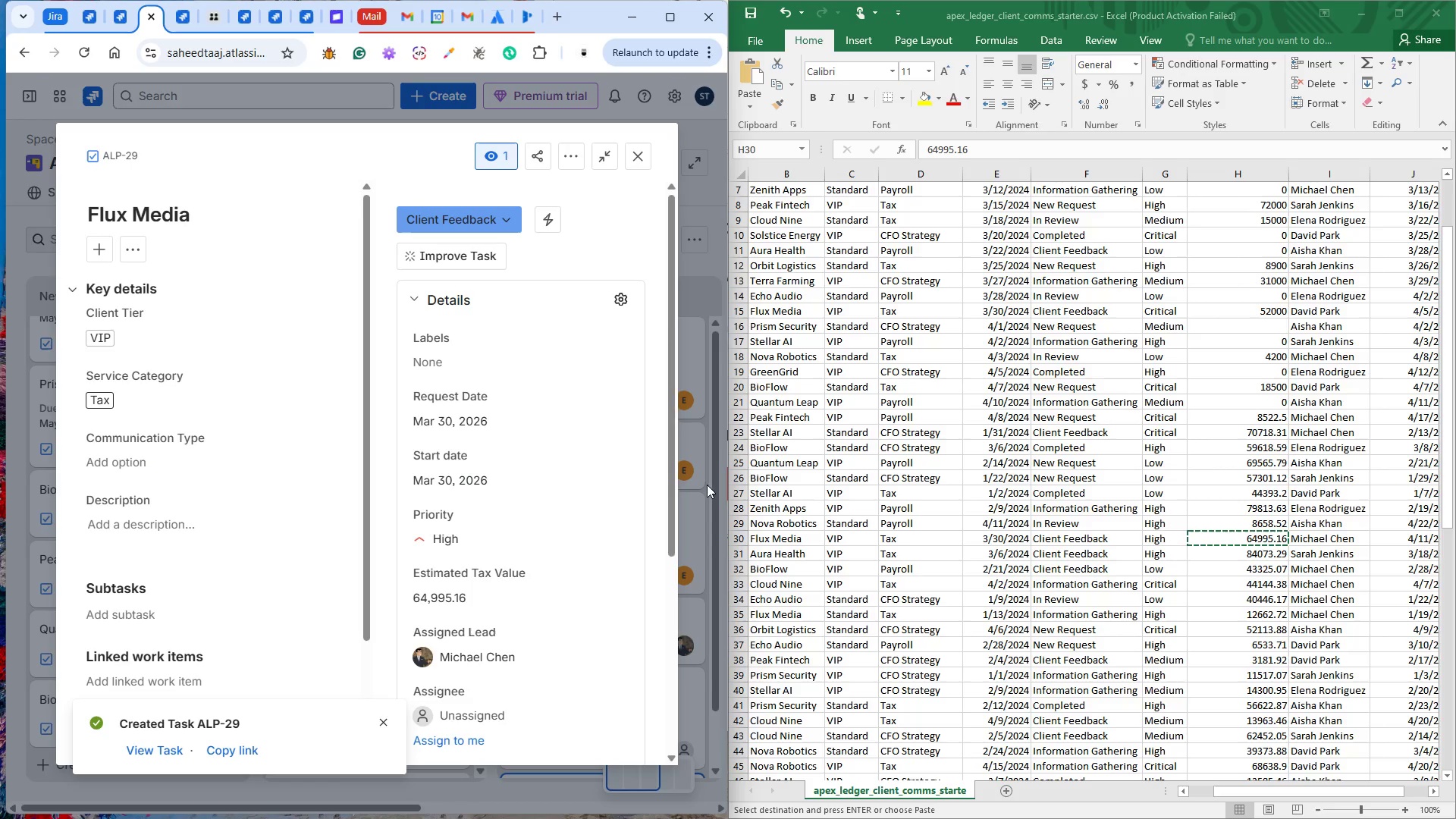 
scroll: coordinate [517, 504], scroll_direction: down, amount: 1.0
 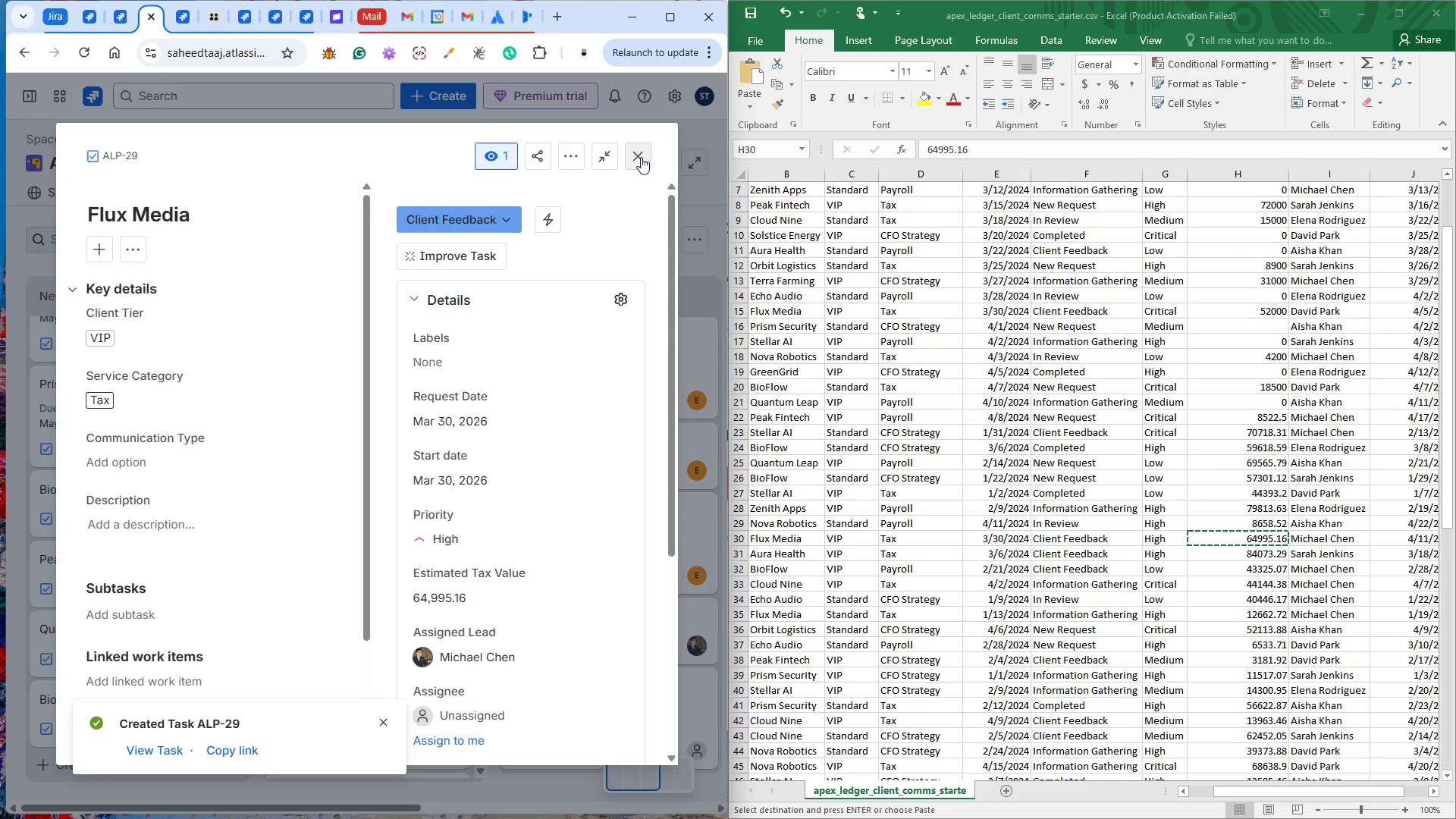 
wait(7.35)
 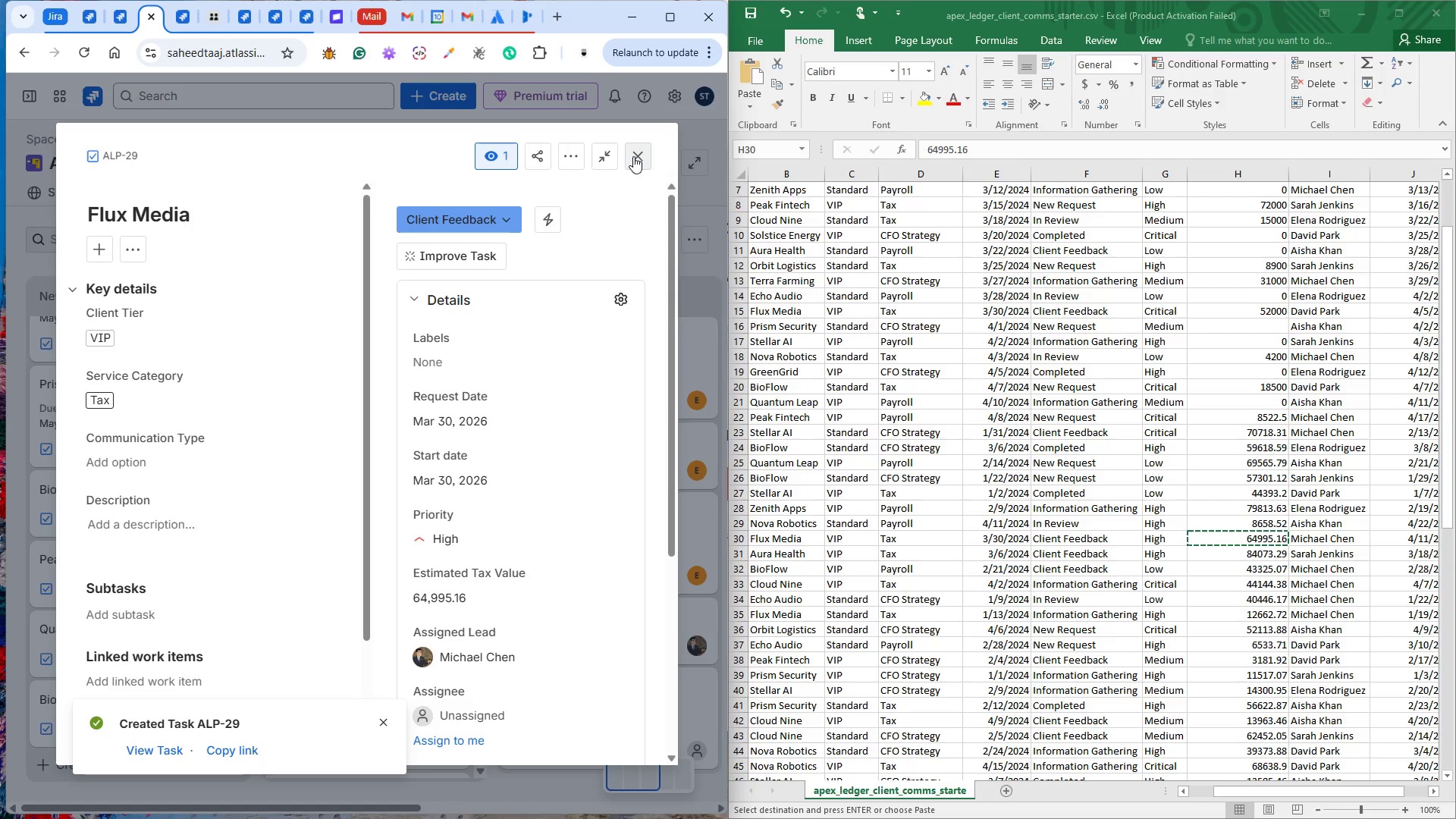 
left_click([641, 157])
 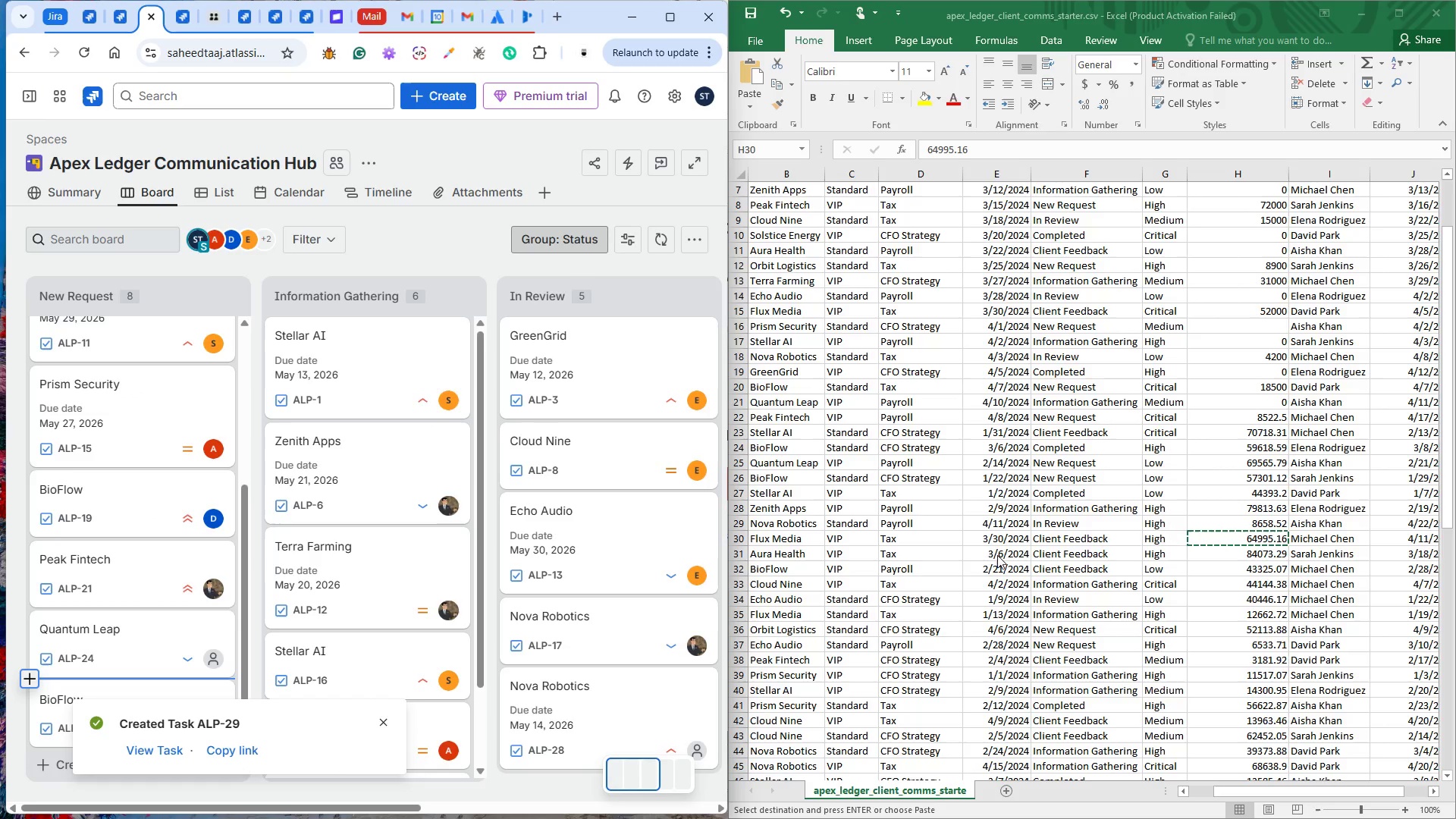 
left_click([782, 555])
 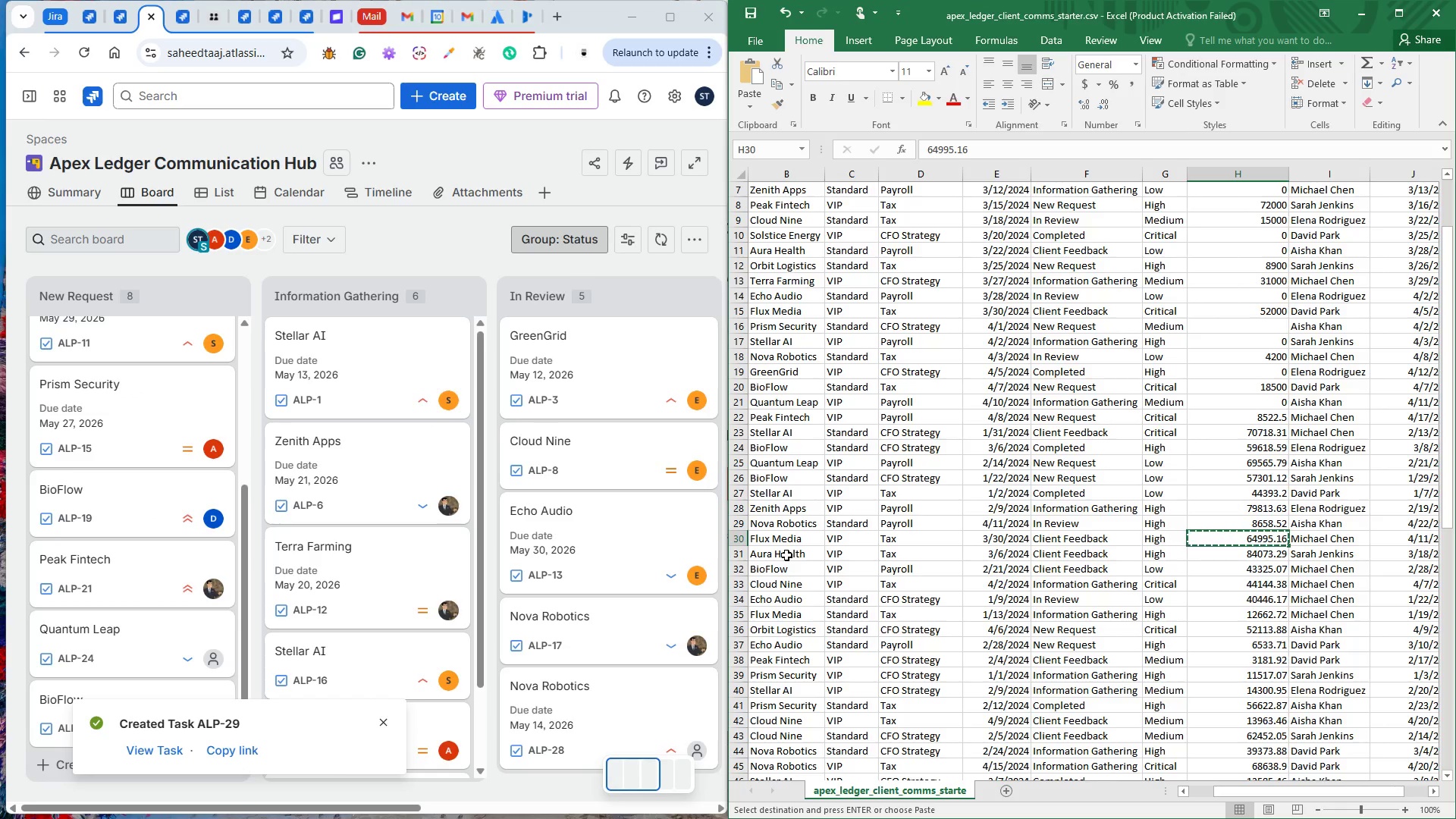 
left_click([786, 555])
 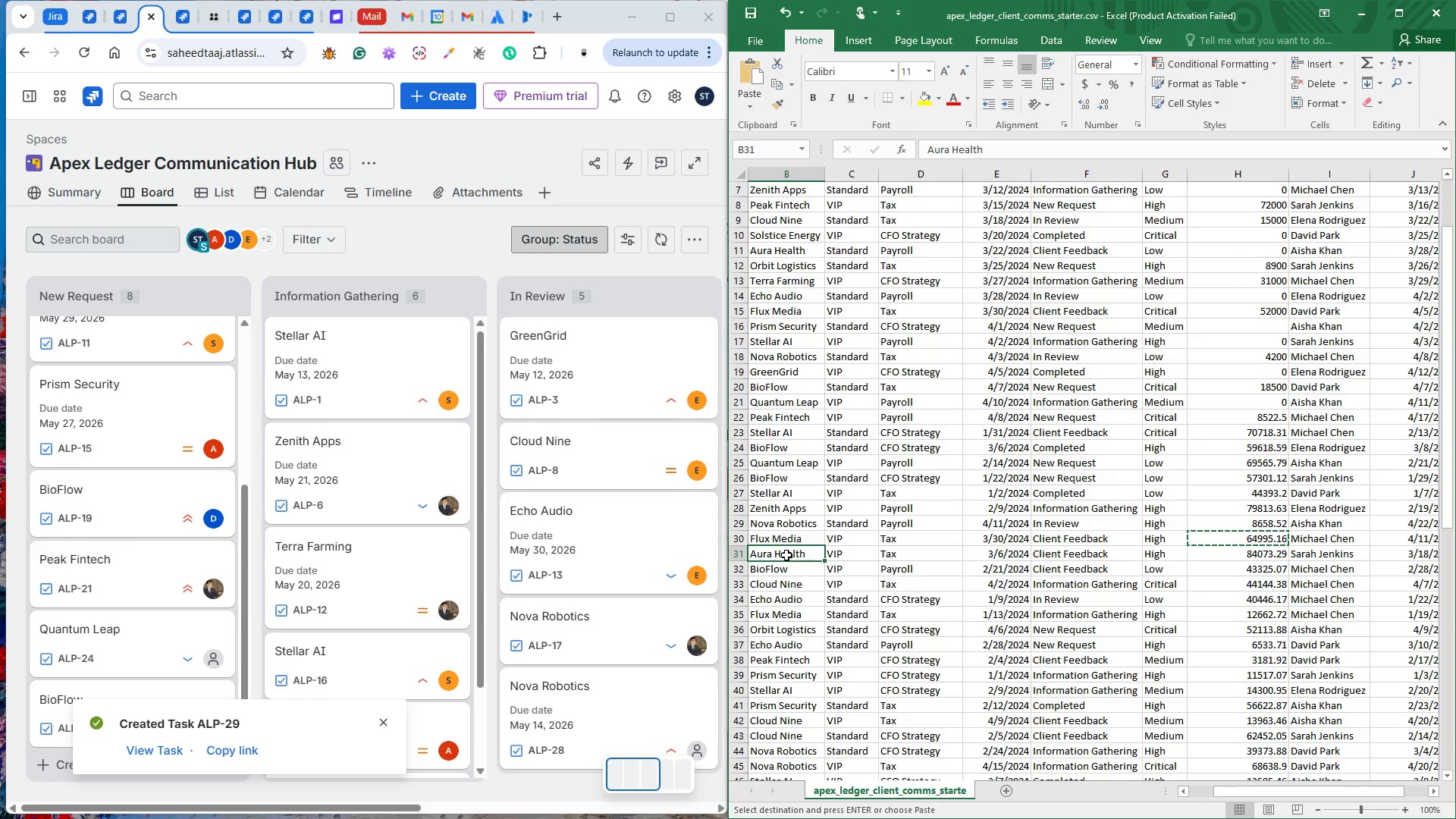 
key(Control+C)
 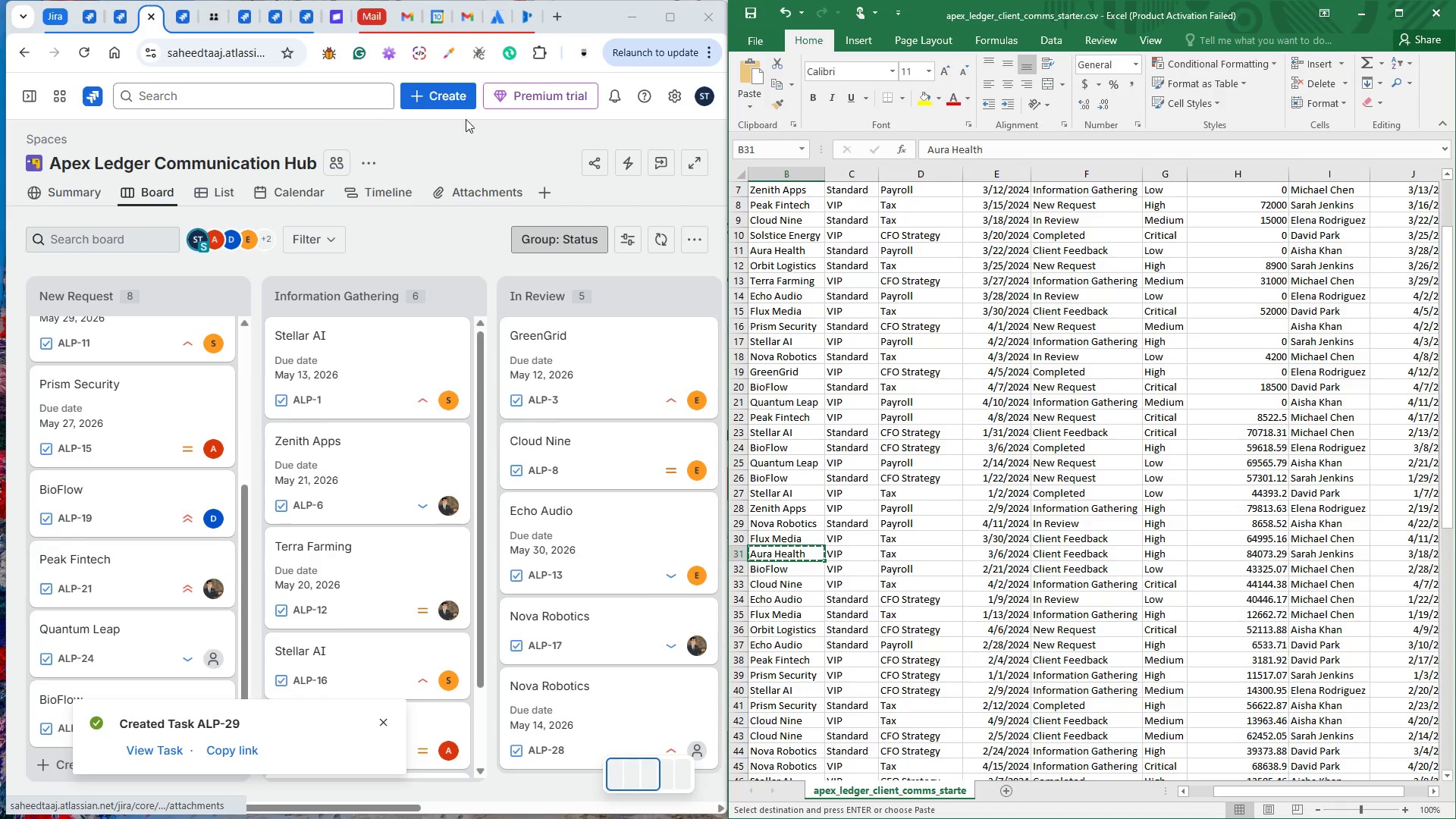 
left_click([441, 96])
 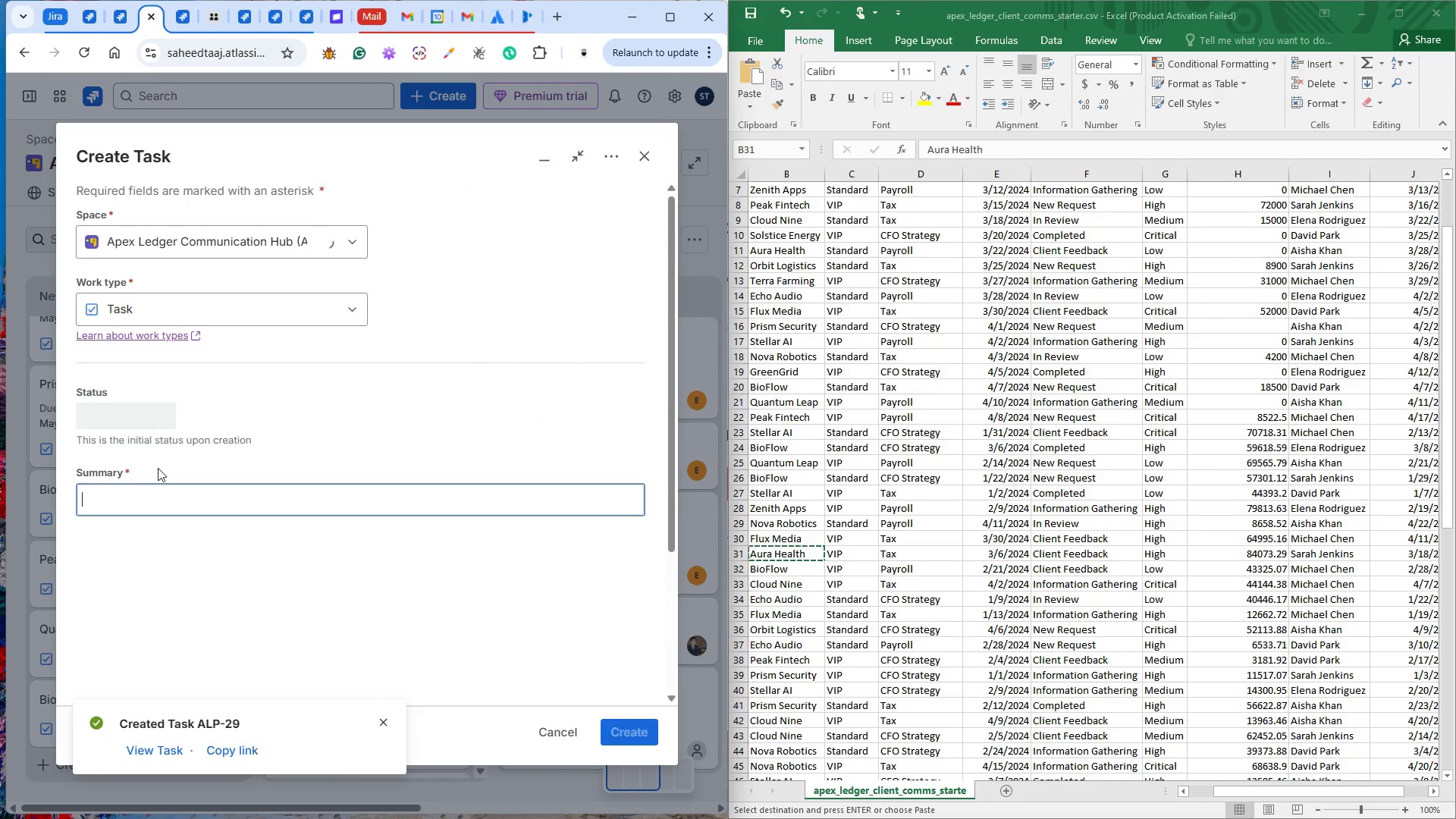 
key(Control+V)
 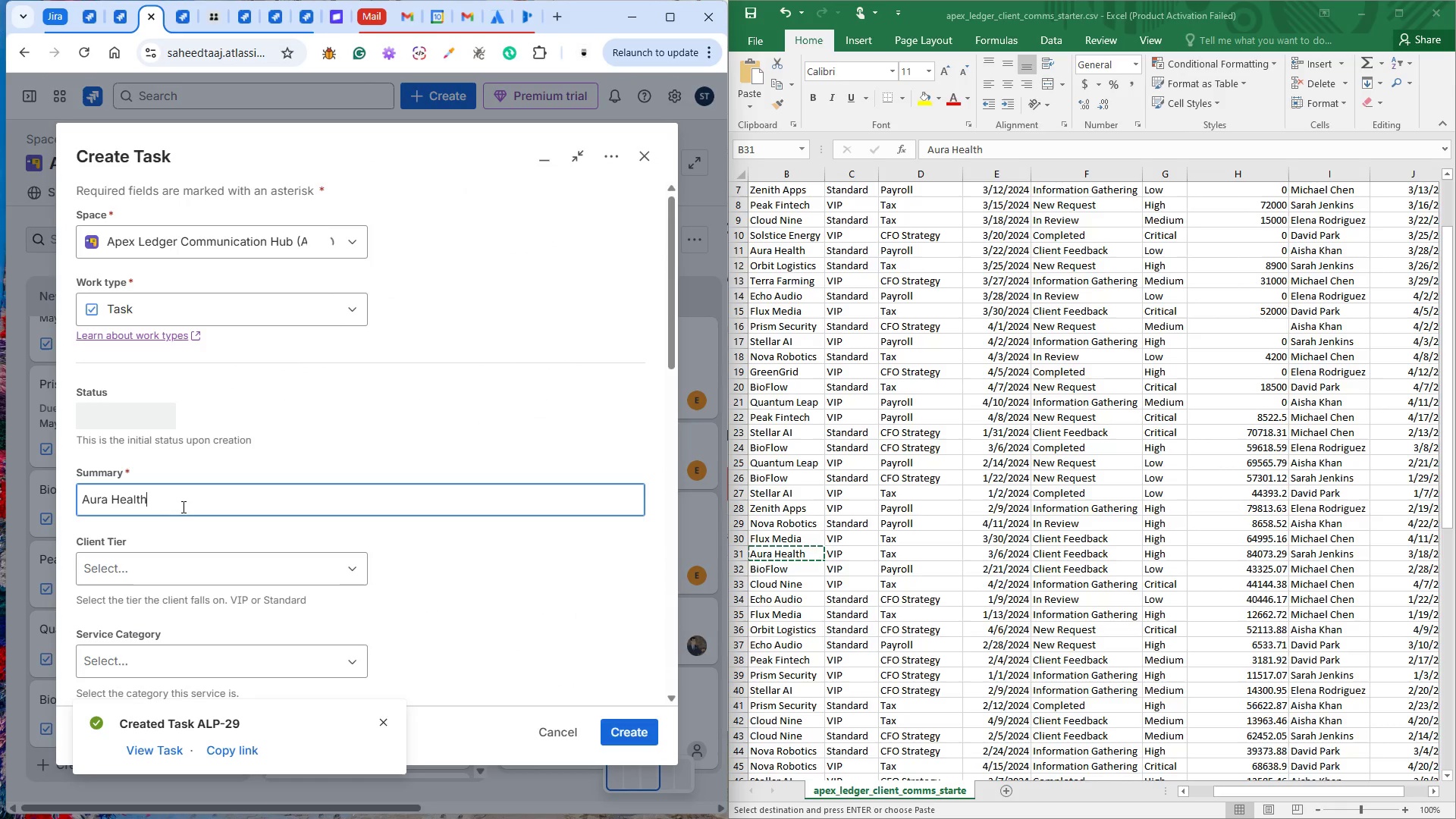 
scroll: coordinate [189, 512], scroll_direction: down, amount: 1.0
 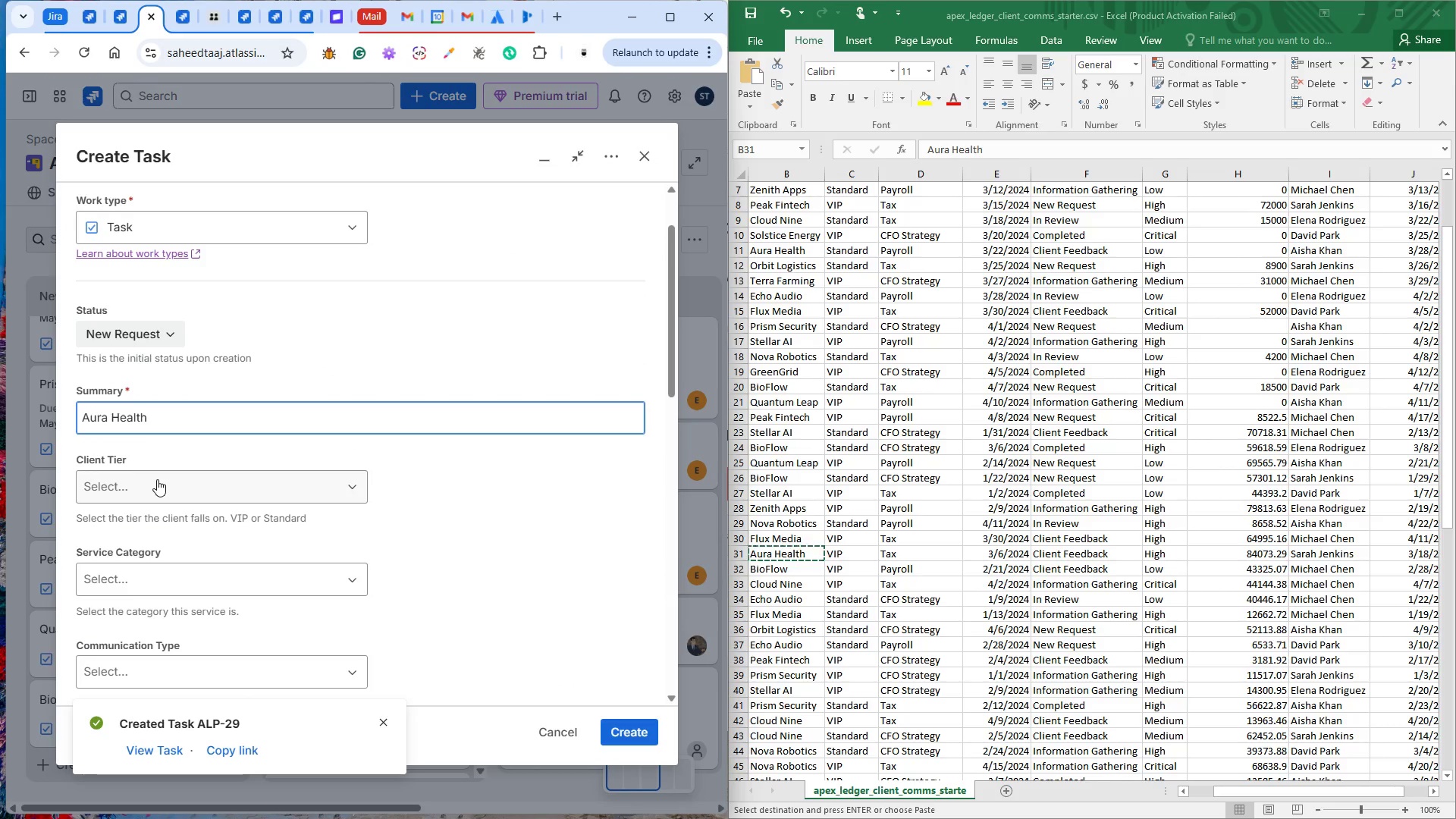 
left_click([157, 479])
 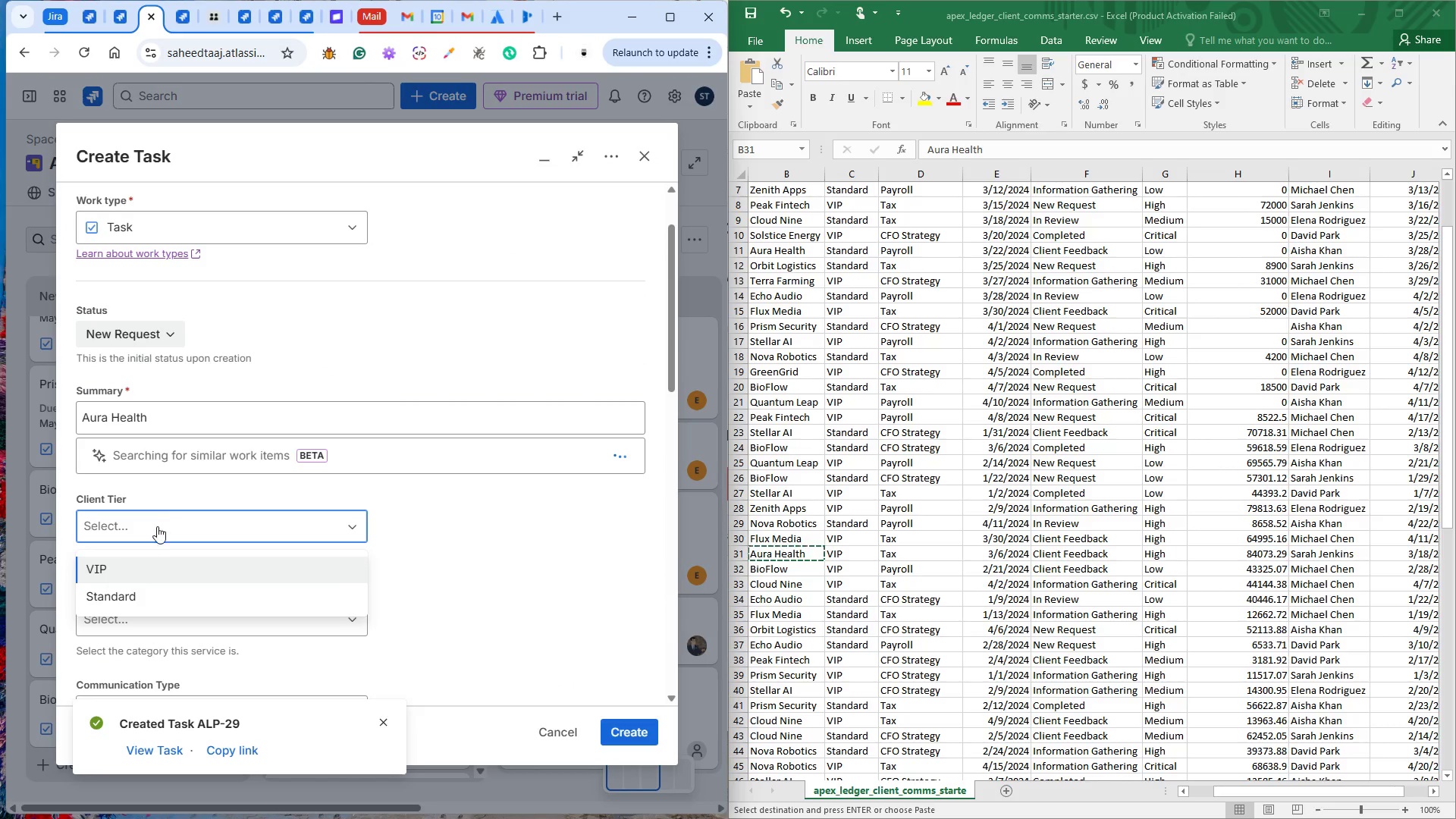 
left_click([148, 570])
 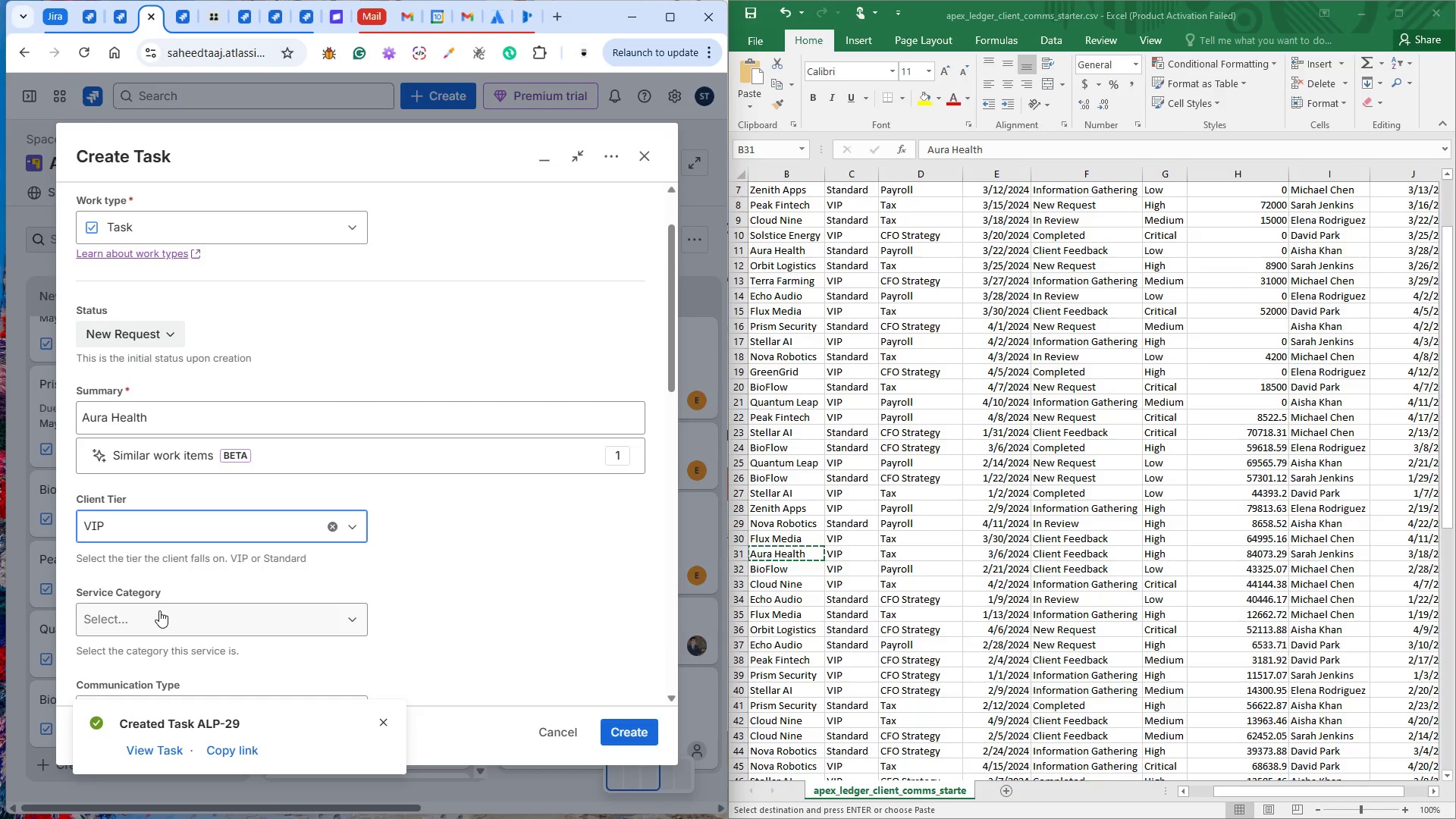 
left_click([159, 610])
 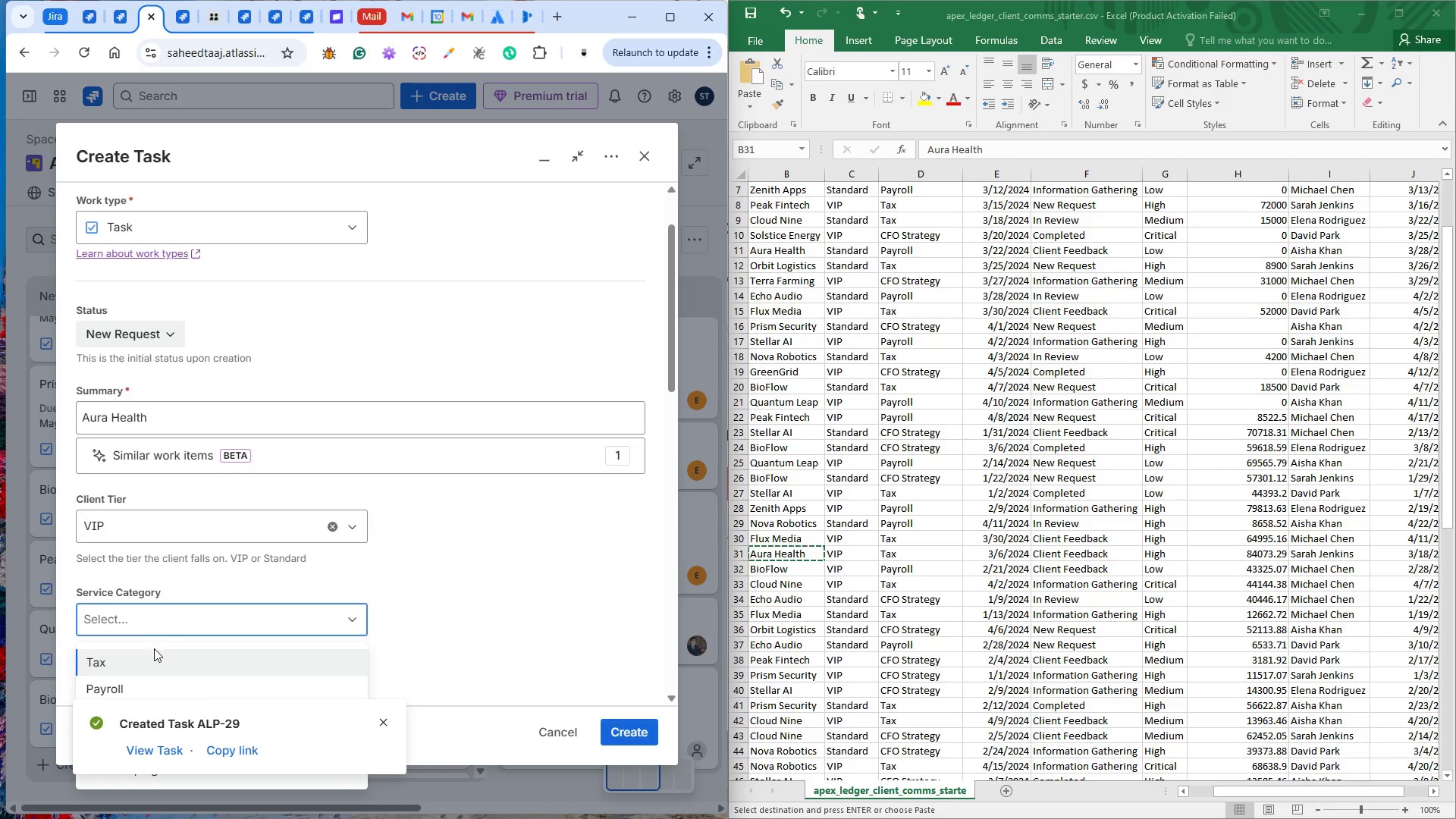 
left_click([133, 658])
 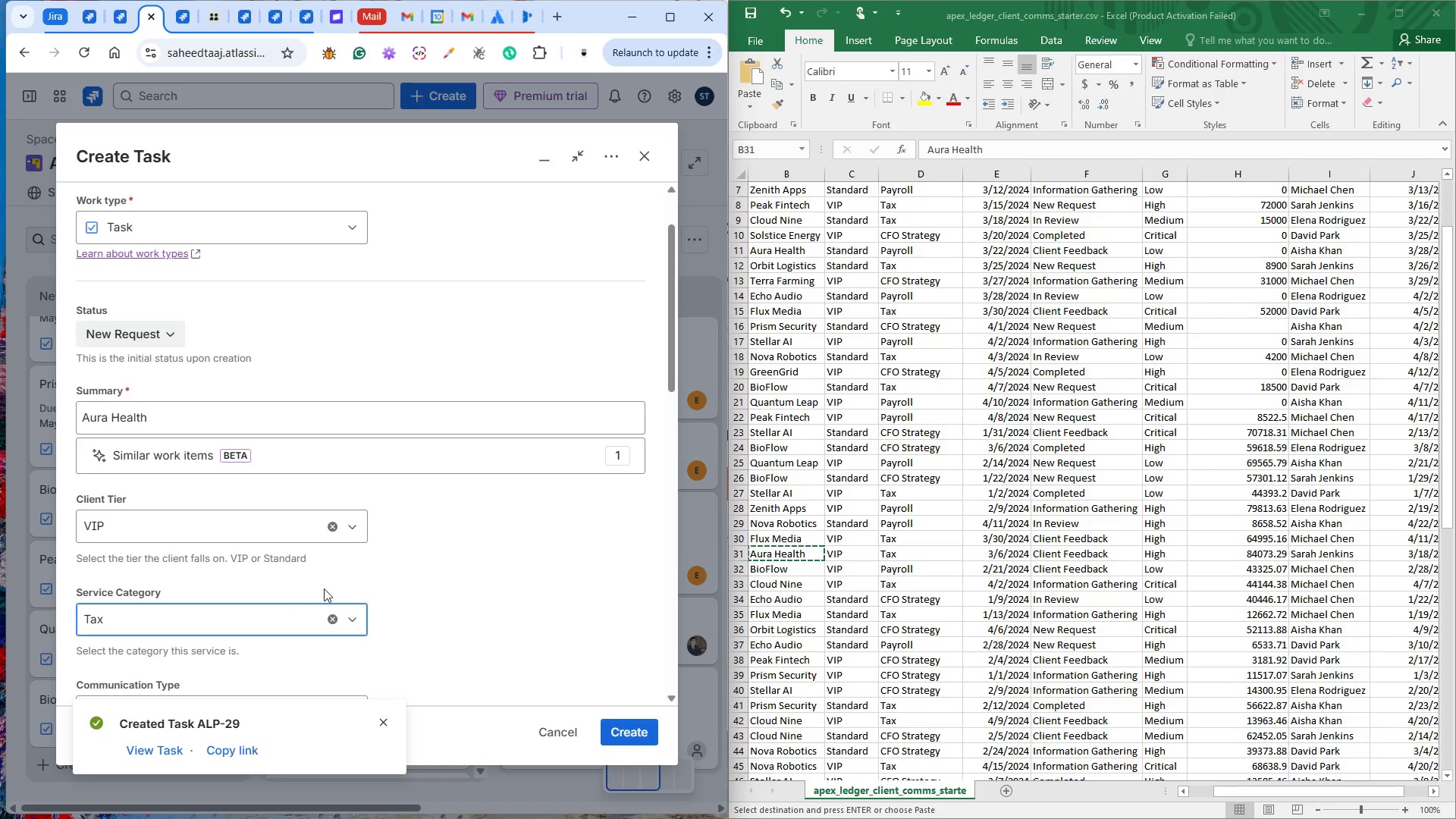 
scroll: coordinate [409, 558], scroll_direction: down, amount: 4.0
 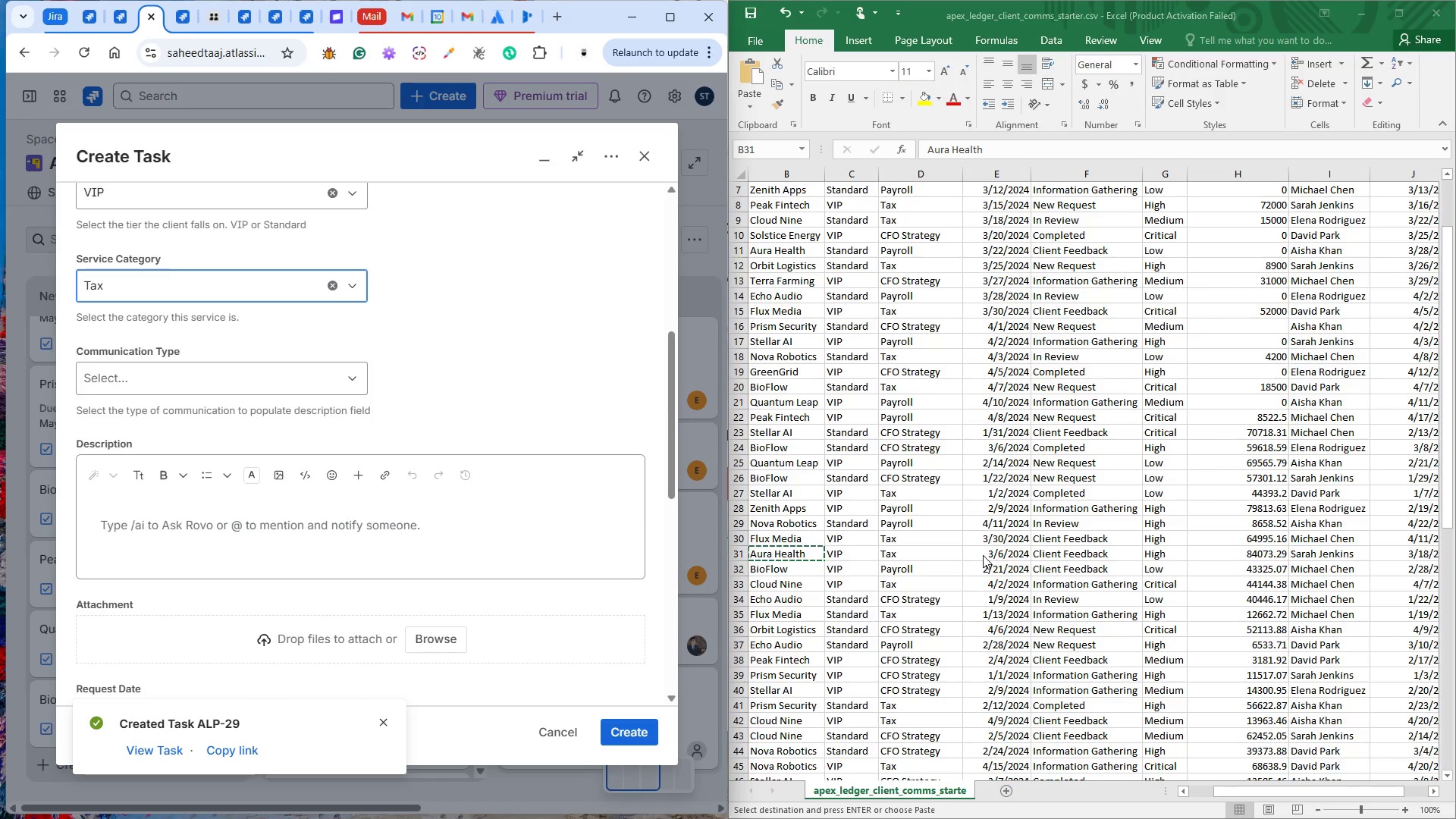 
wait(9.54)
 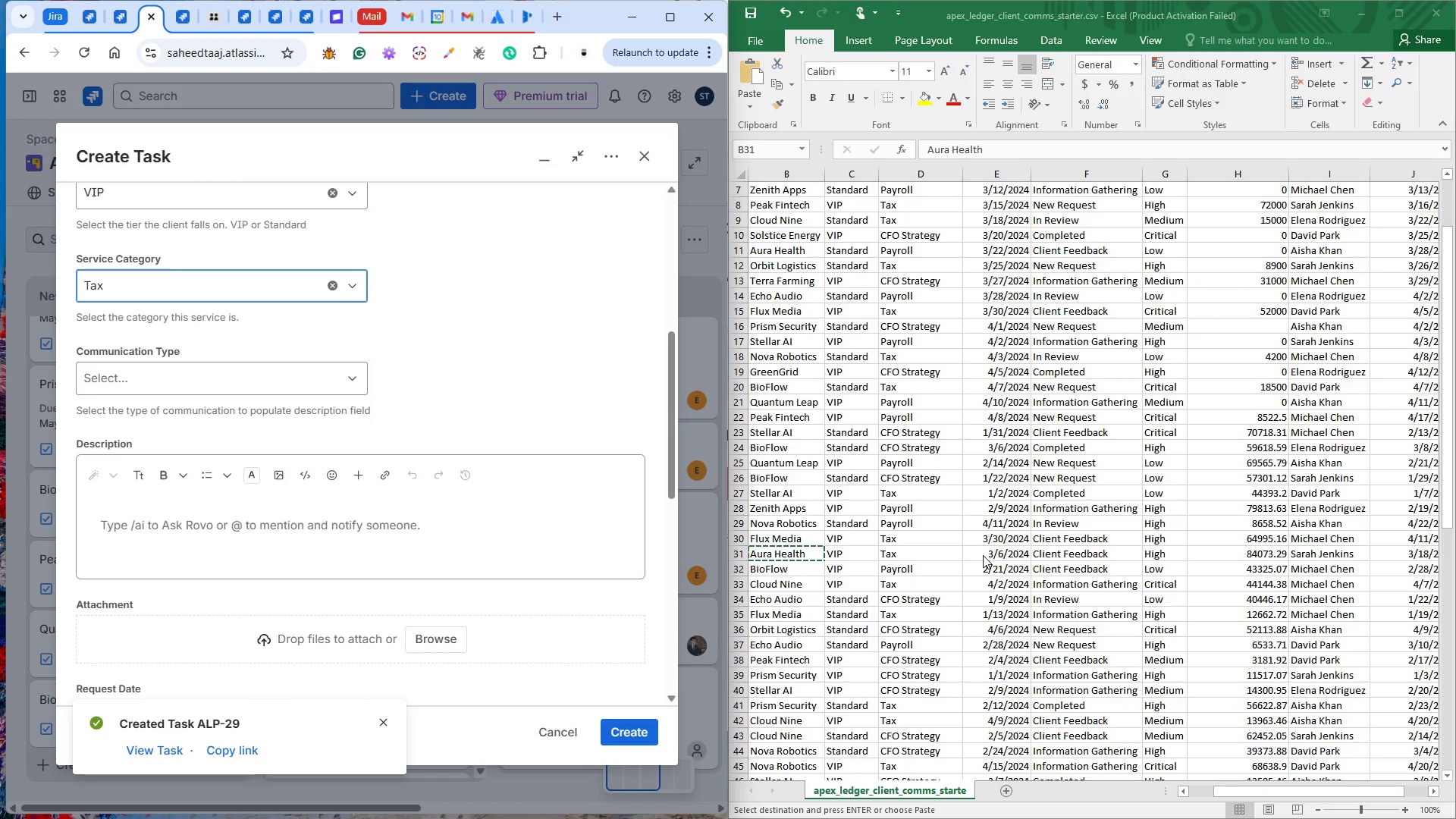 
scroll: coordinate [213, 525], scroll_direction: down, amount: 4.0
 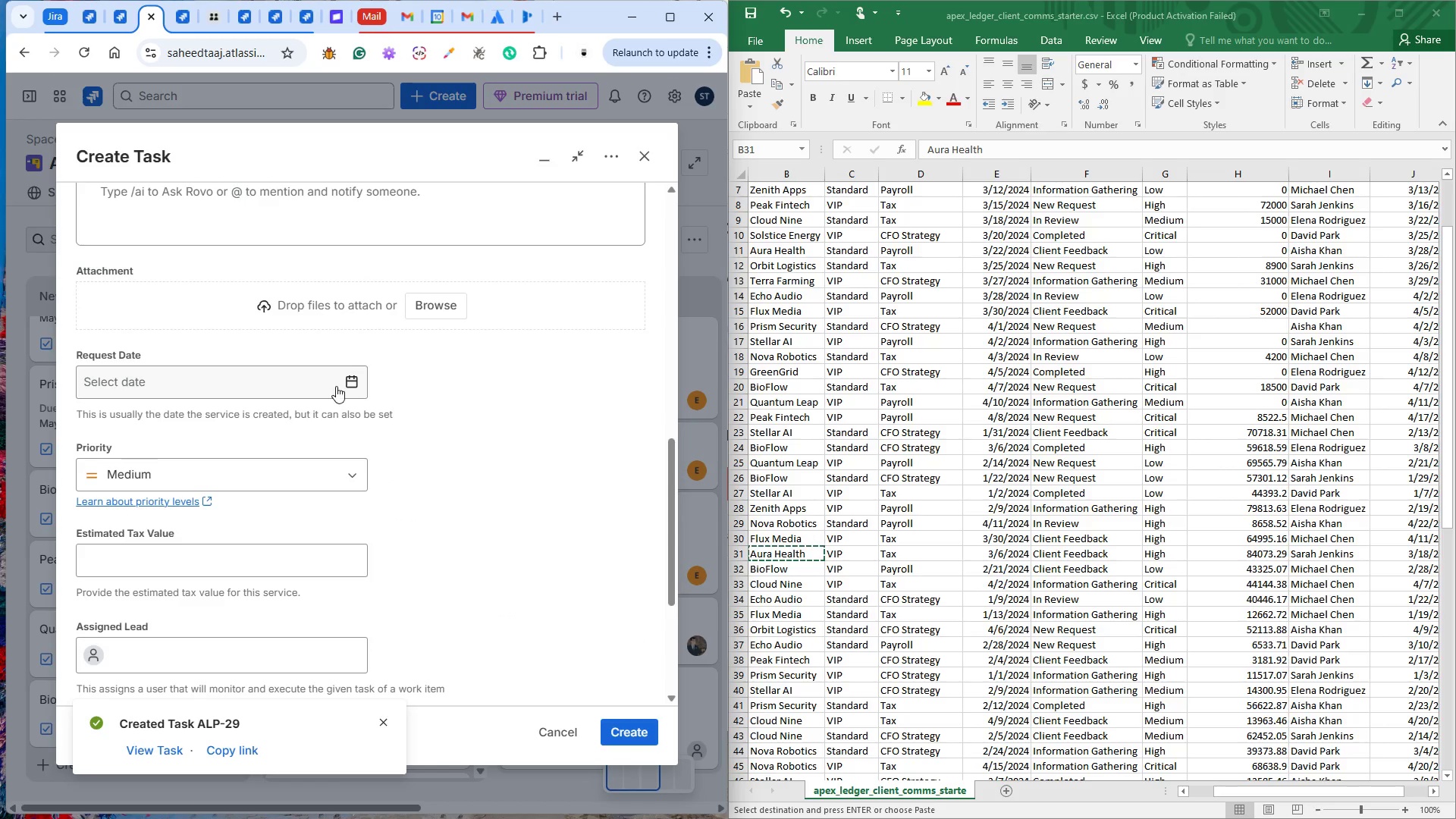 
left_click([347, 384])
 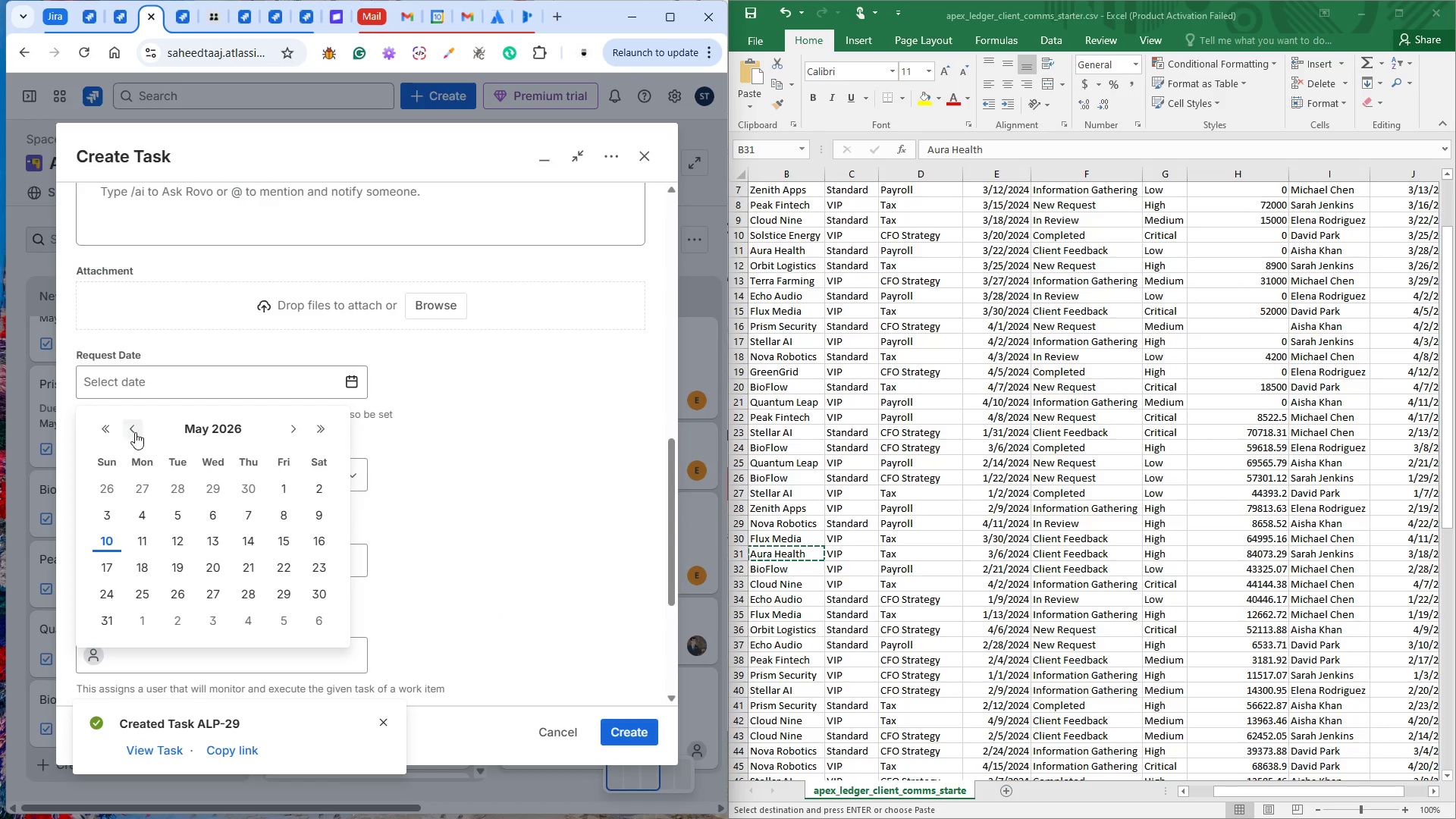 
double_click([132, 430])
 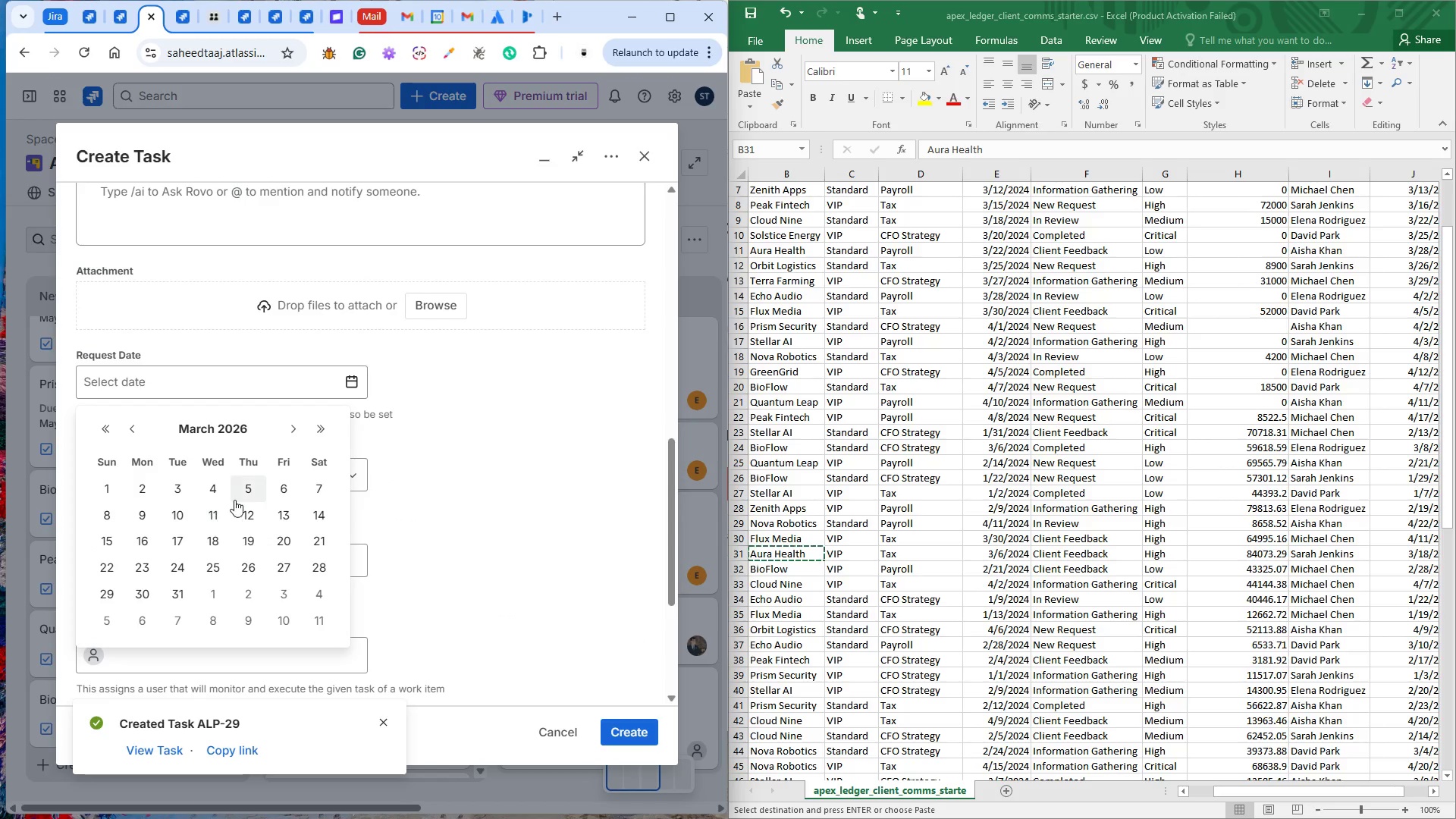 
left_click([285, 491])
 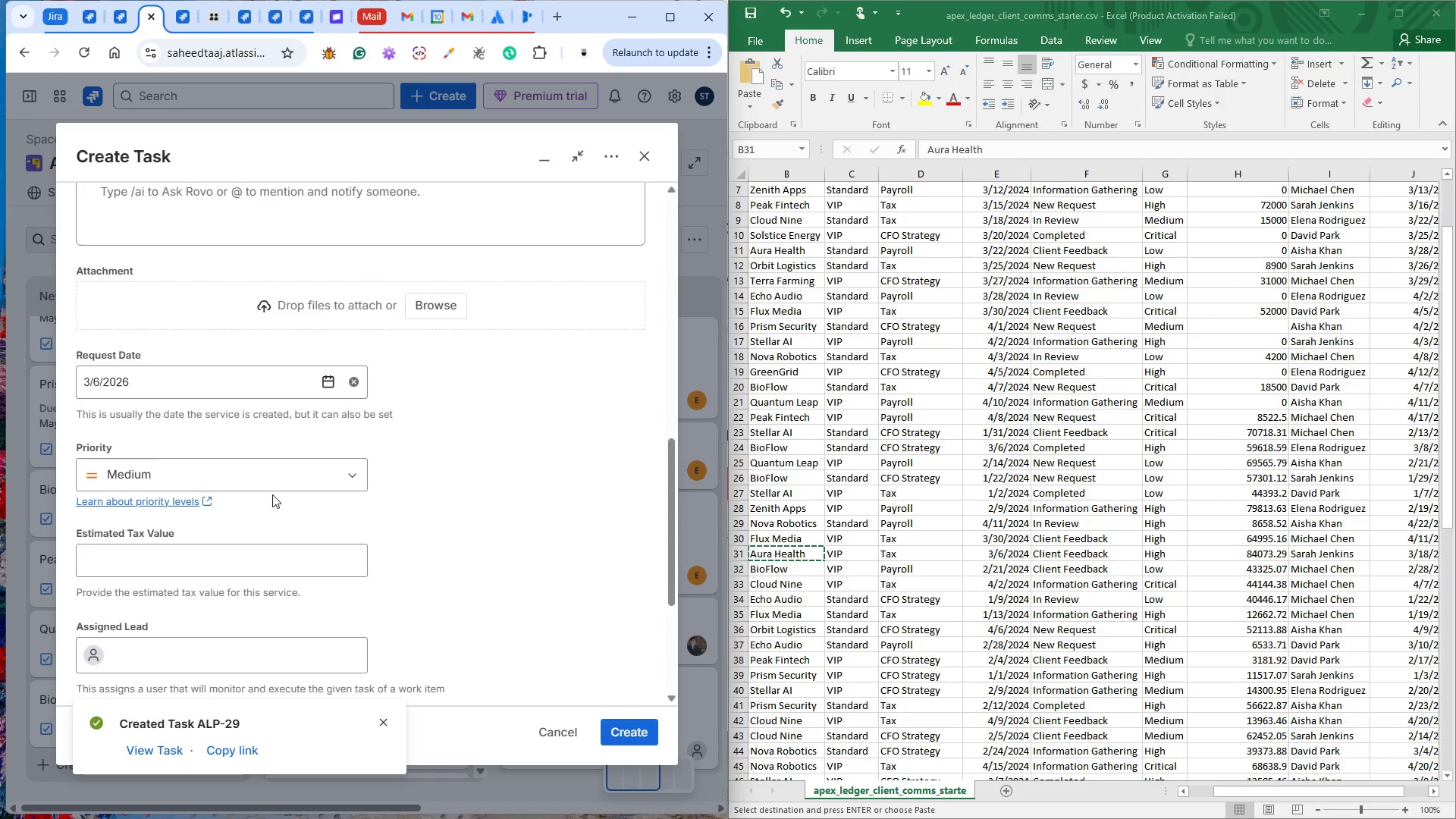 
left_click([275, 472])
 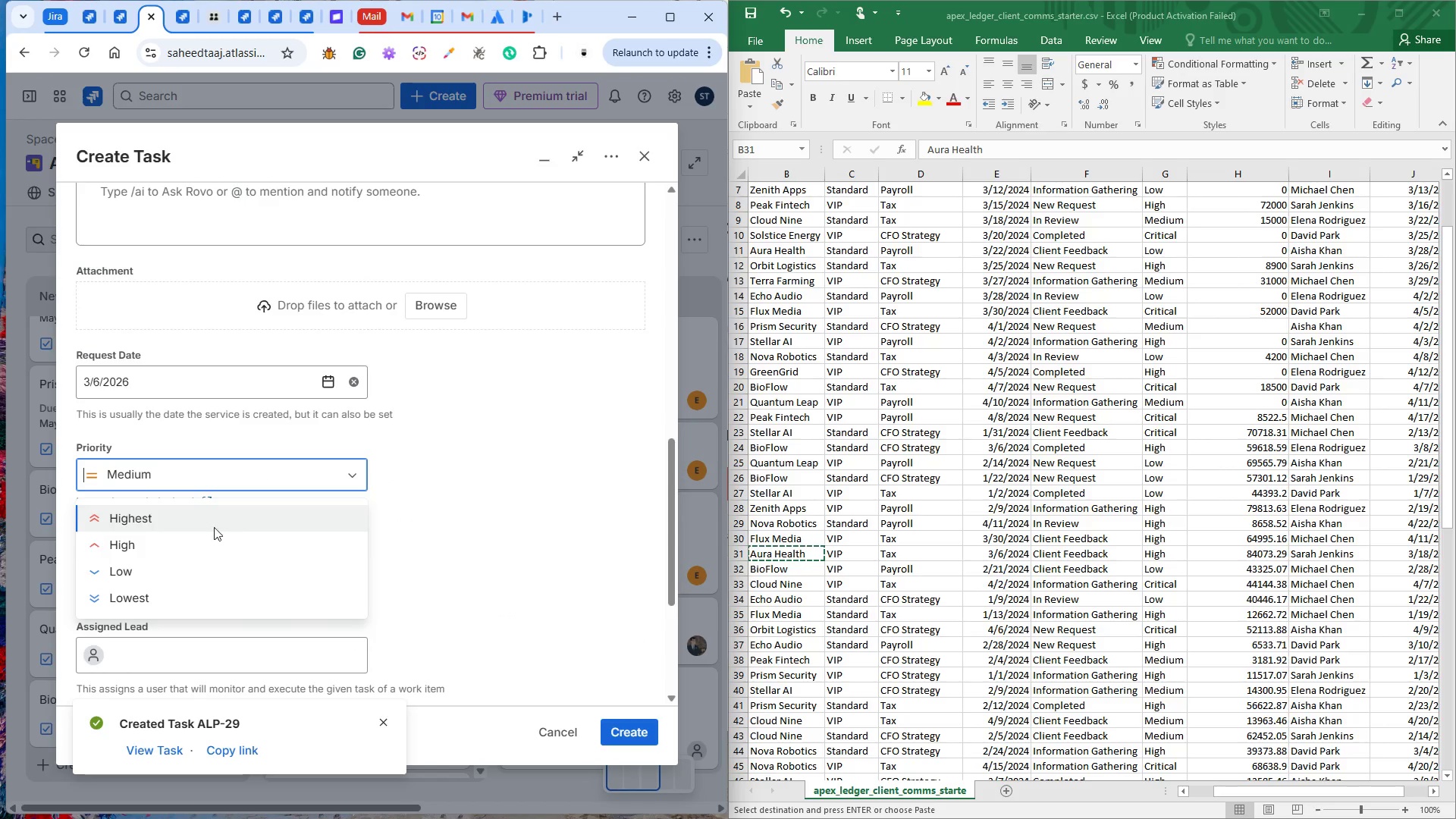 
left_click([204, 535])
 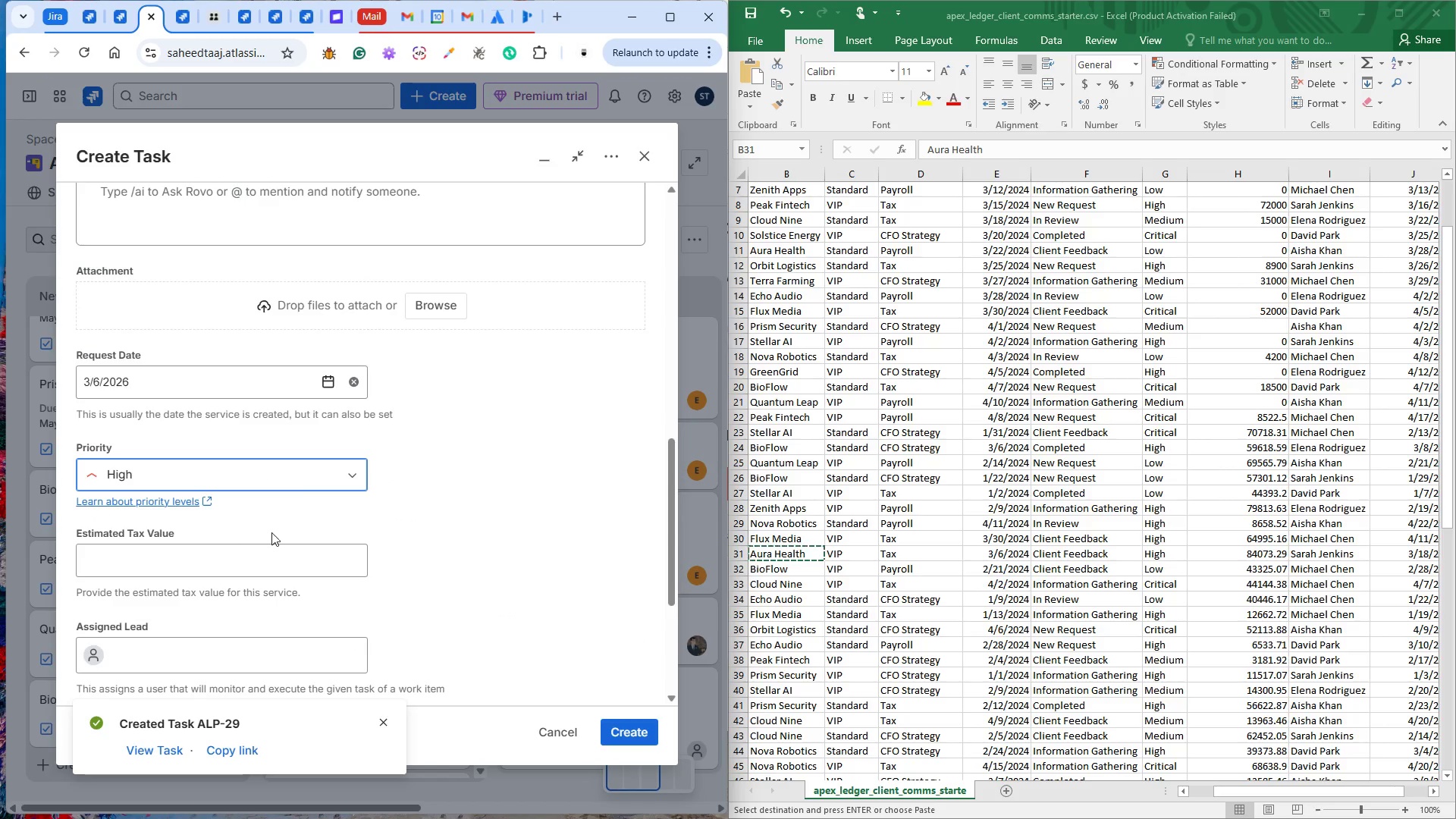 
scroll: coordinate [290, 526], scroll_direction: down, amount: 3.0
 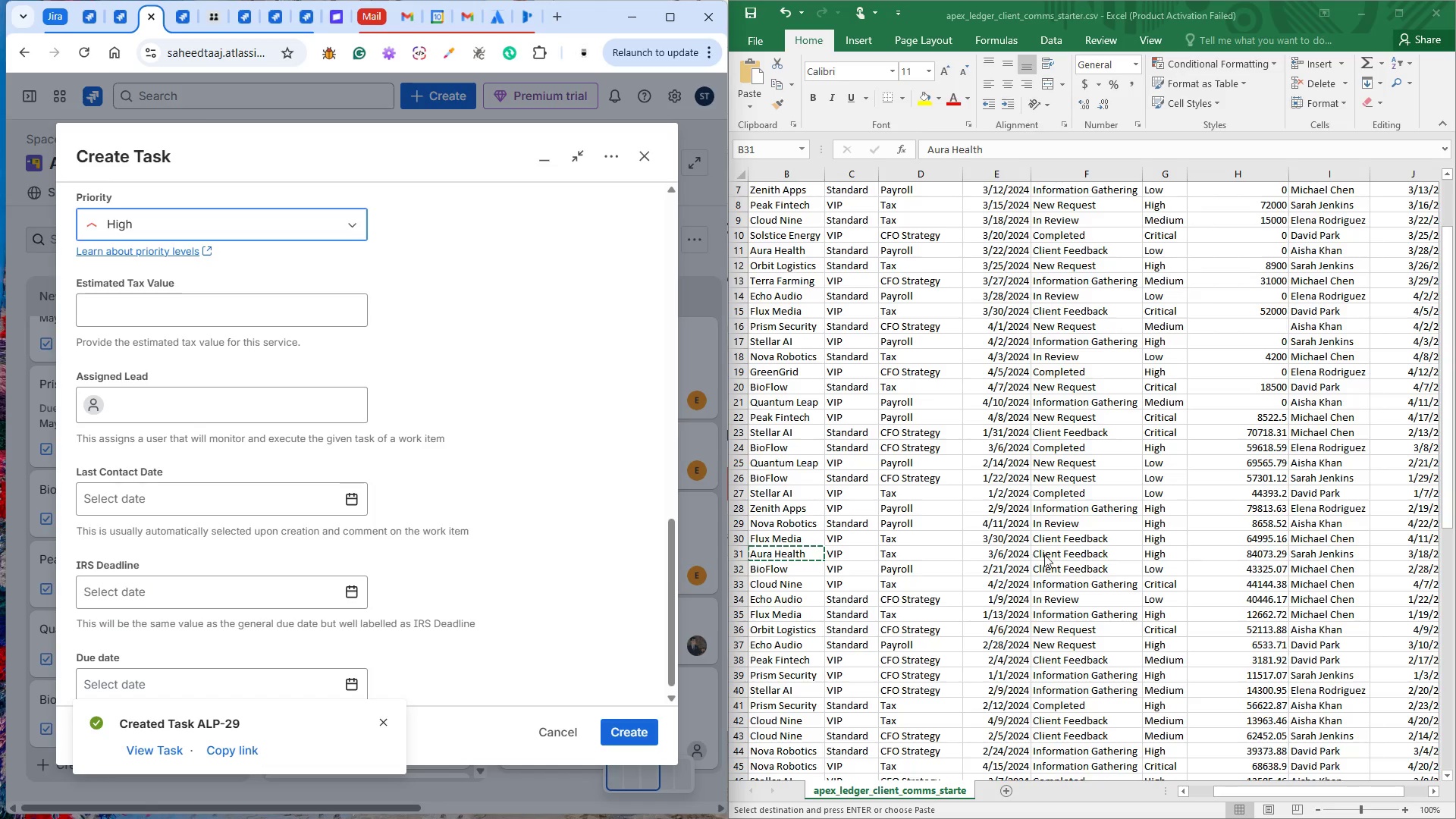 
left_click([1241, 547])
 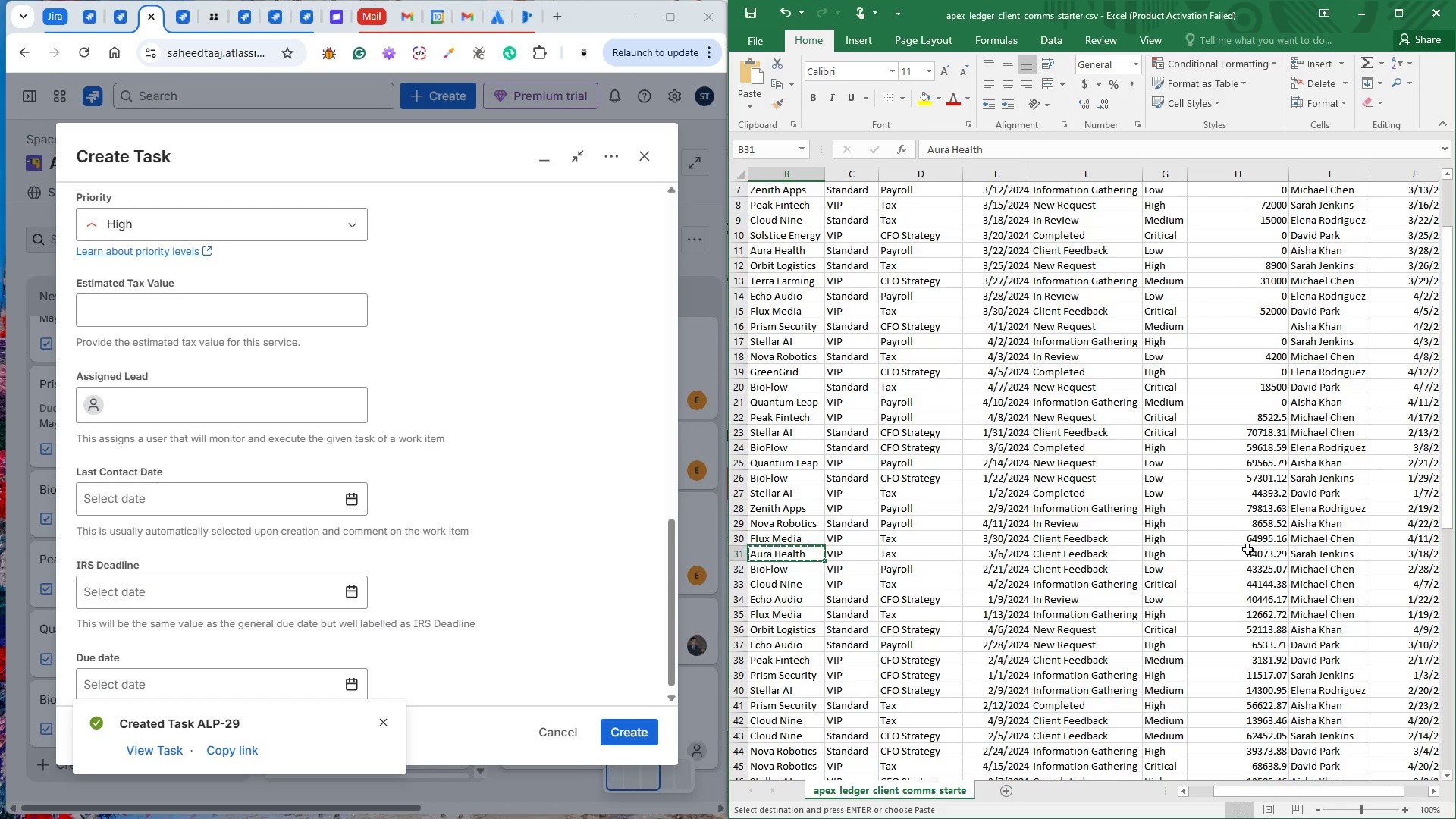 
double_click([1247, 549])
 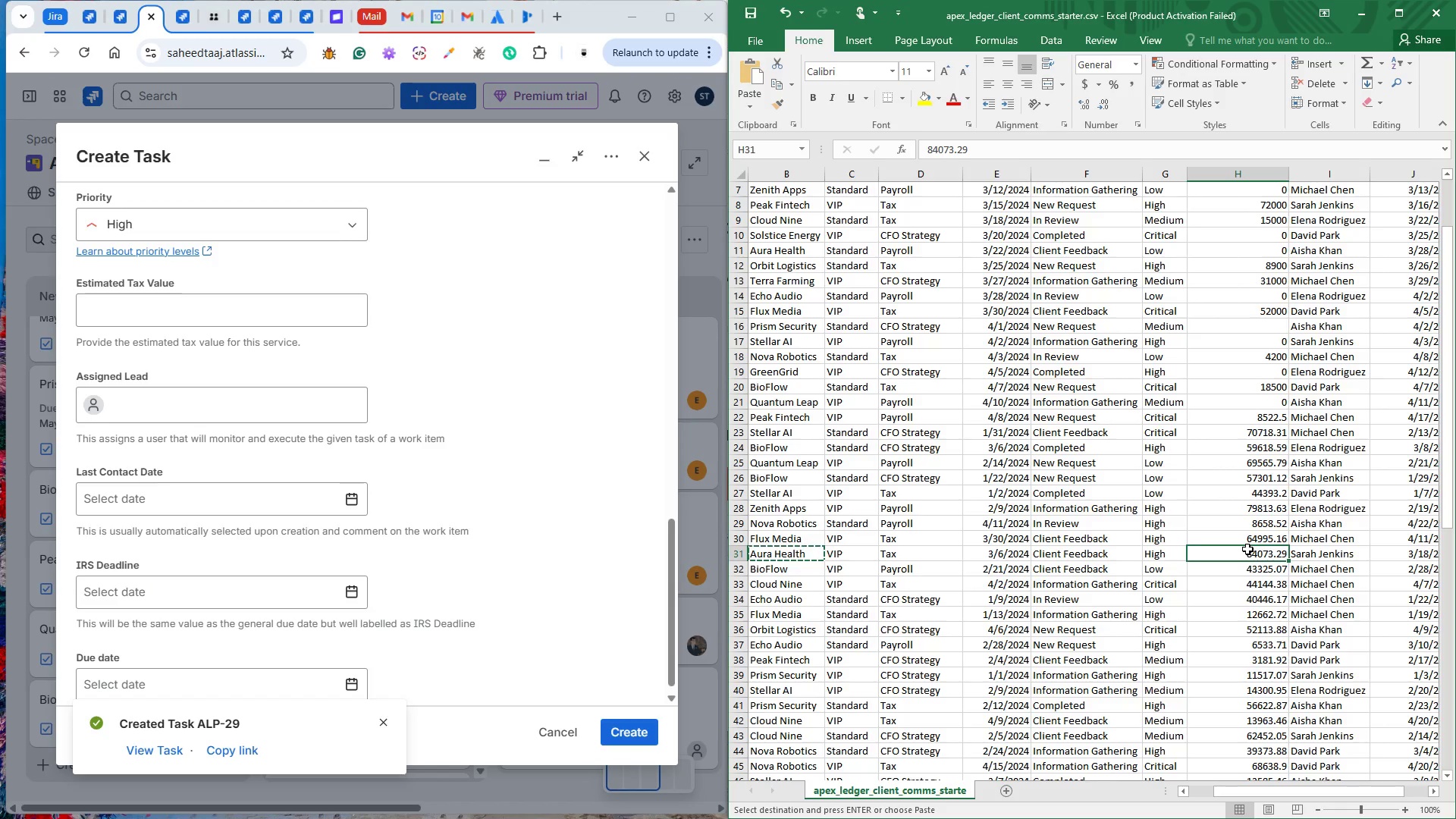 
key(Control+C)
 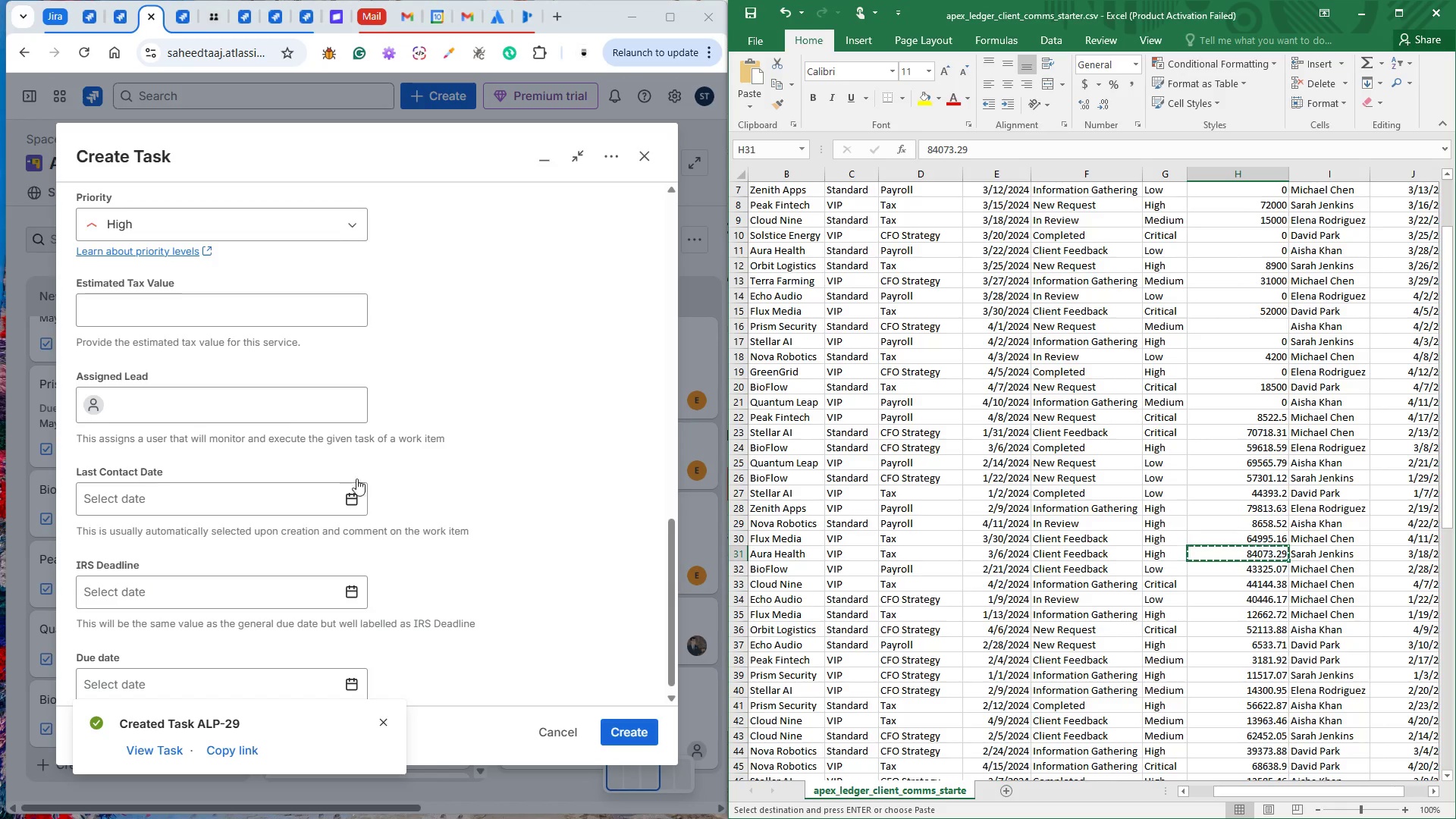 
left_click([241, 388])
 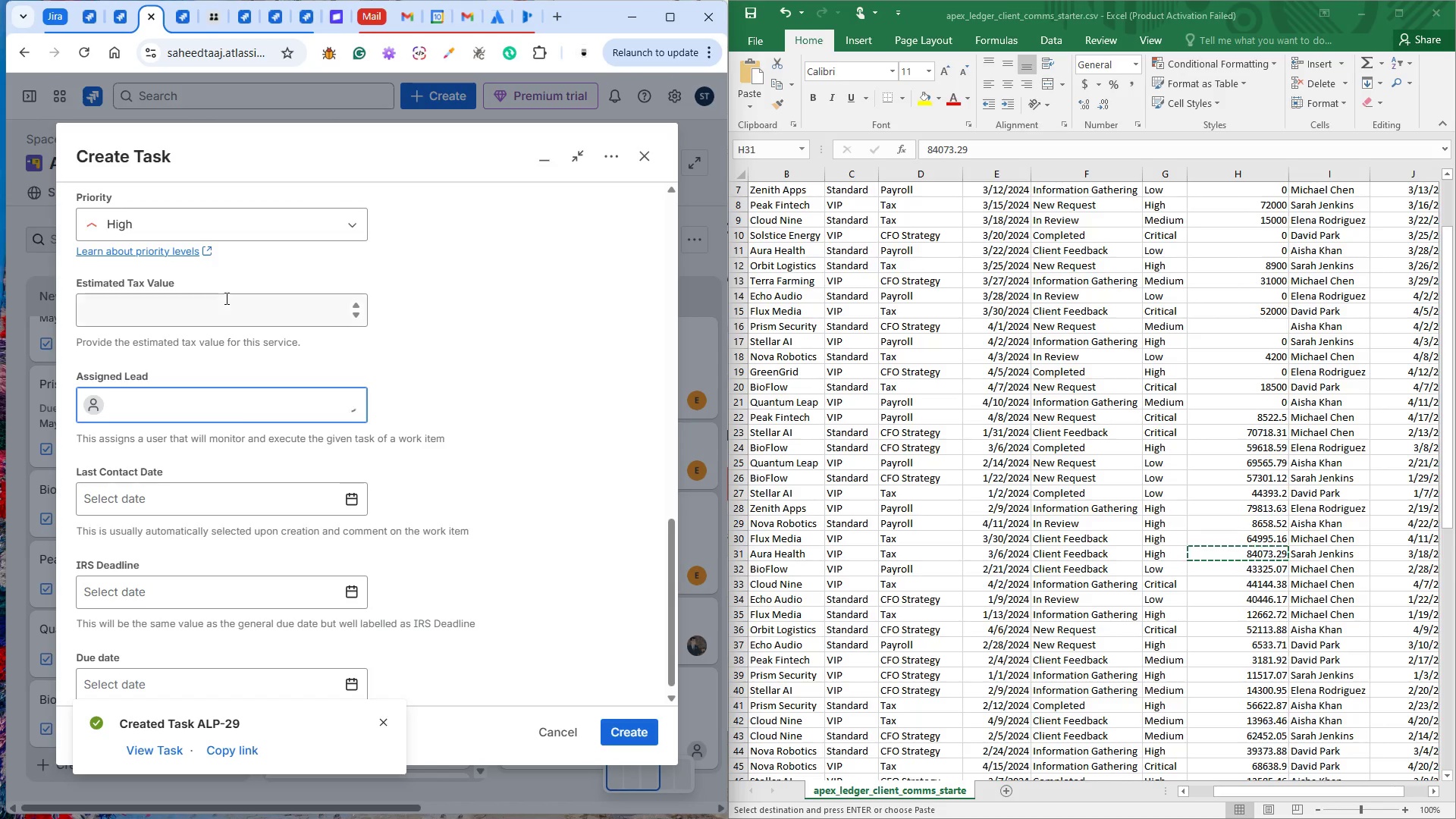 
left_click([225, 298])
 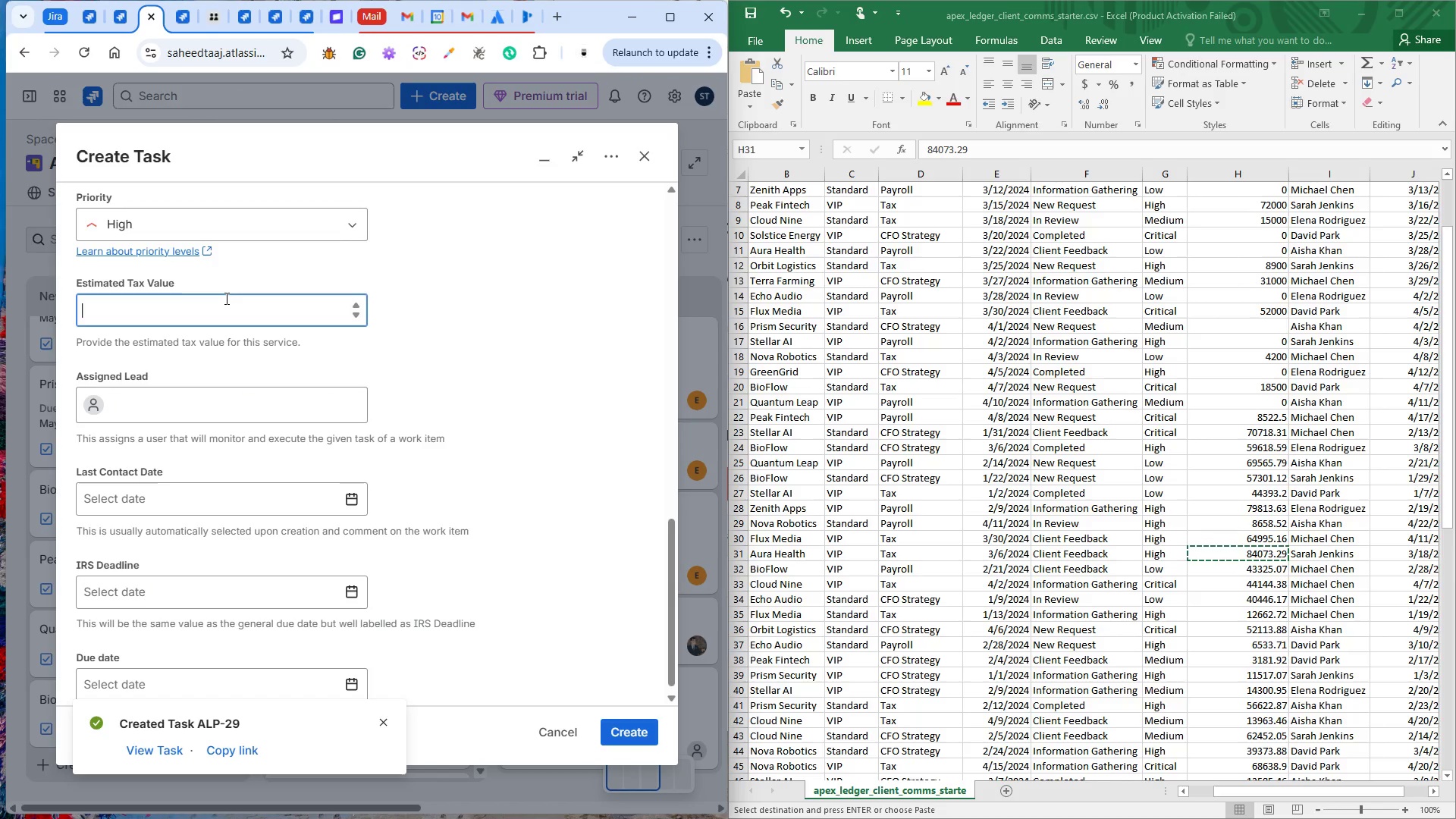 
key(Control+V)
 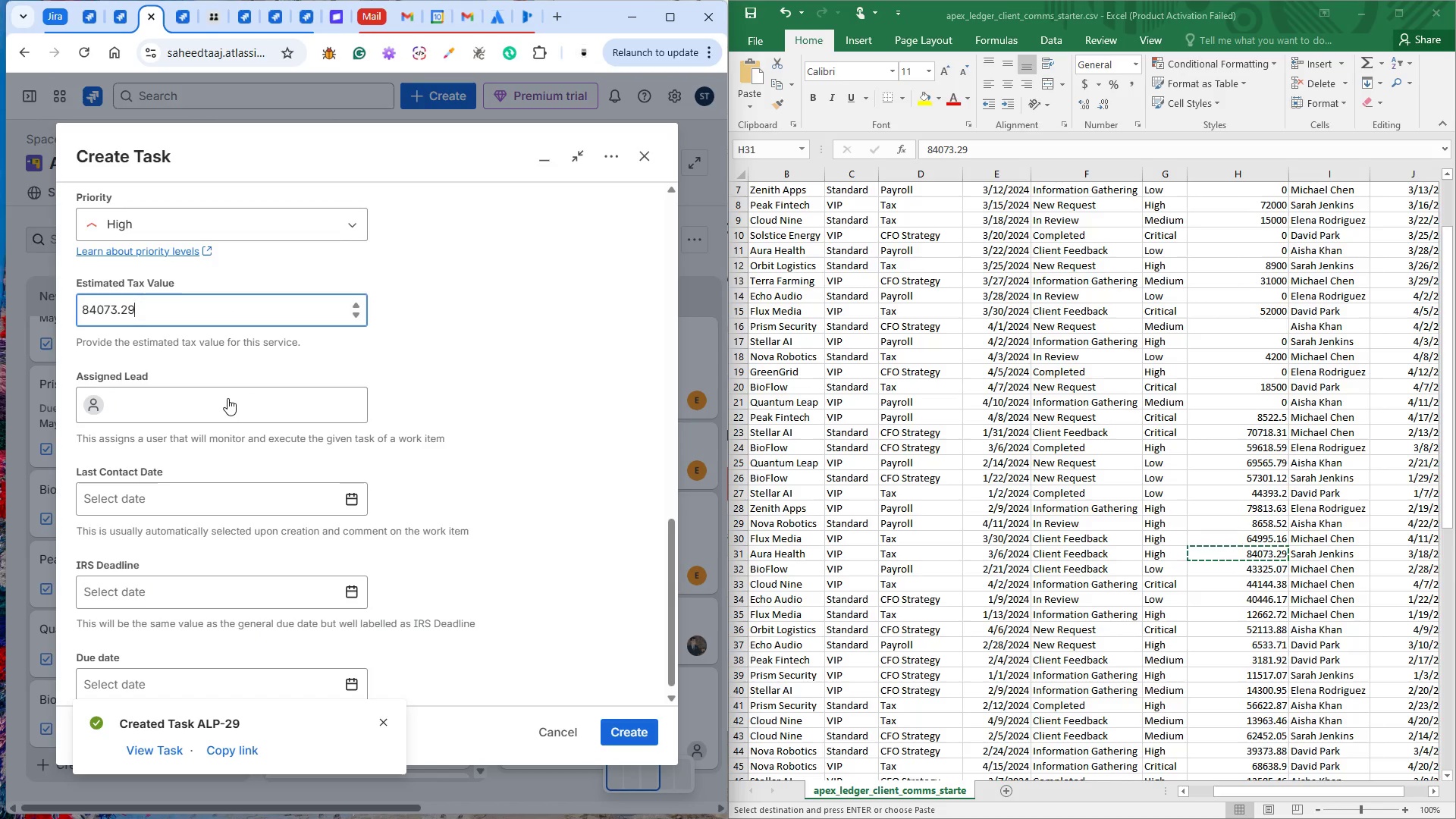 
left_click([228, 398])
 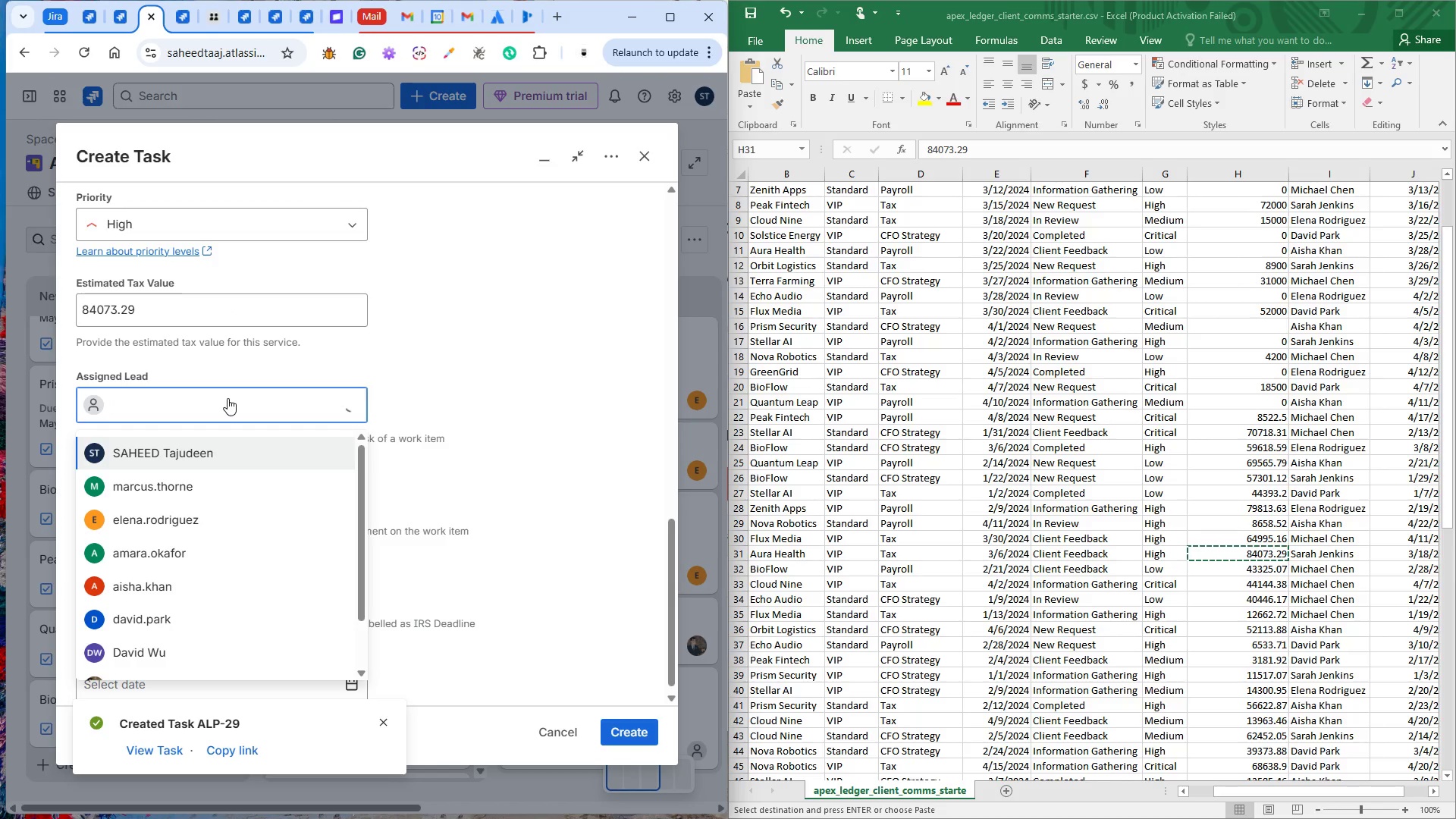 
type(sa)
 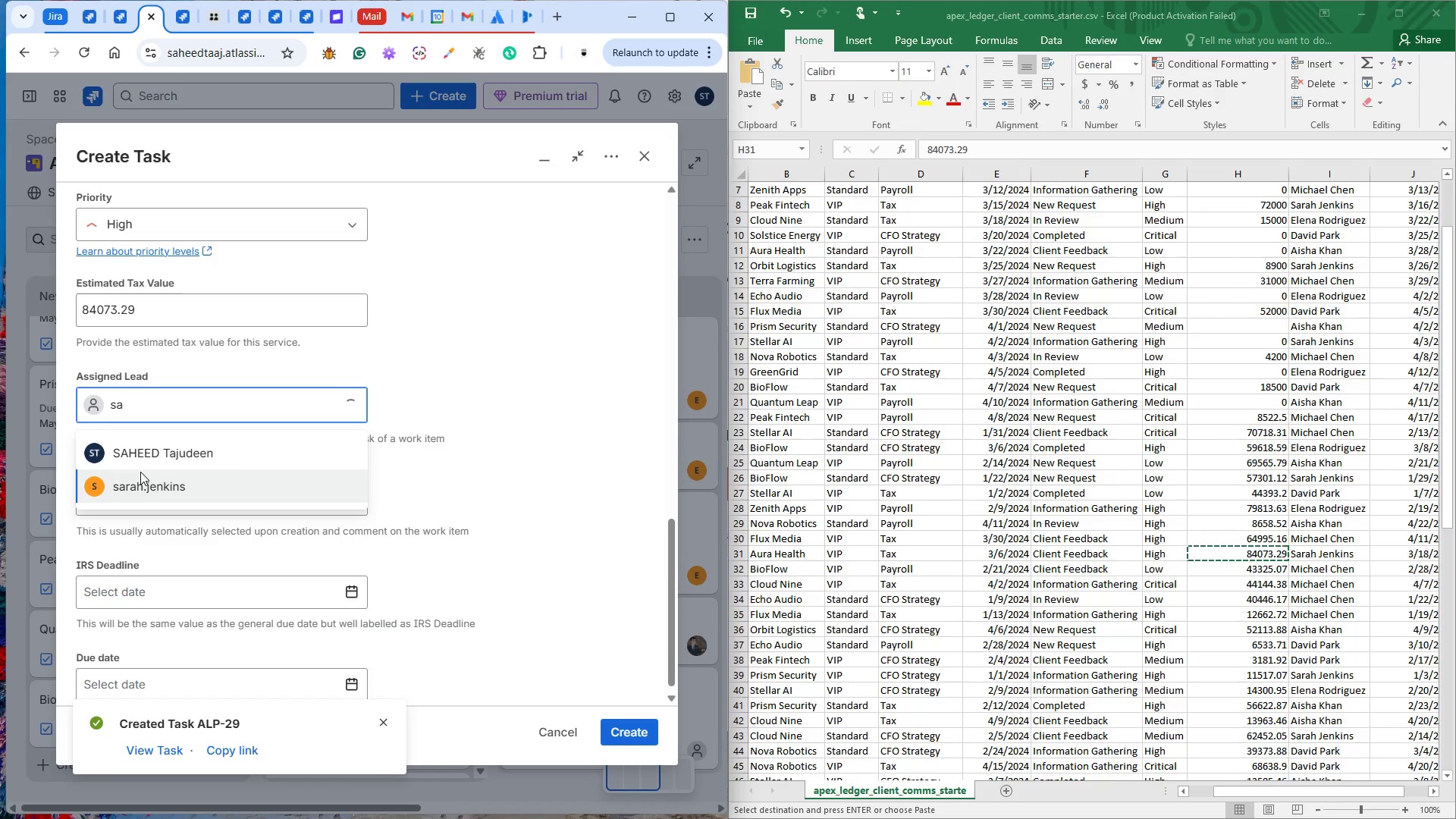 
left_click([140, 472])
 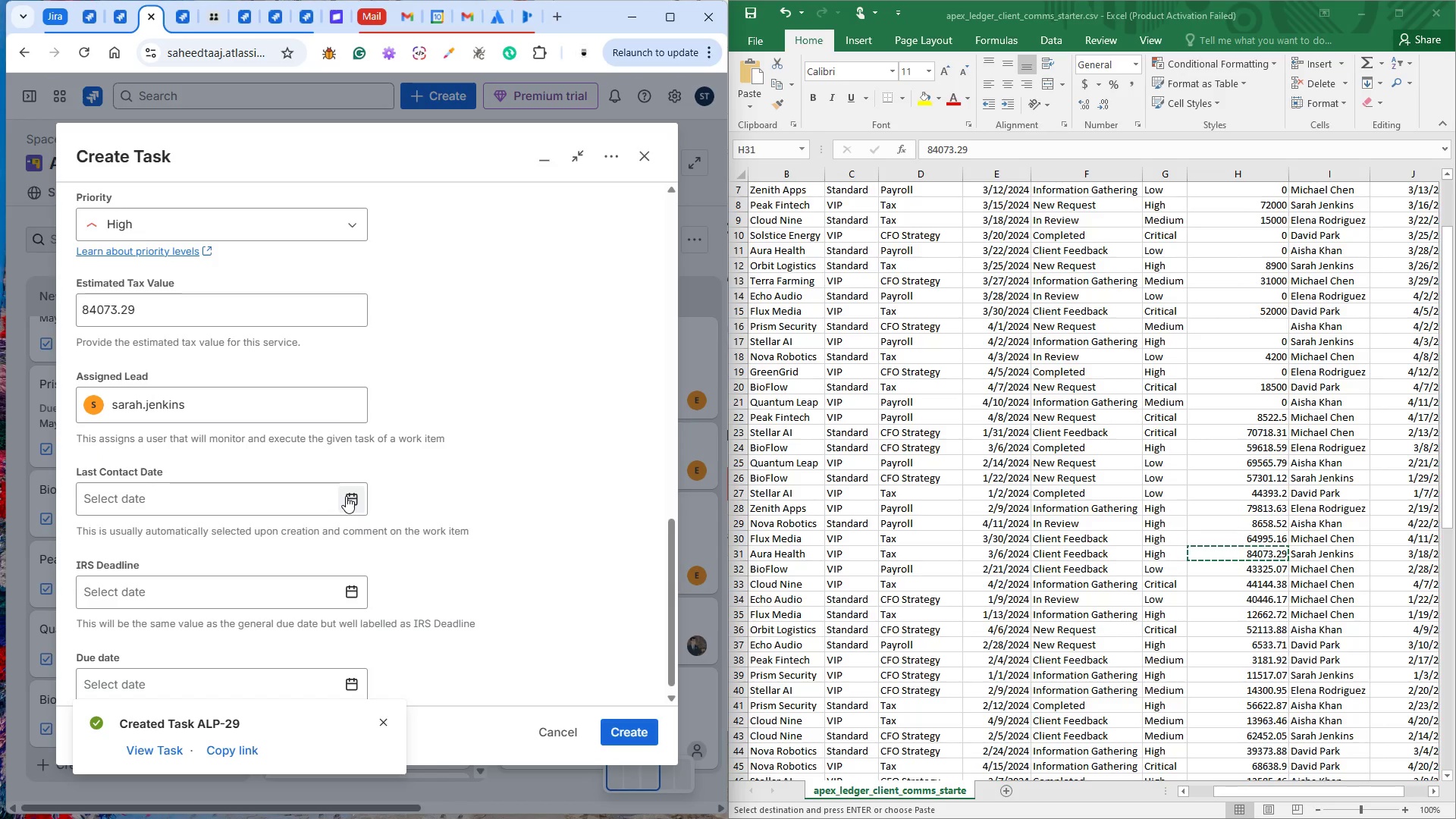 
left_click([346, 496])
 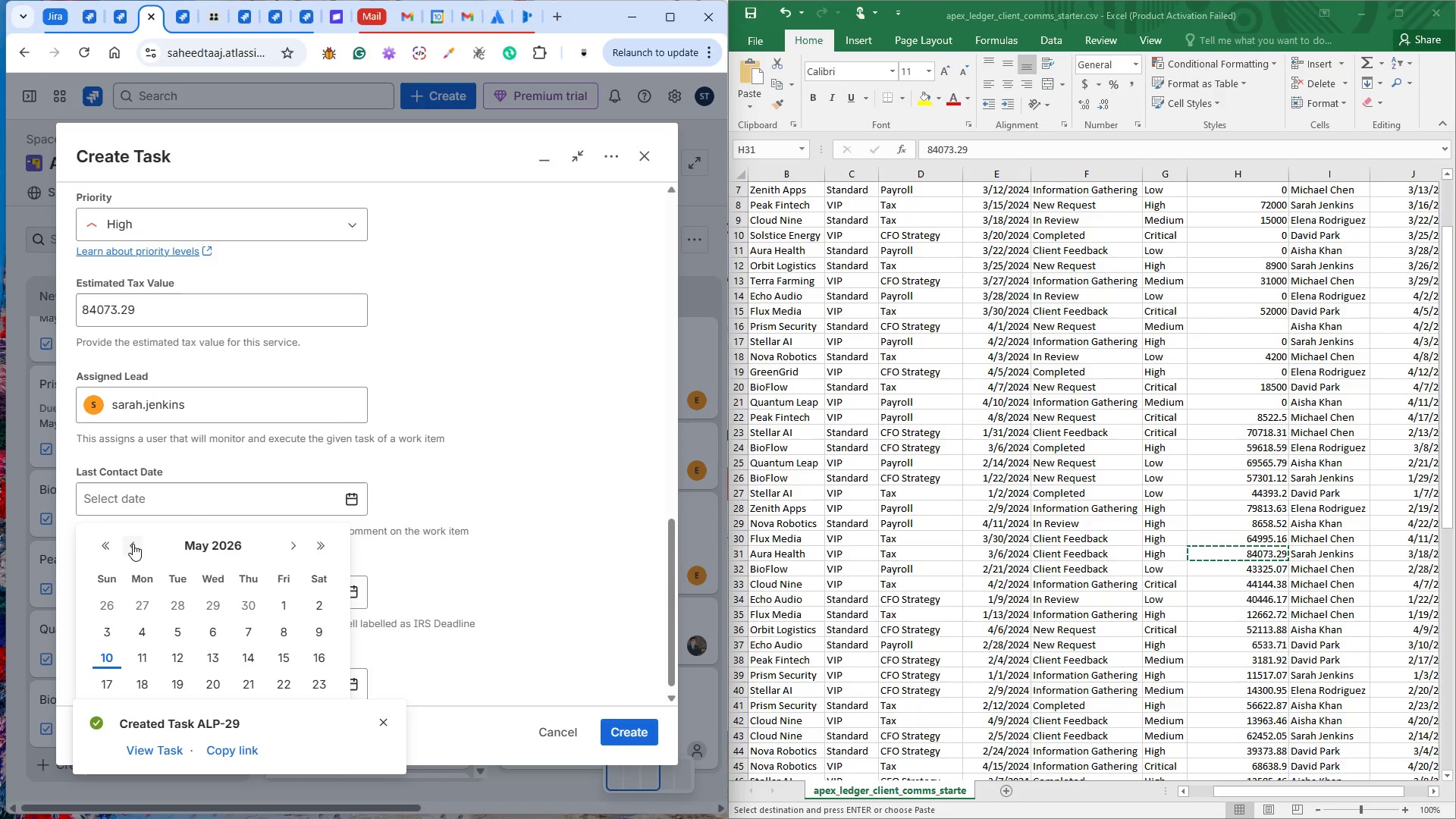 
double_click([133, 544])
 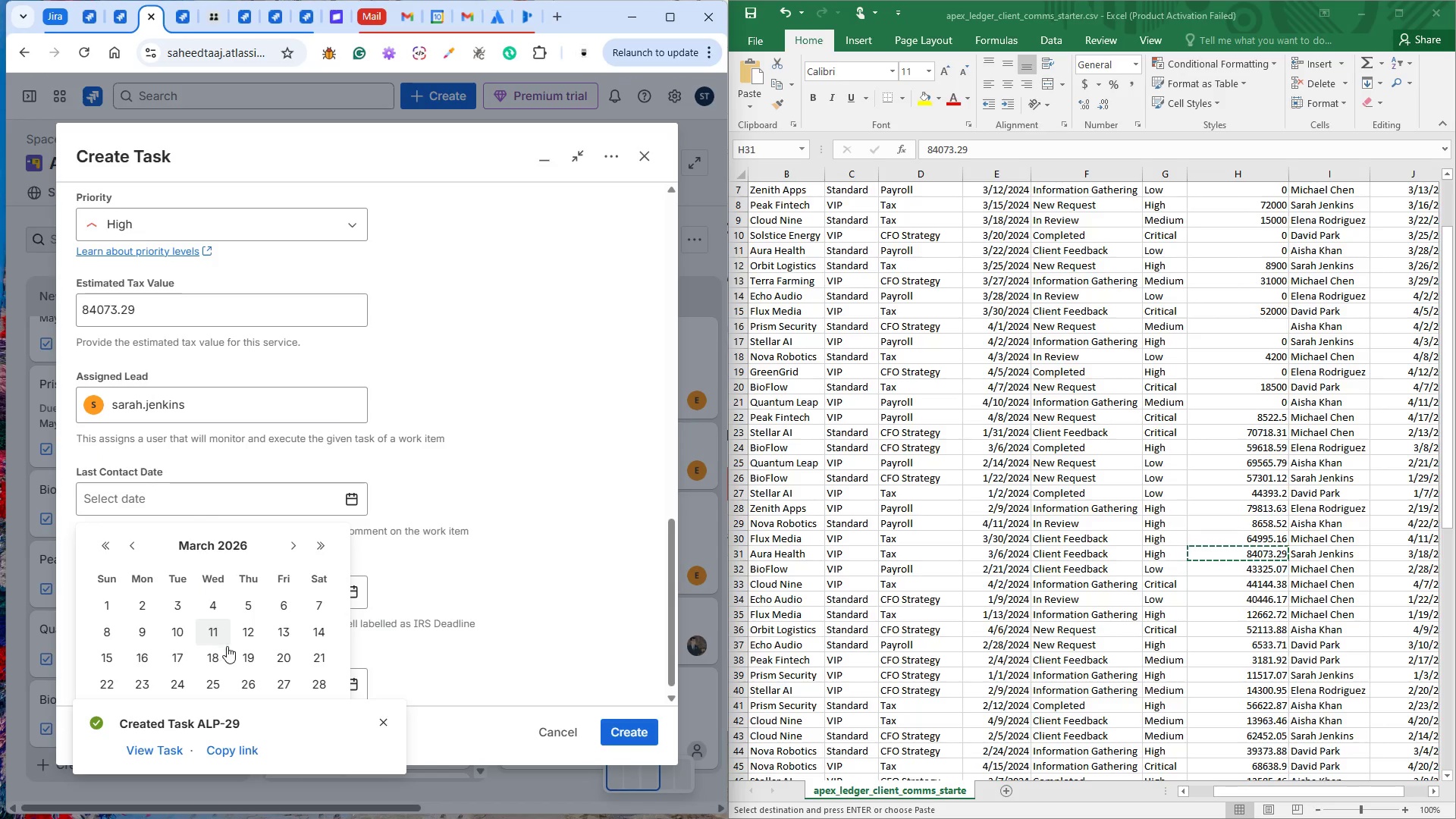 
left_click([220, 654])
 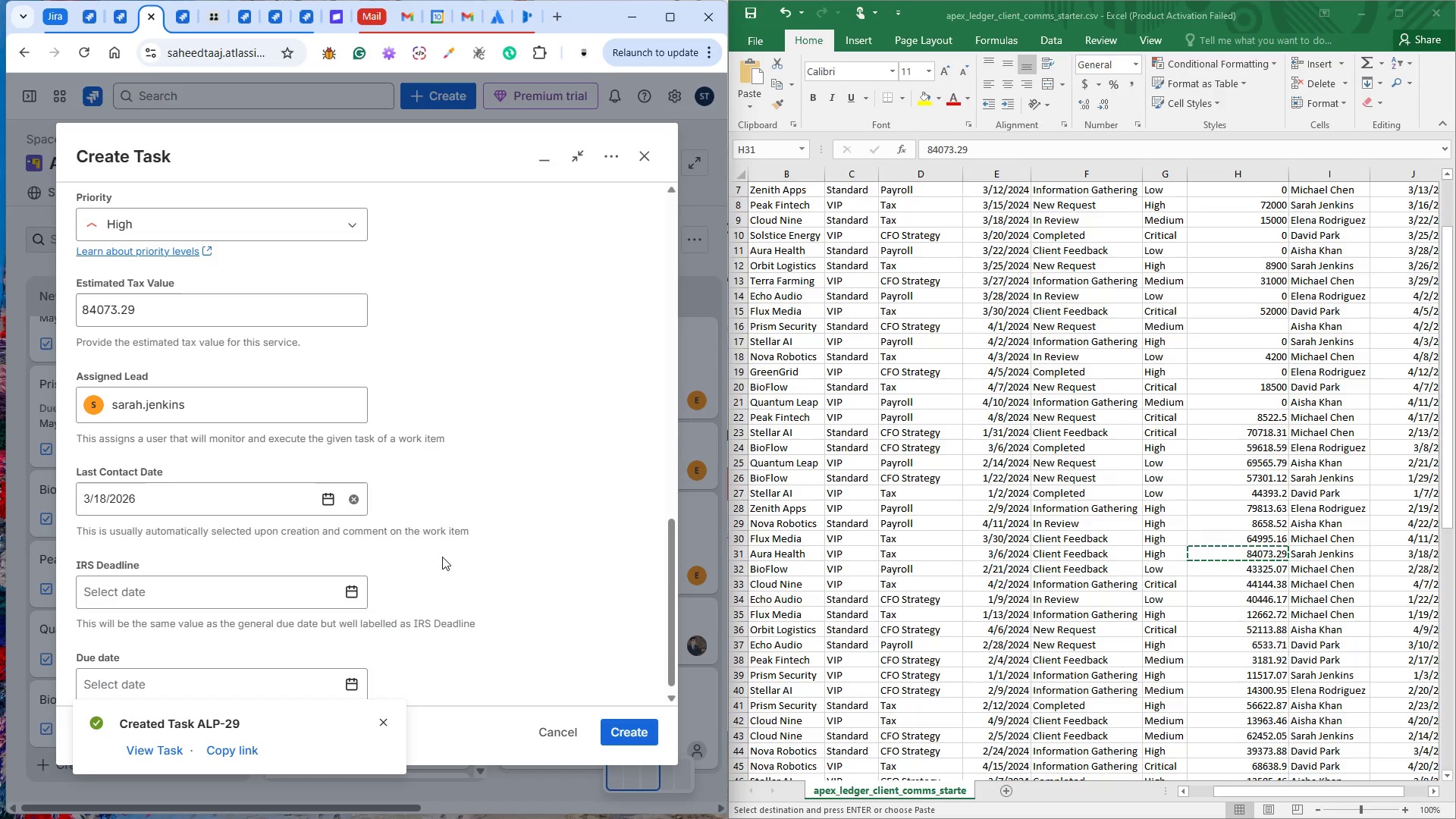 
wait(5.38)
 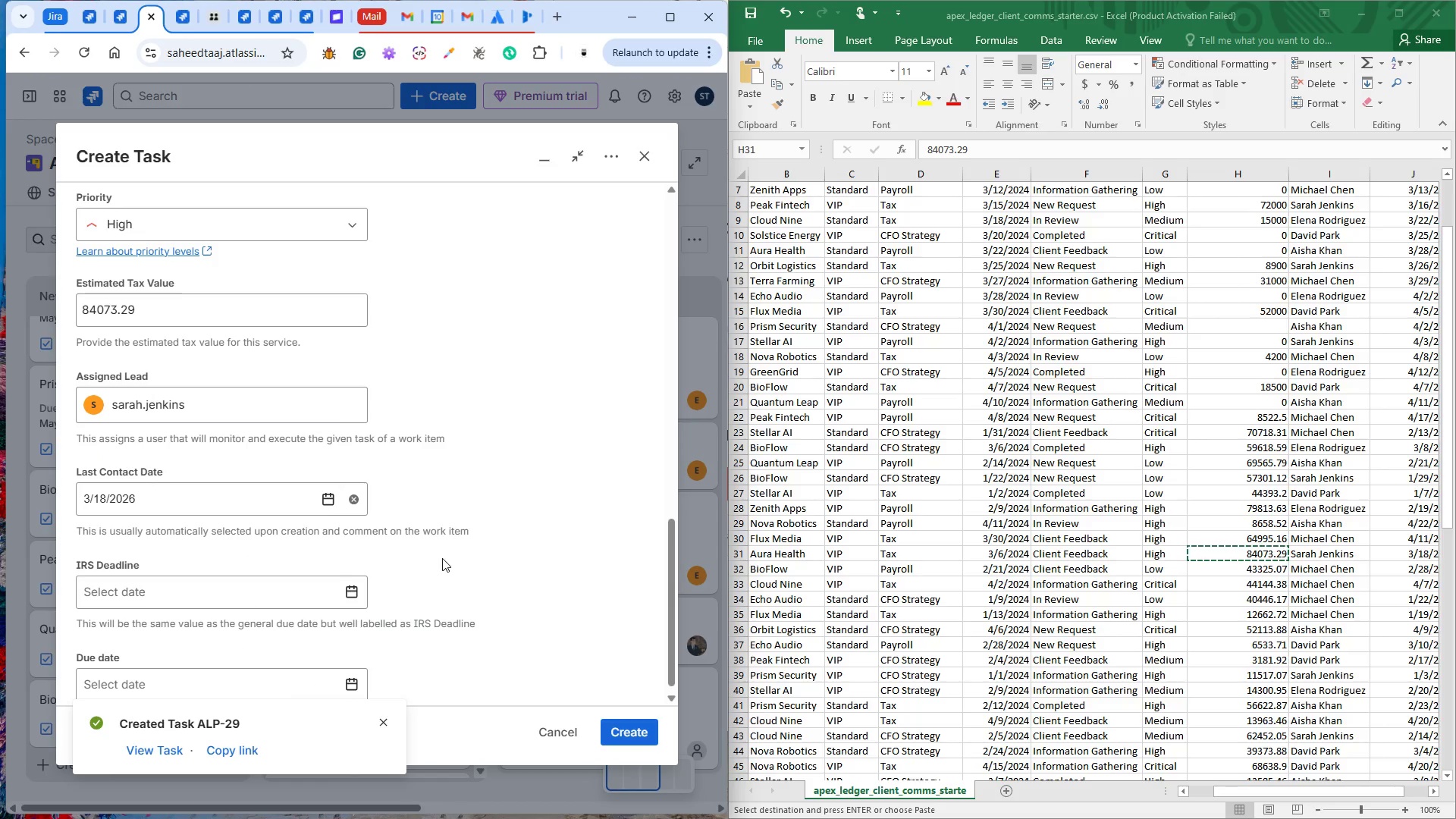 
left_click([620, 733])
 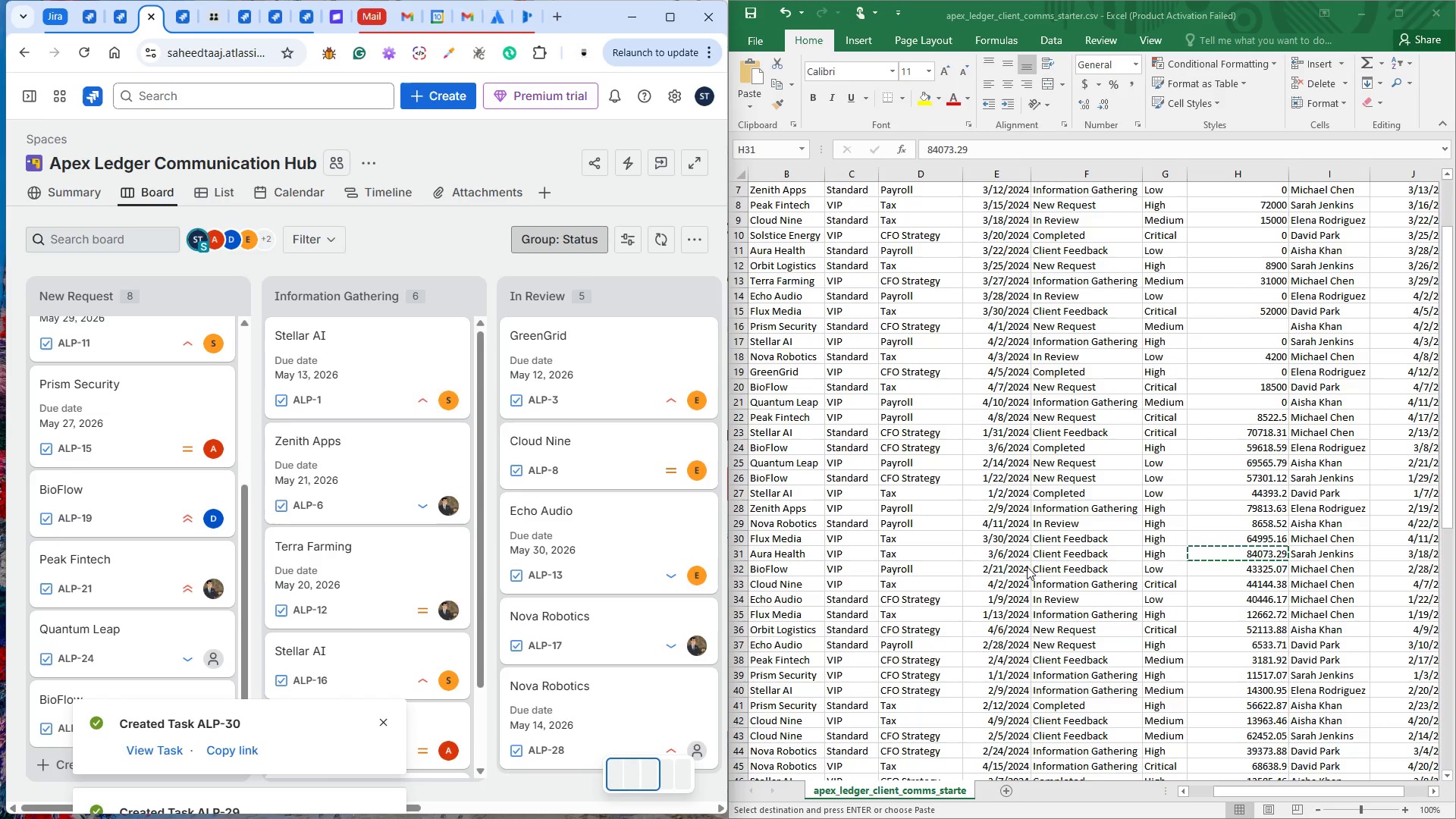 
left_click([759, 564])
 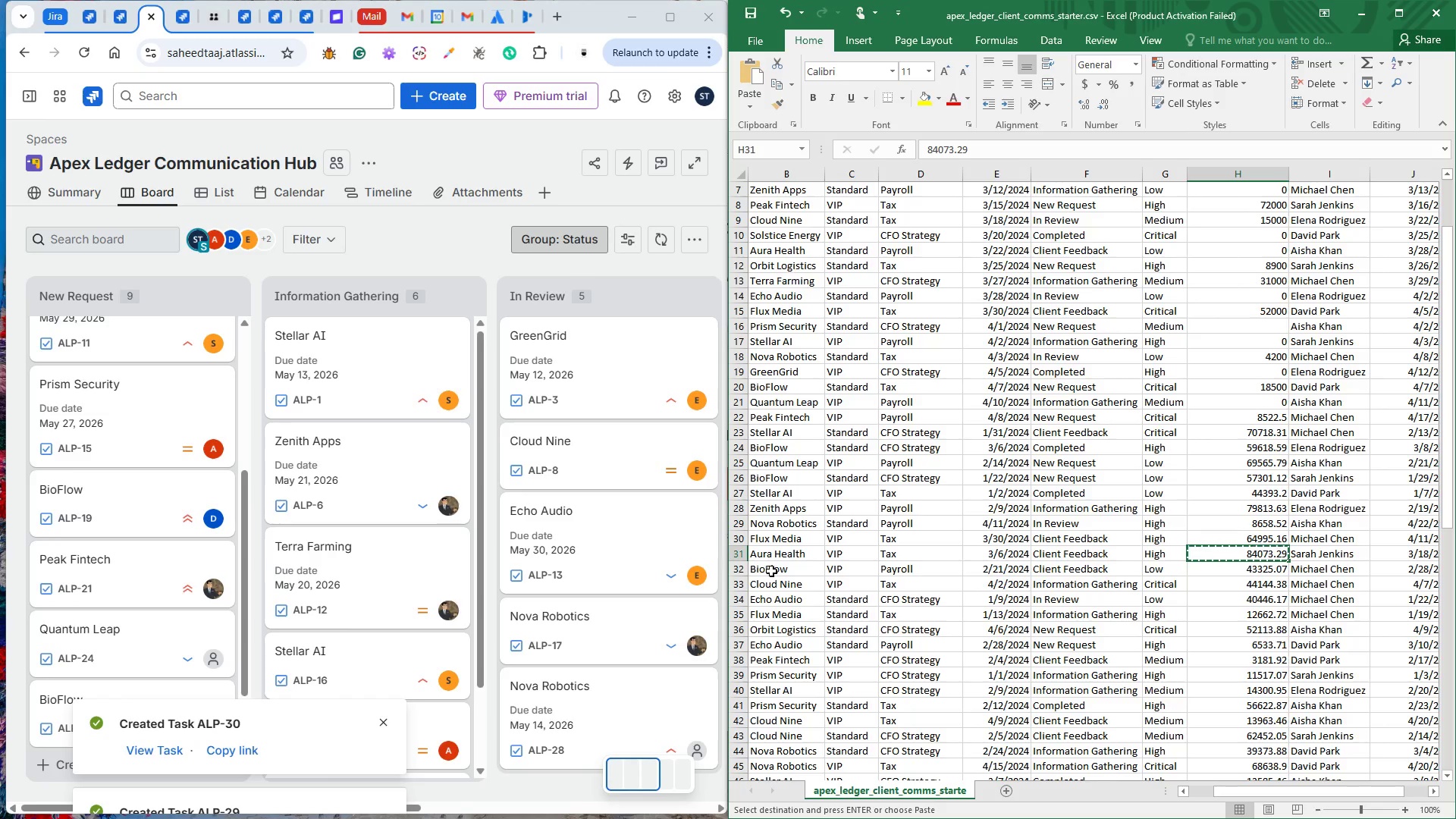 
left_click([773, 572])
 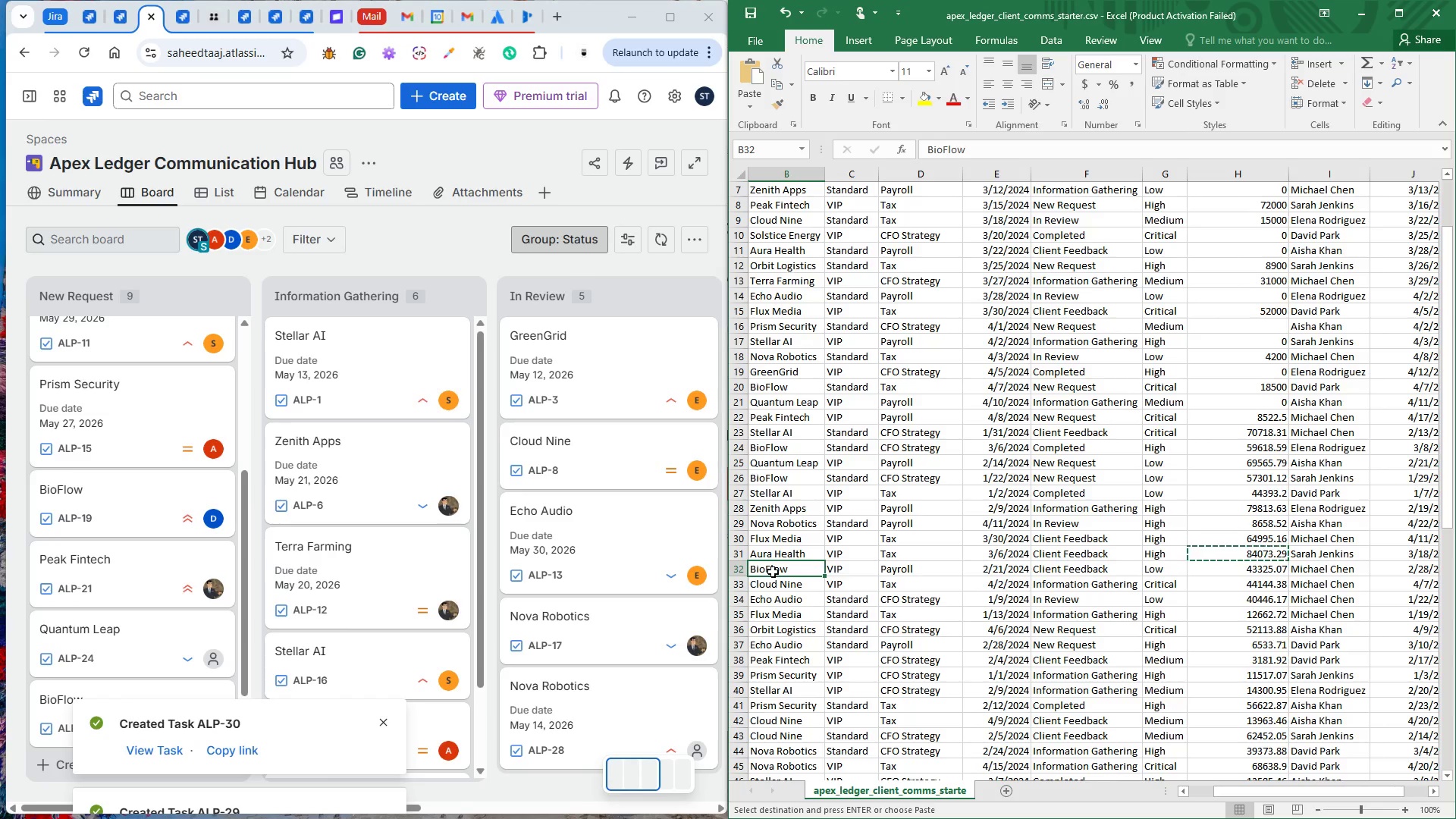 
key(Control+C)
 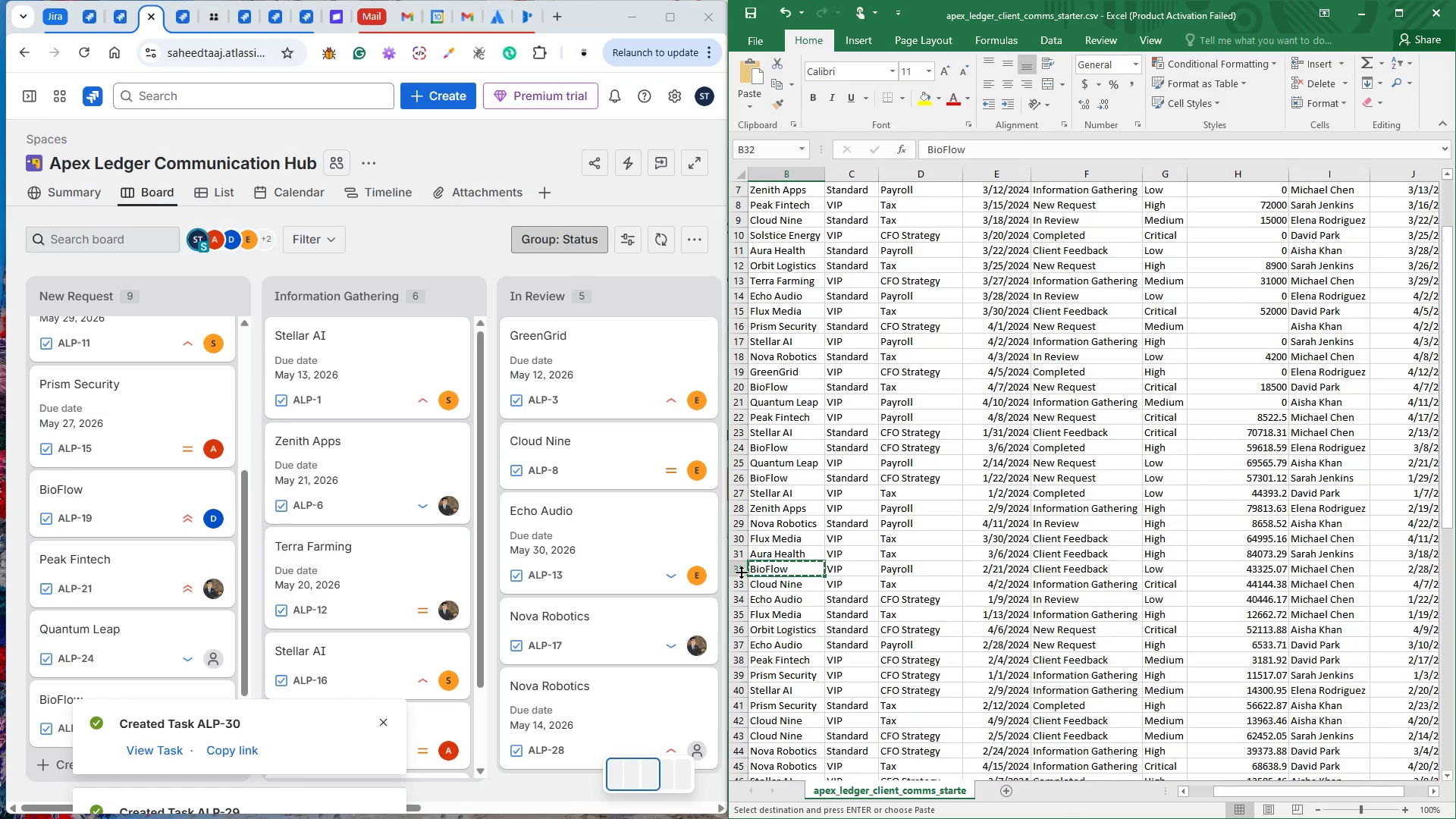 
scroll: coordinate [858, 616], scroll_direction: down, amount: 15.0
 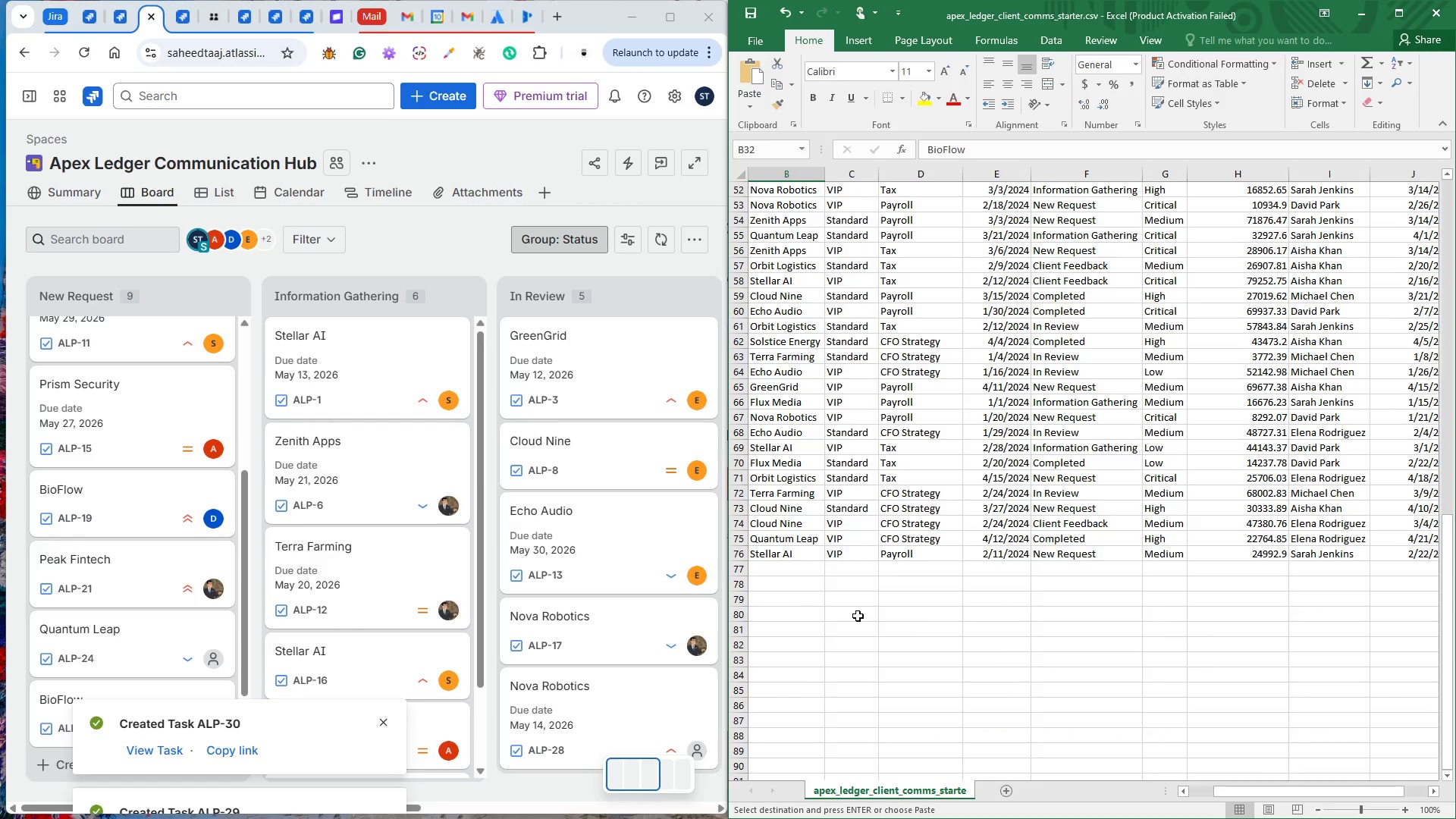 
scroll: coordinate [858, 616], scroll_direction: up, amount: 4.0
 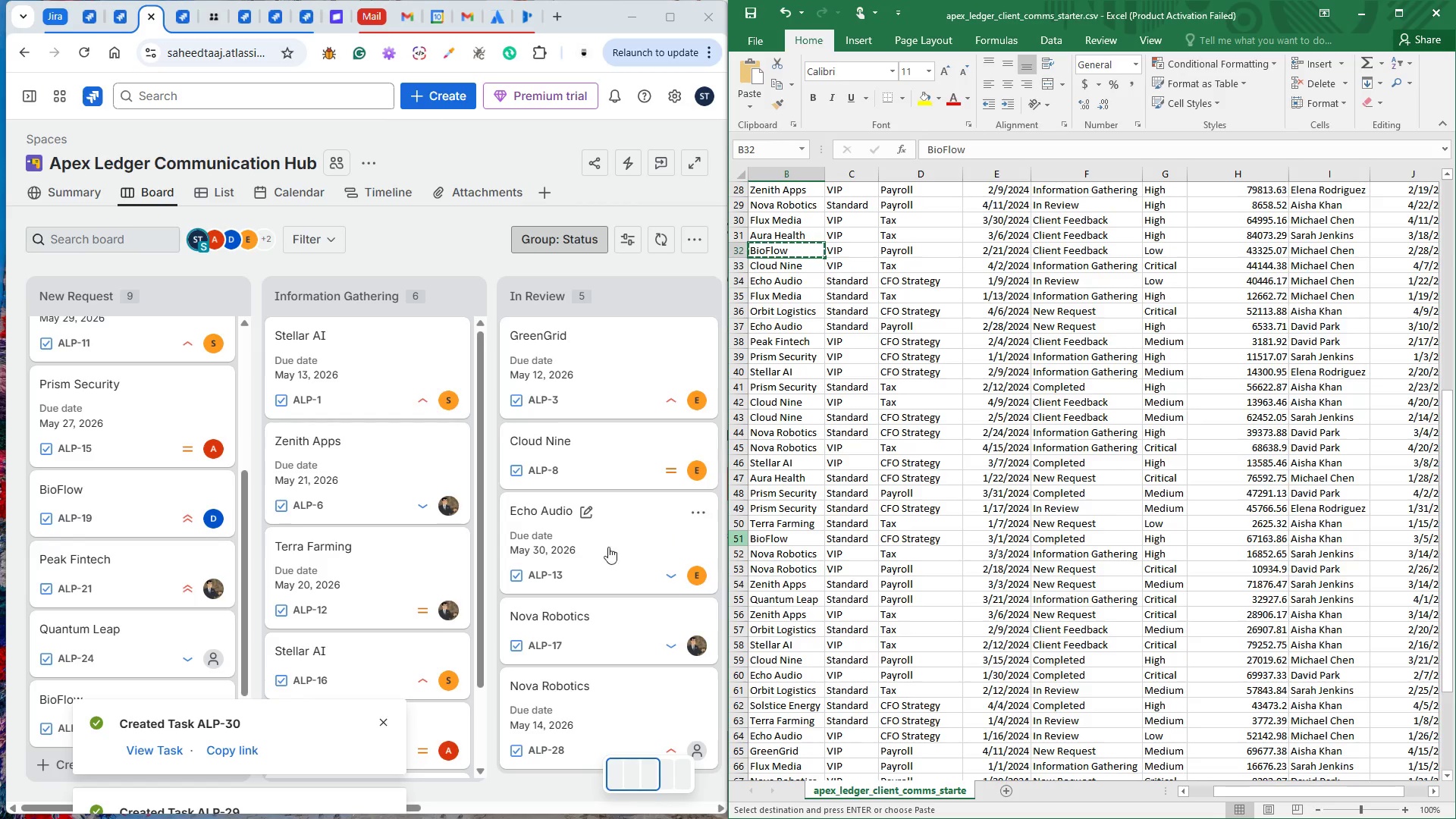 
left_click([381, 726])
 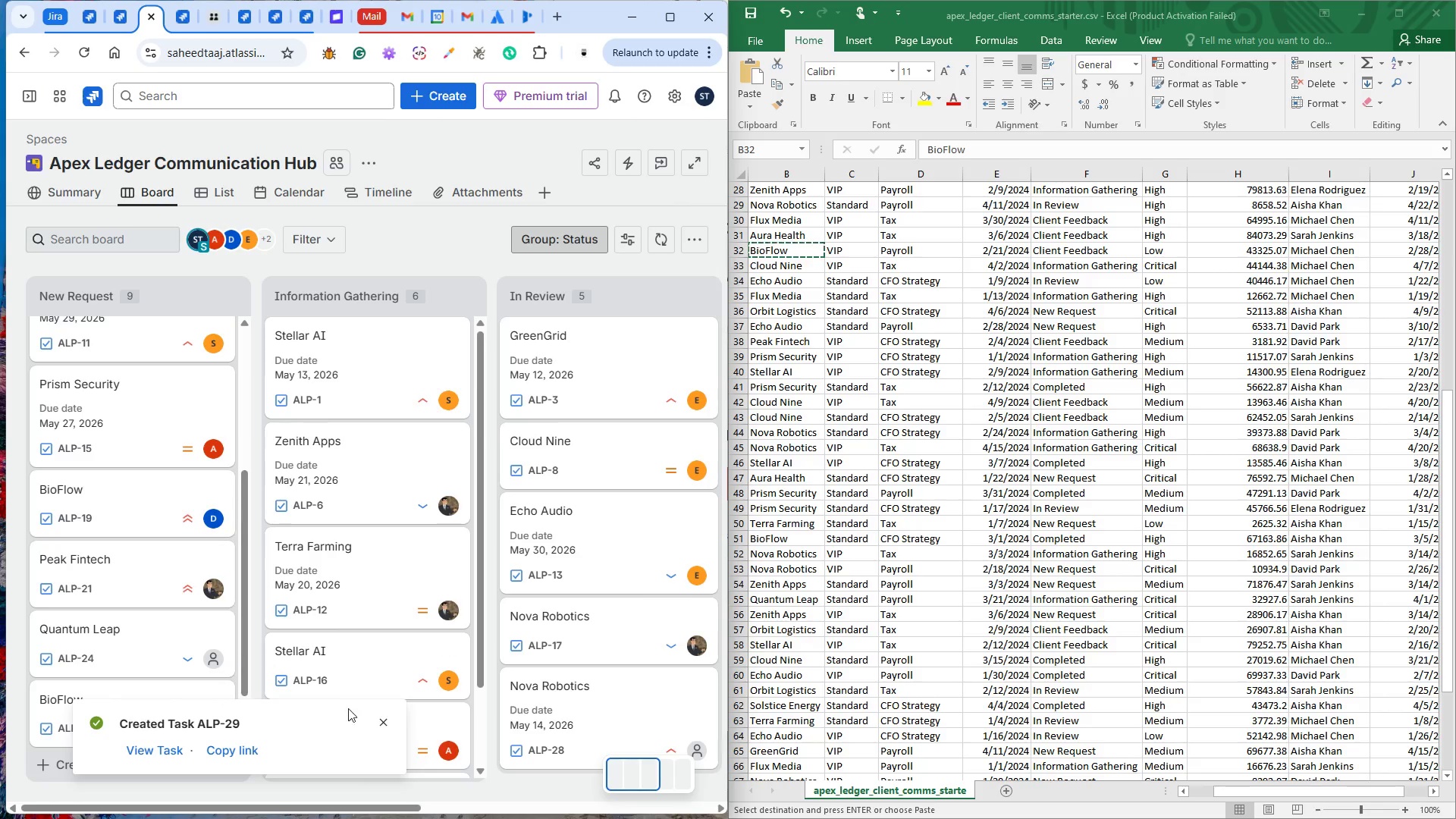 
left_click([383, 723])
 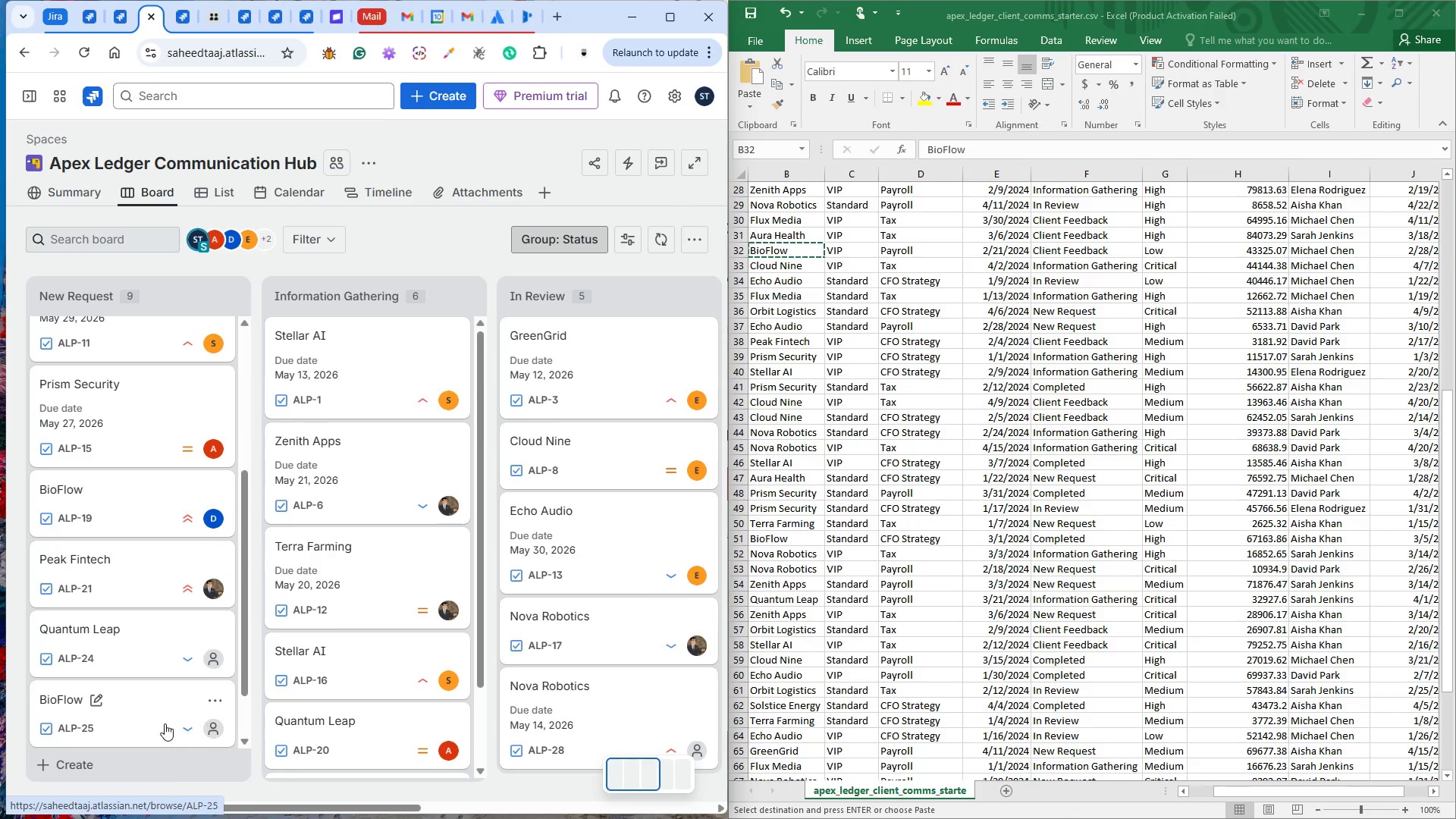 
scroll: coordinate [132, 706], scroll_direction: down, amount: 1.0
 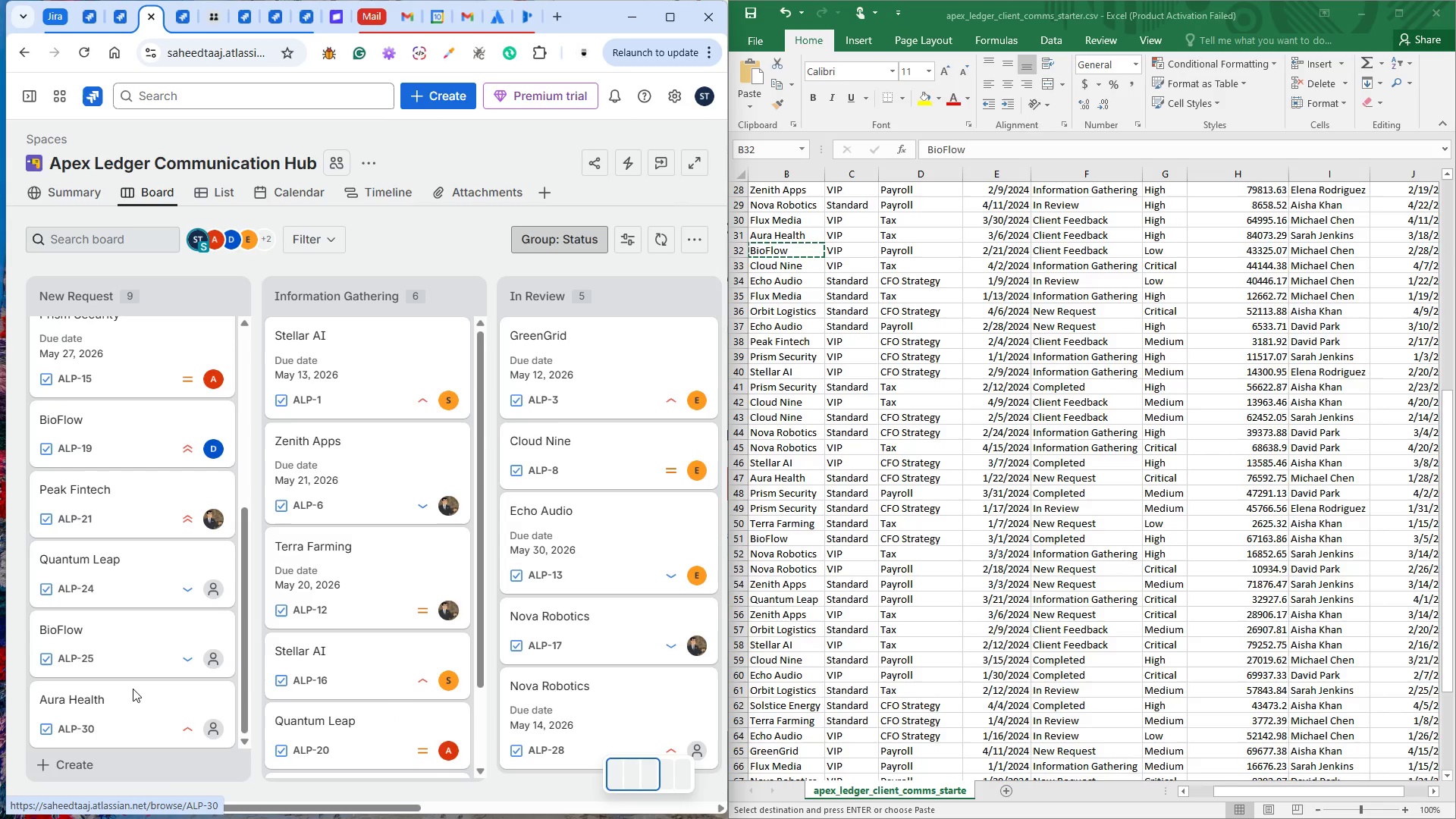 
left_click([133, 689])
 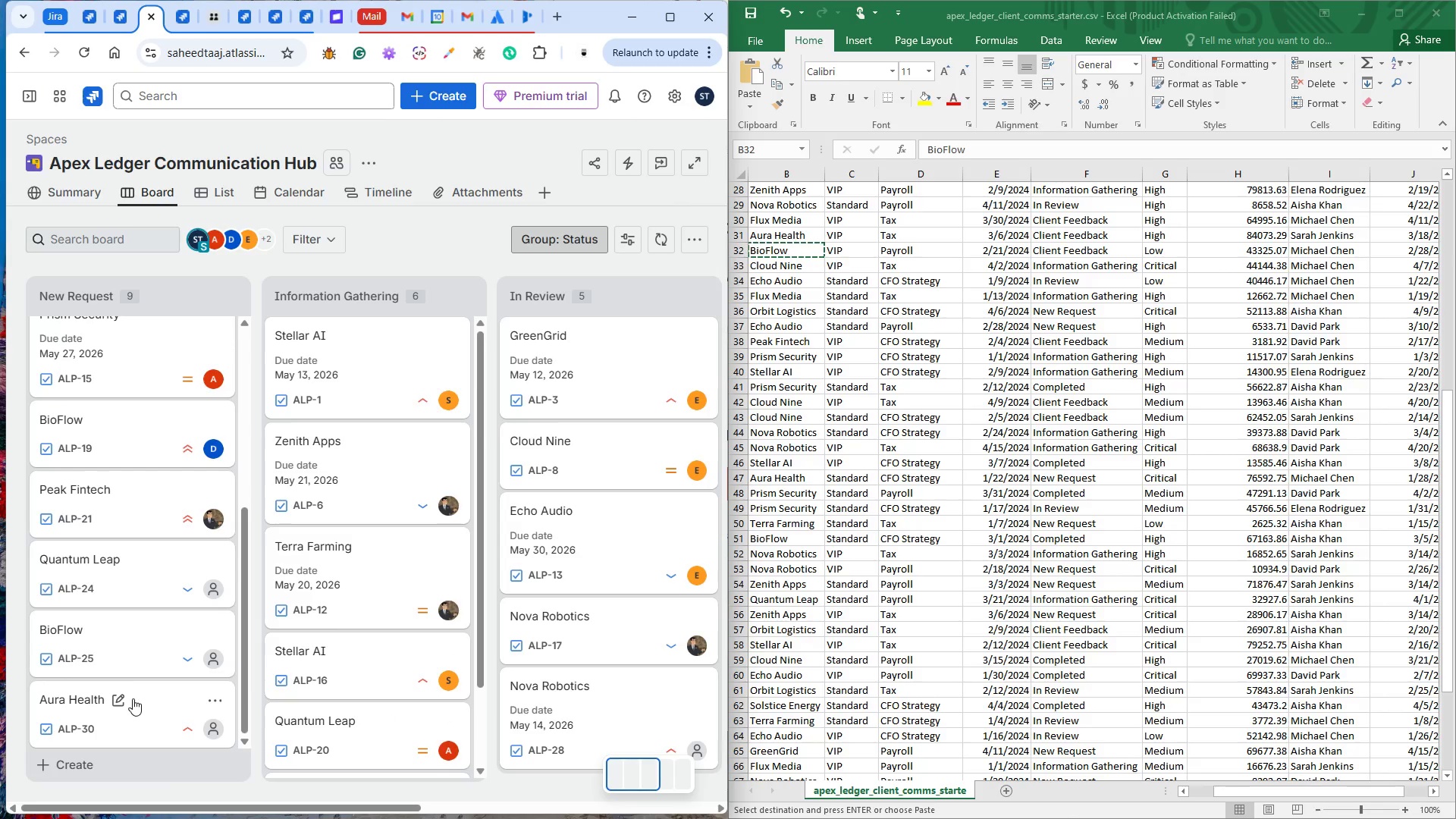 
scroll: coordinate [133, 689], scroll_direction: down, amount: 6.0
 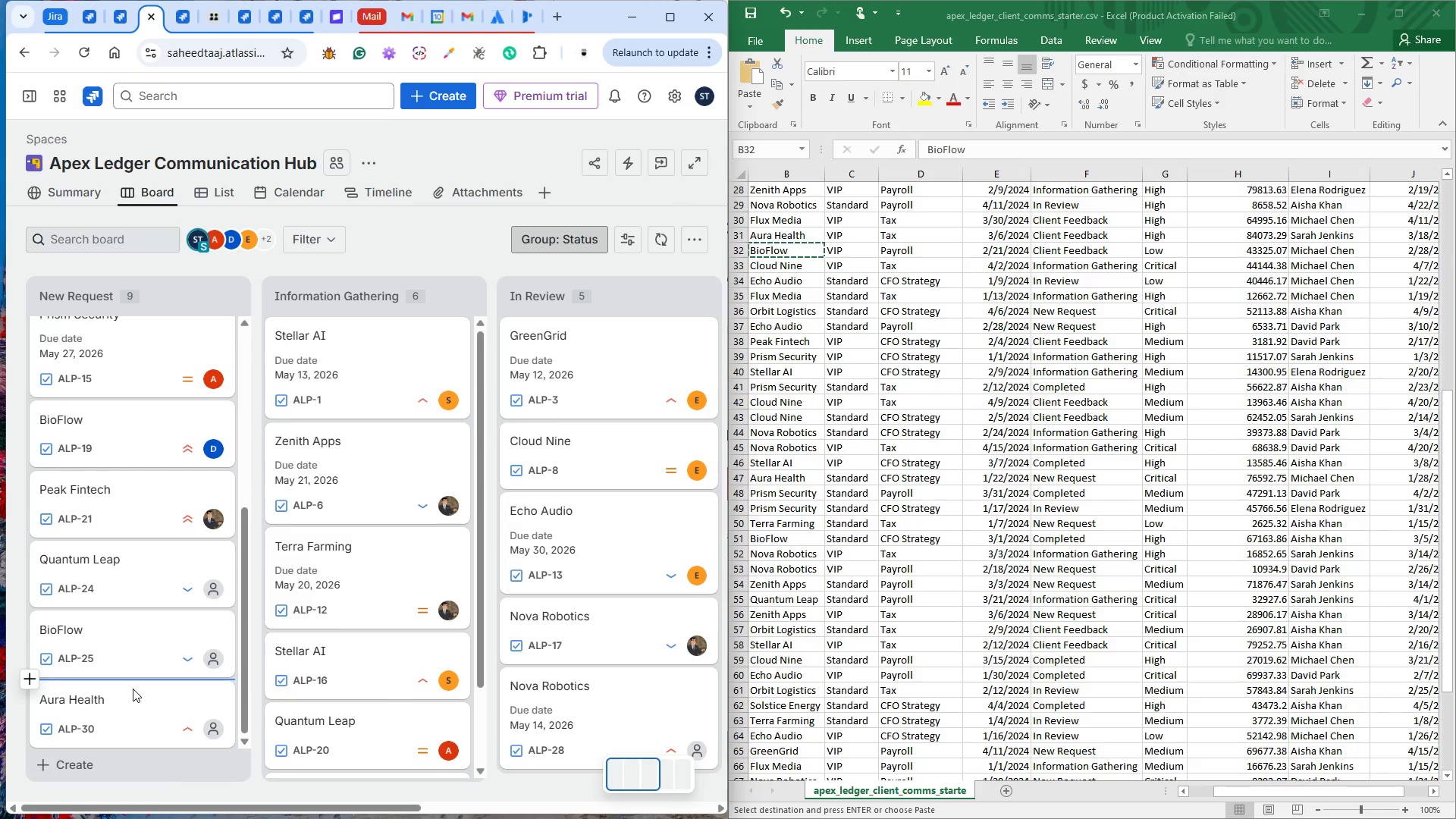 
left_click([133, 699])
 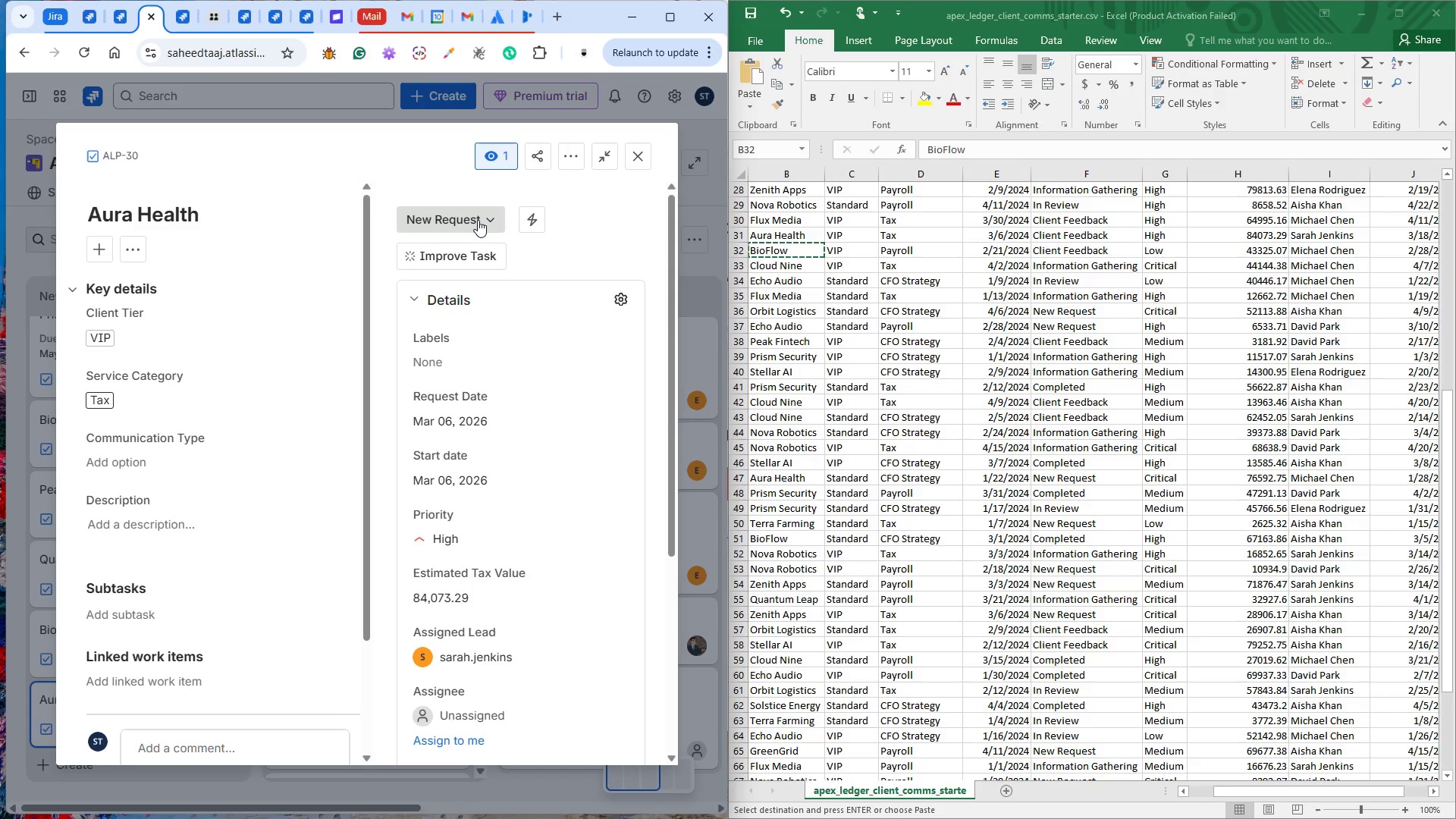 
wait(6.19)
 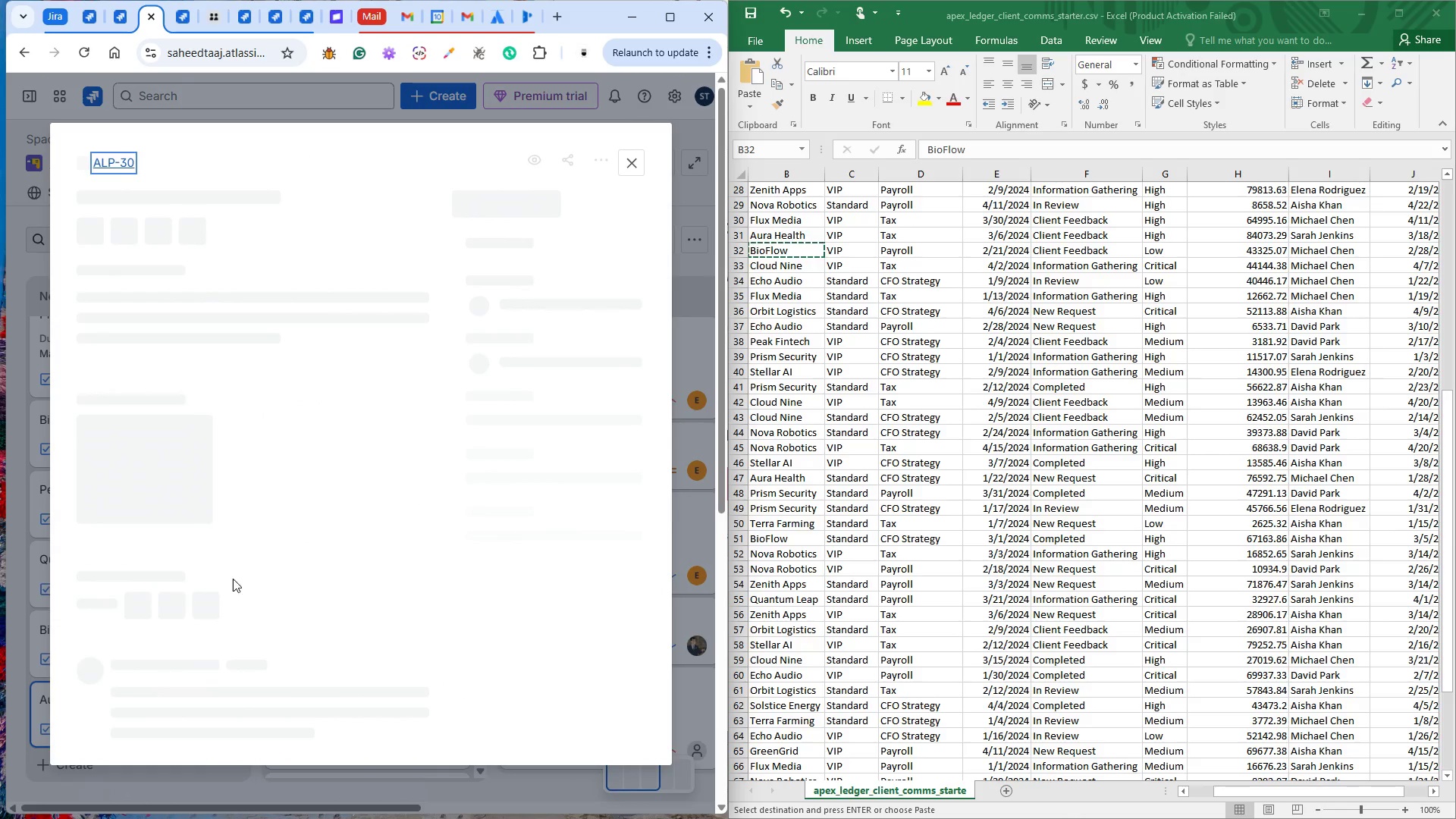 
left_click([478, 220])
 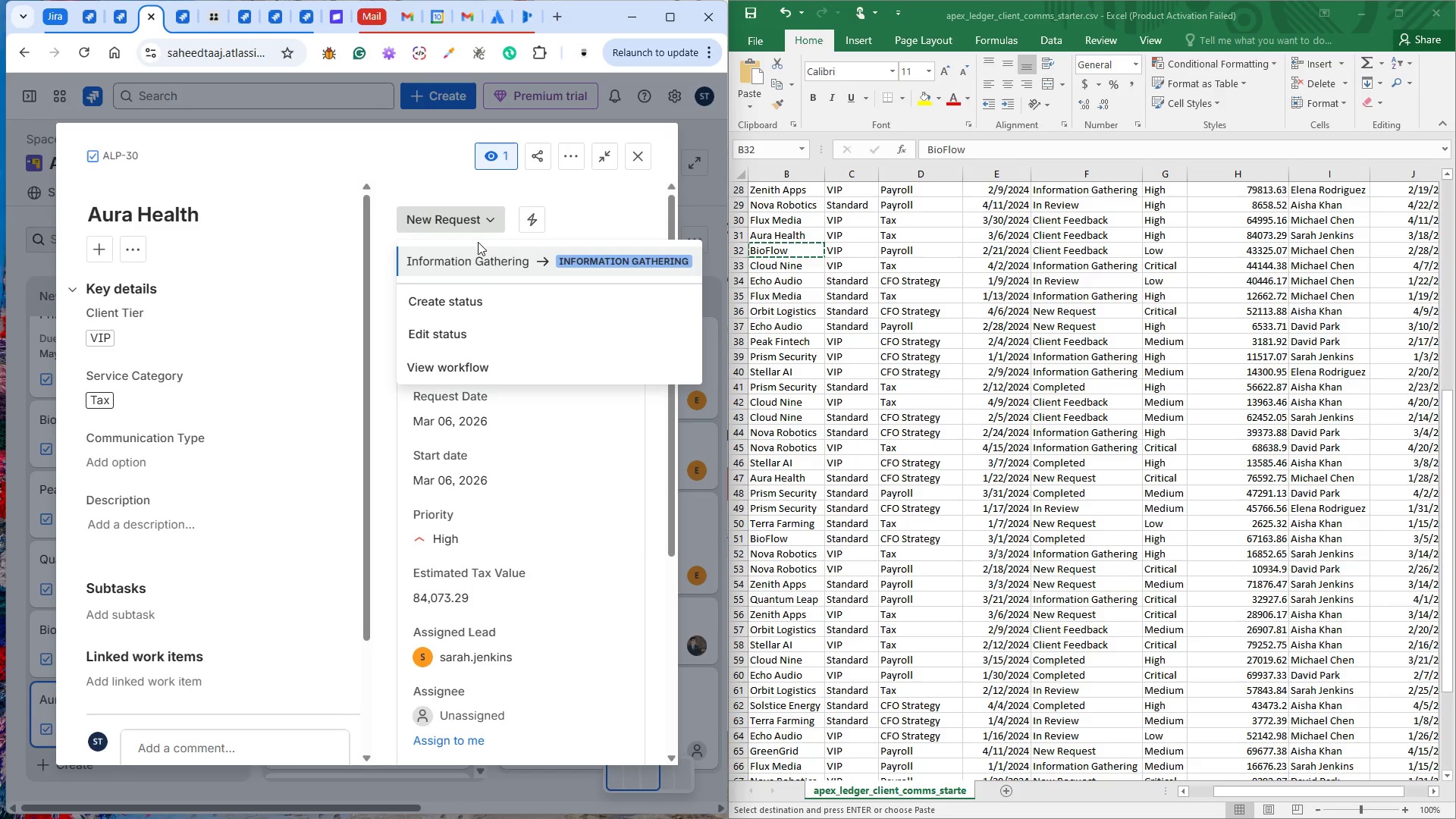 
left_click([478, 262])
 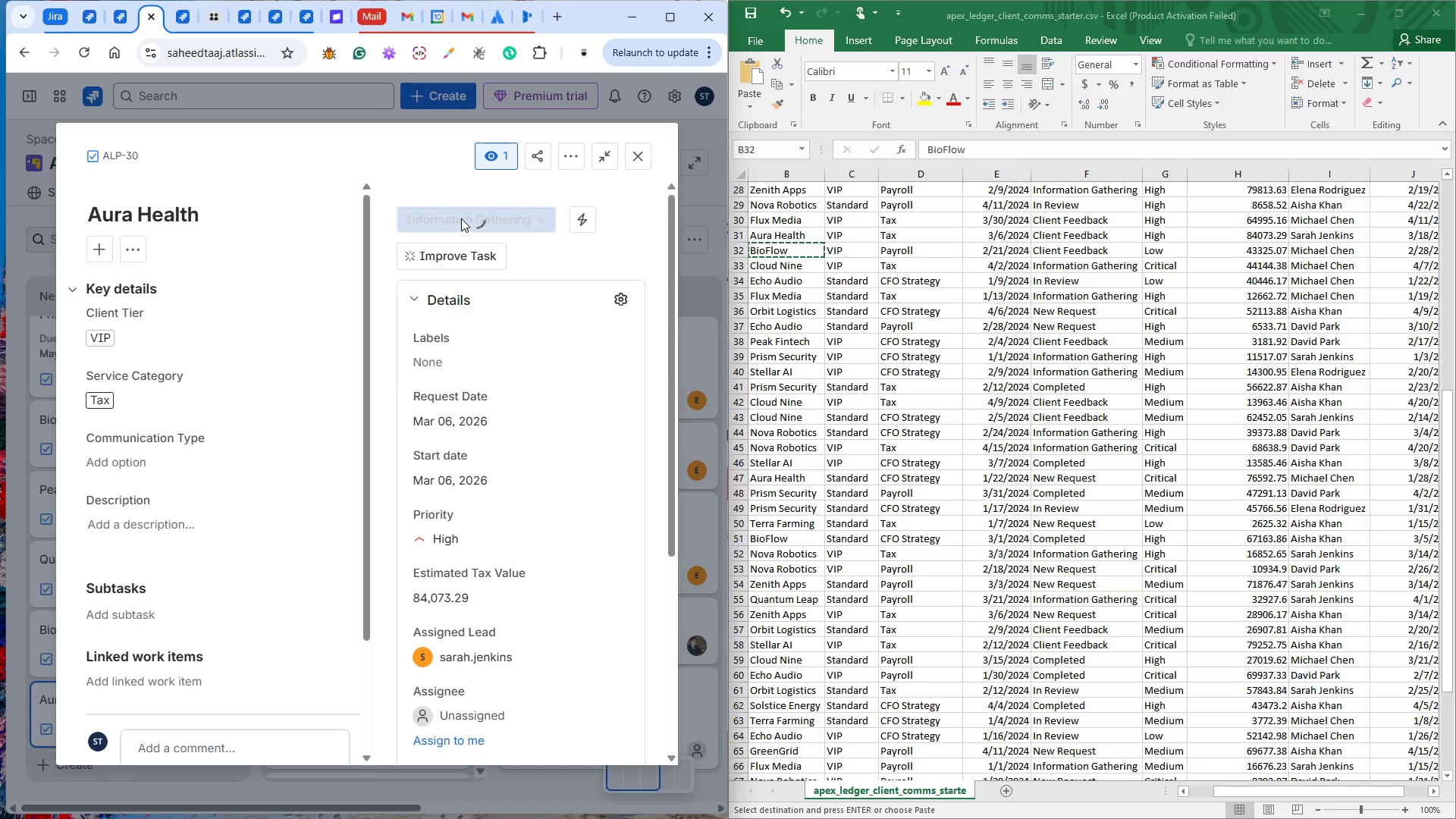 
left_click([461, 218])
 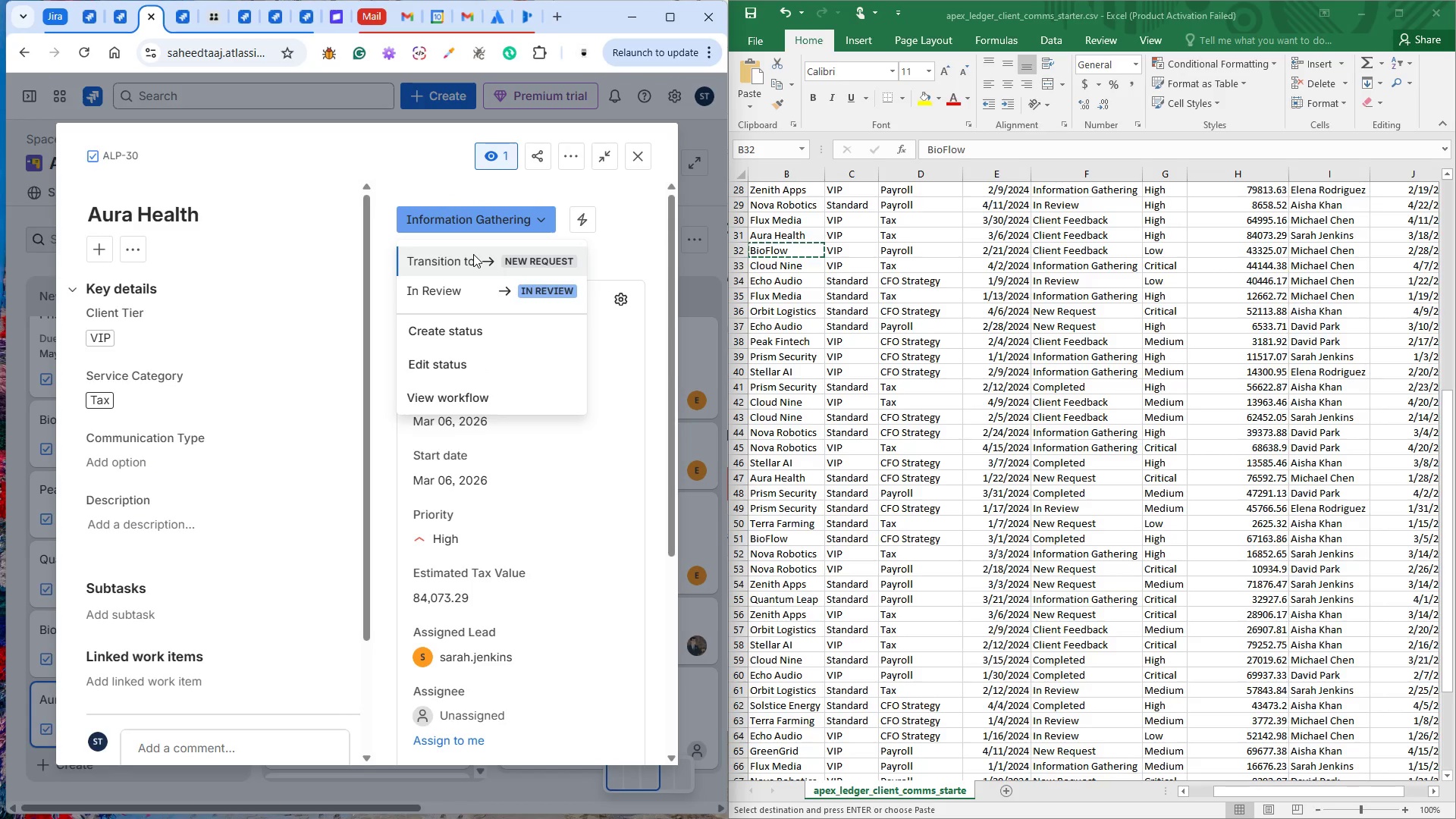 
left_click([489, 297])
 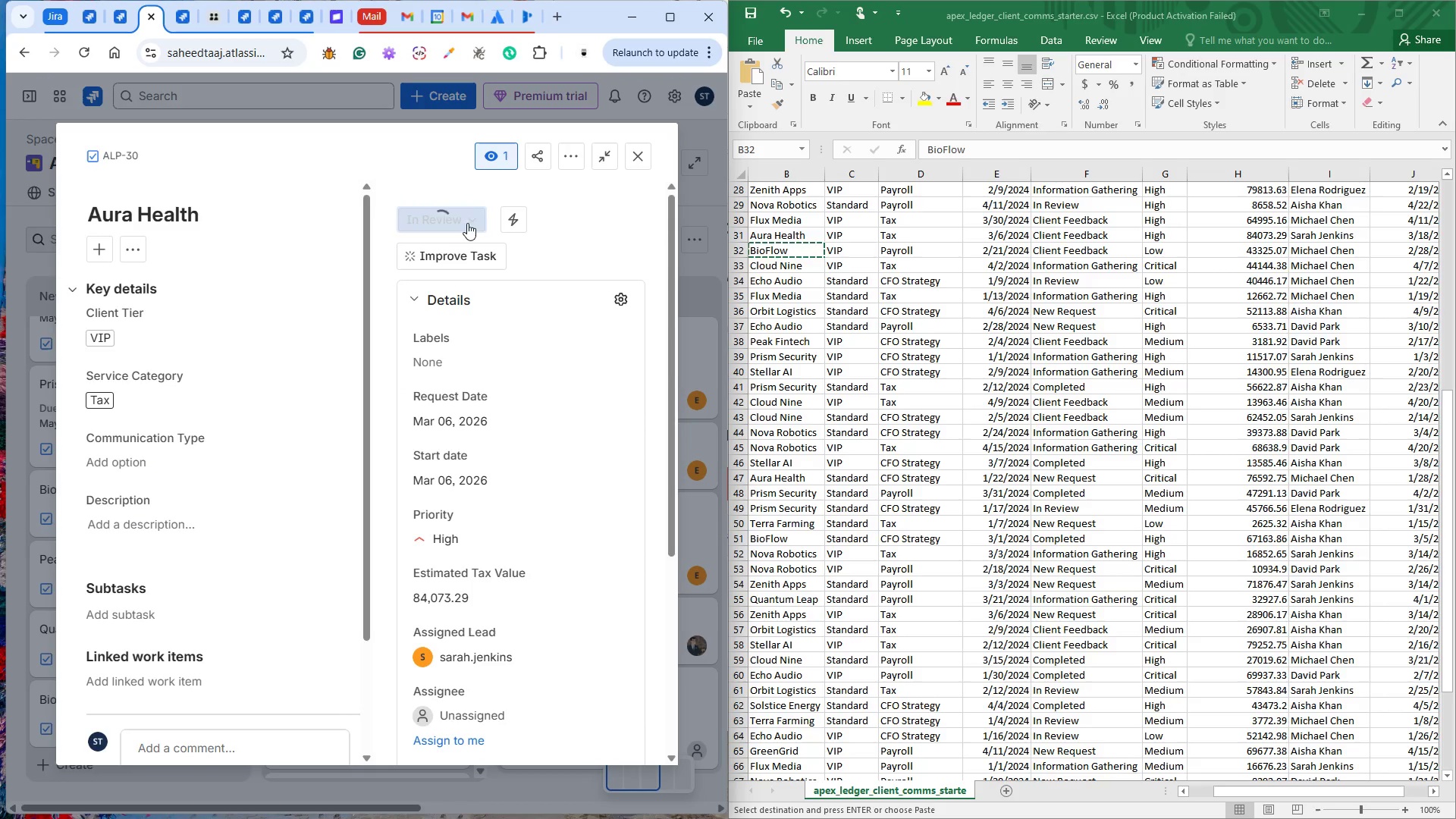 
left_click([466, 223])
 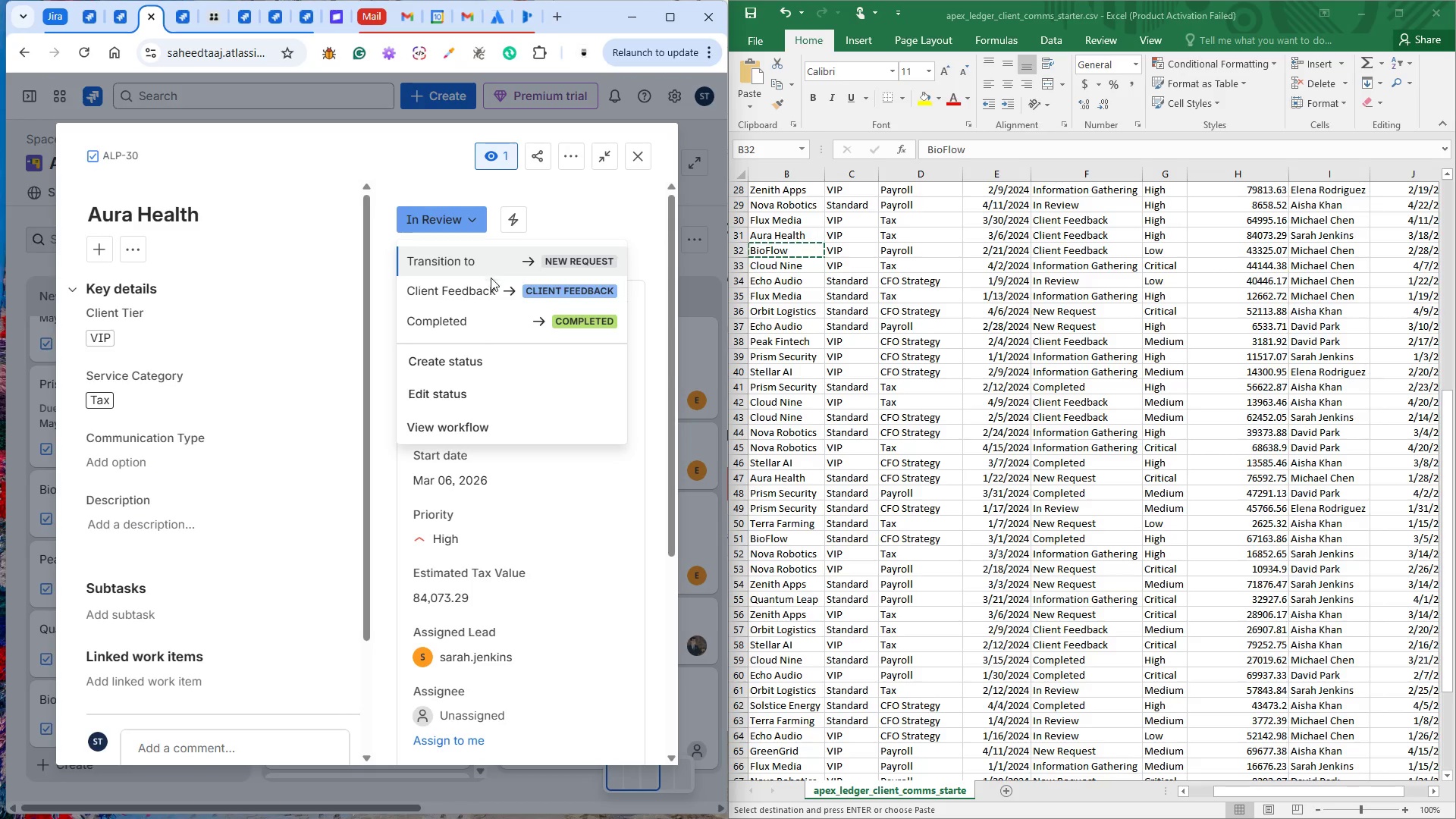 
left_click([493, 290])
 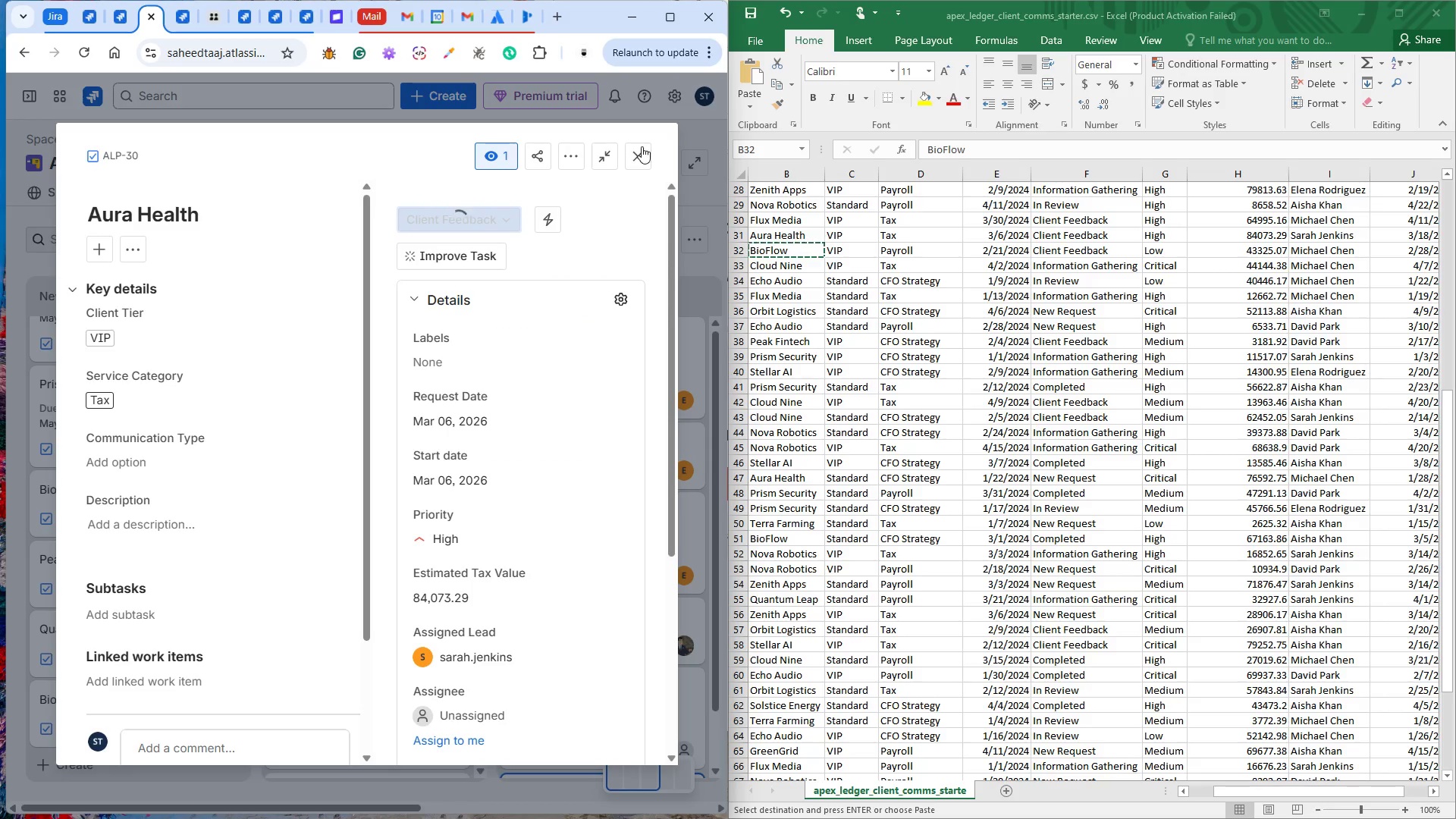 
left_click([640, 150])
 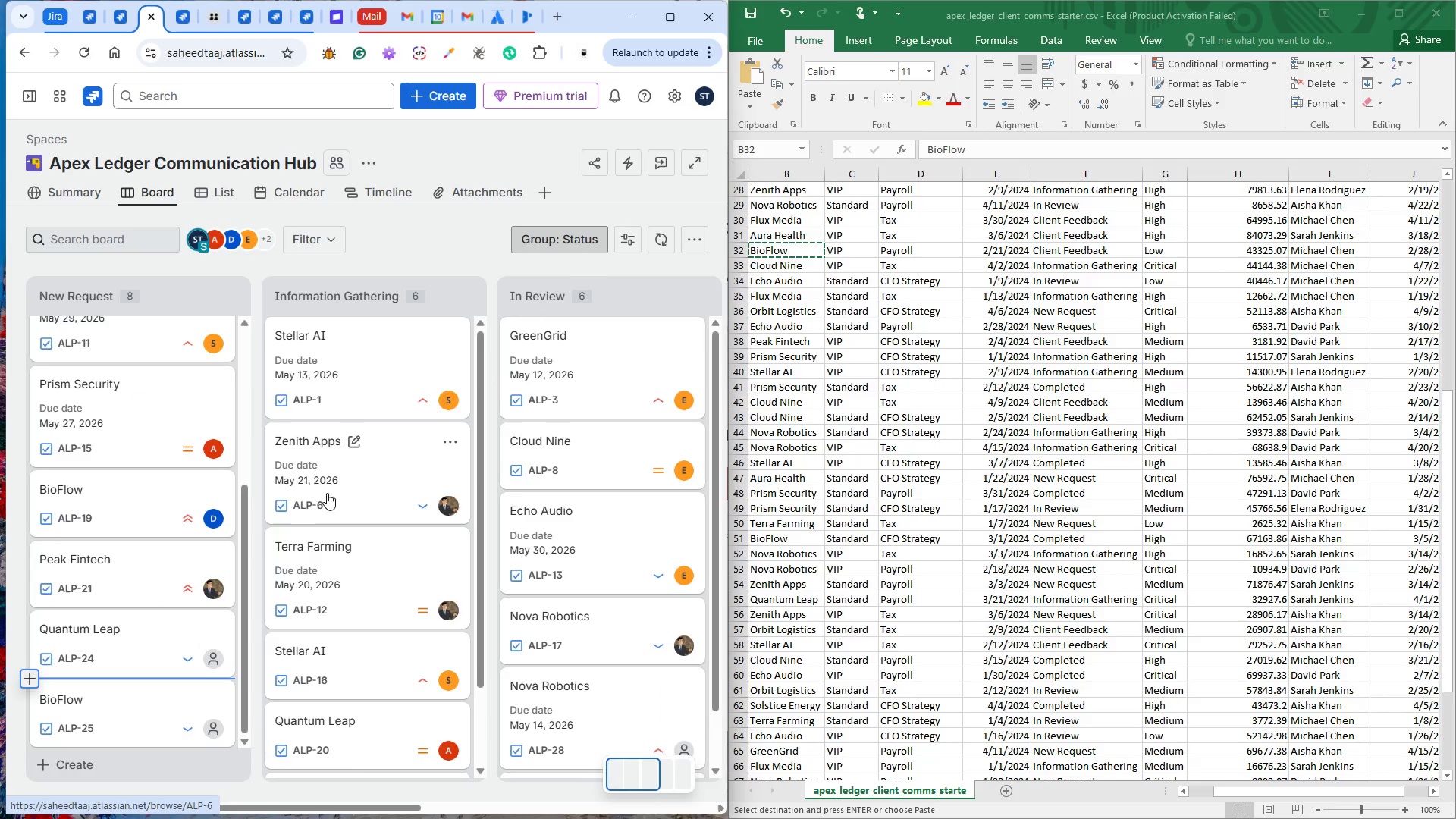 
scroll: coordinate [147, 563], scroll_direction: down, amount: 7.0
 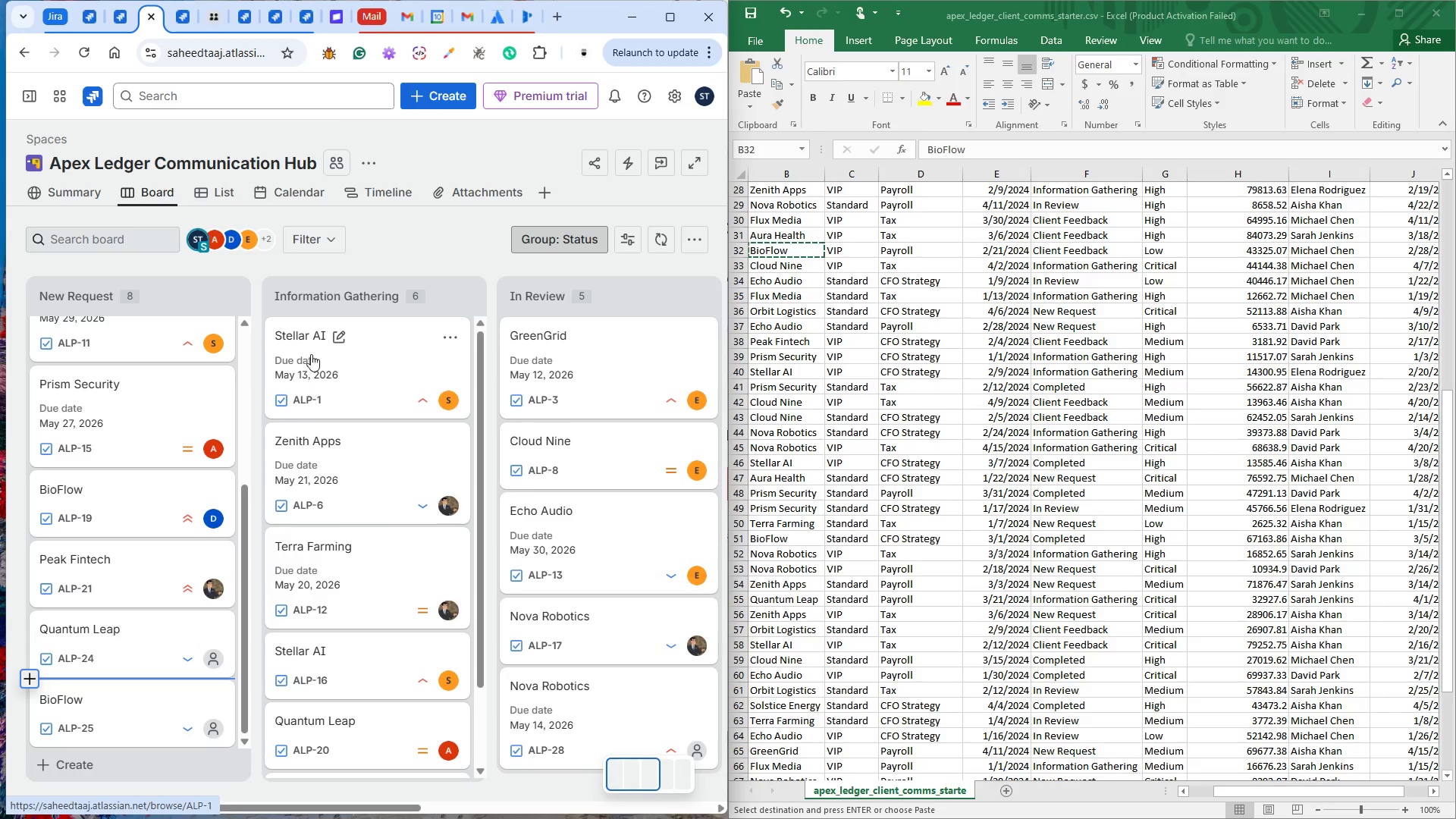 
left_click([434, 95])
 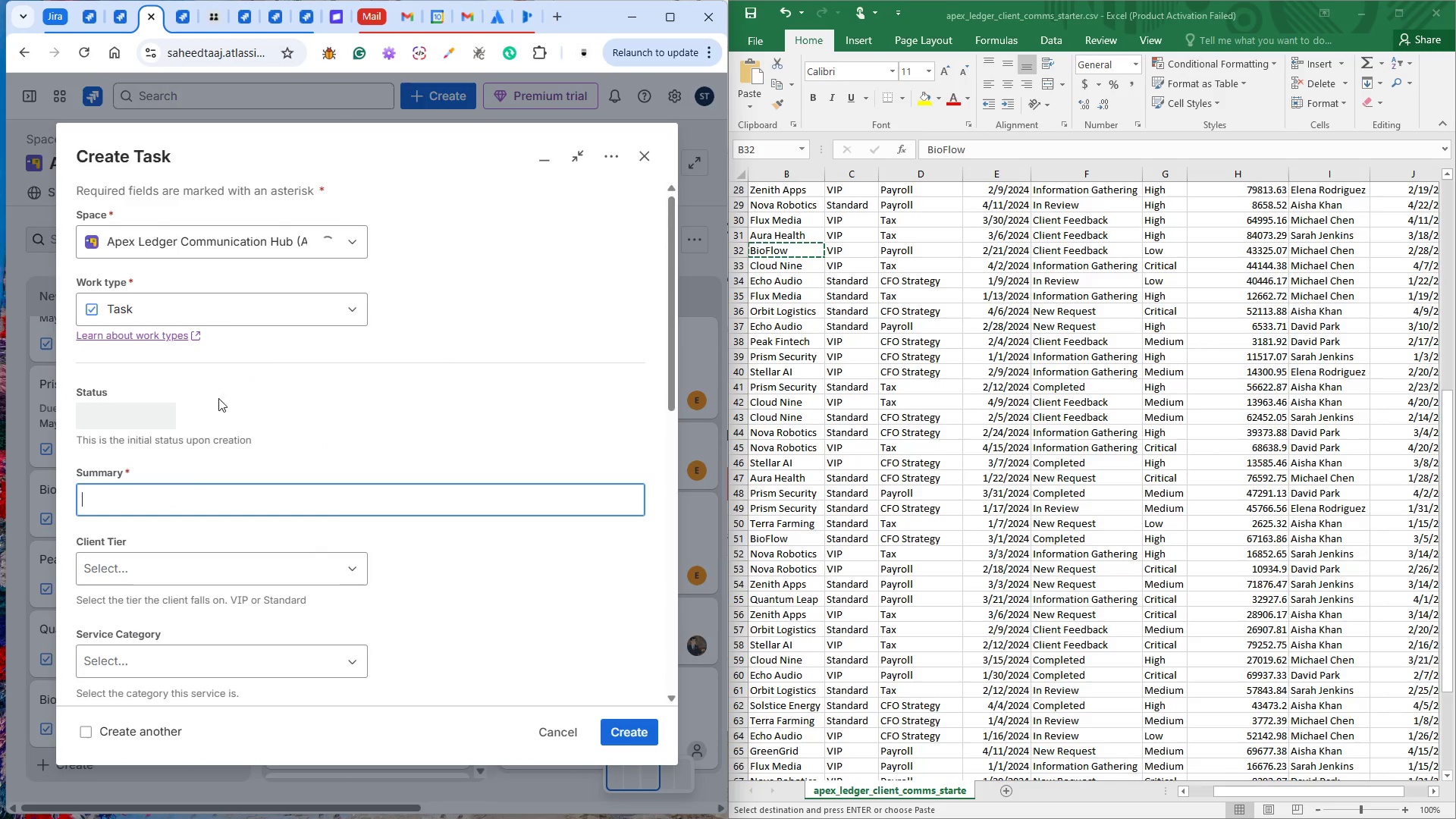 
key(Control+V)
 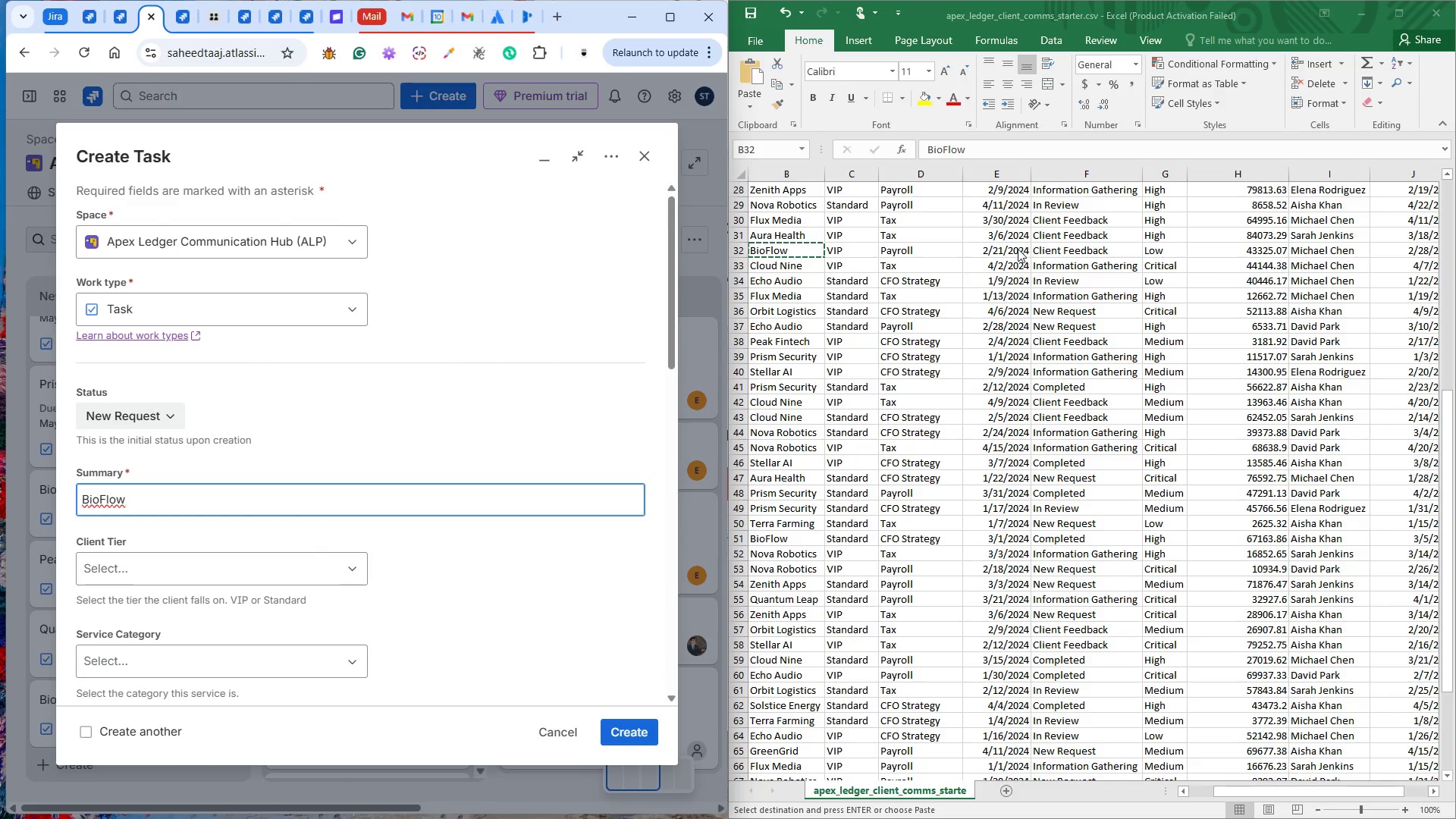 
wait(7.11)
 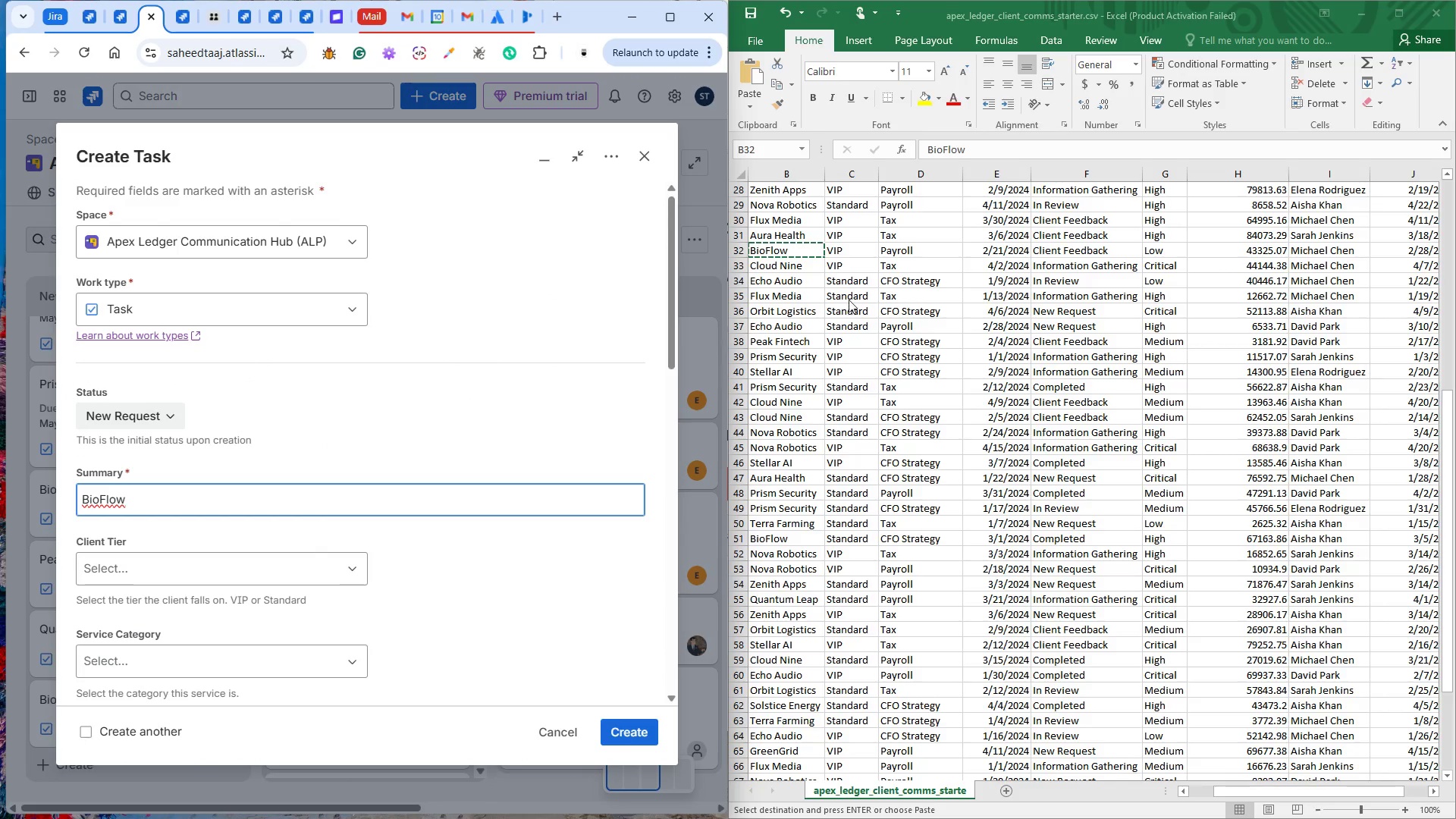 
left_click([331, 561])
 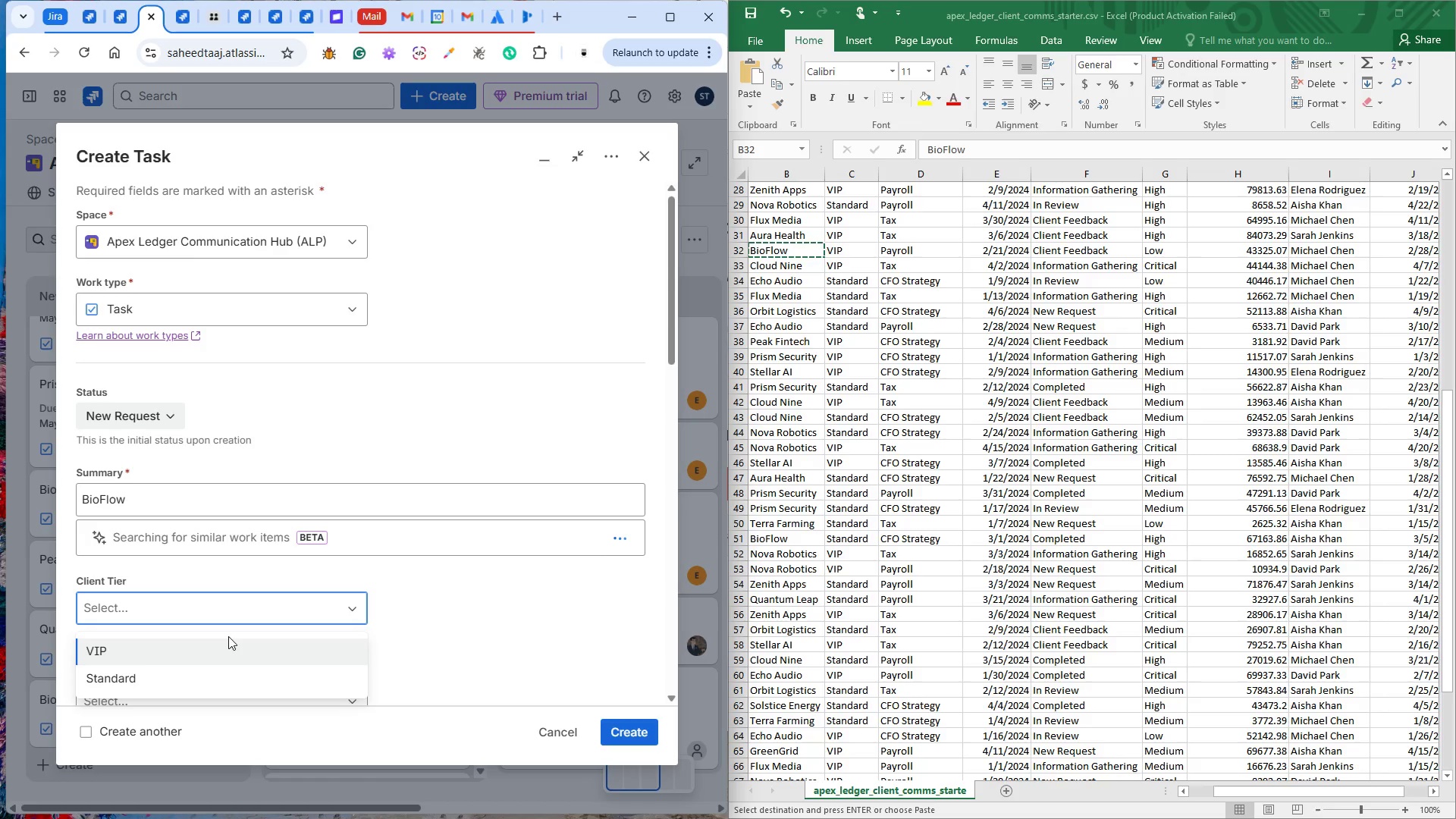 
left_click([175, 652])
 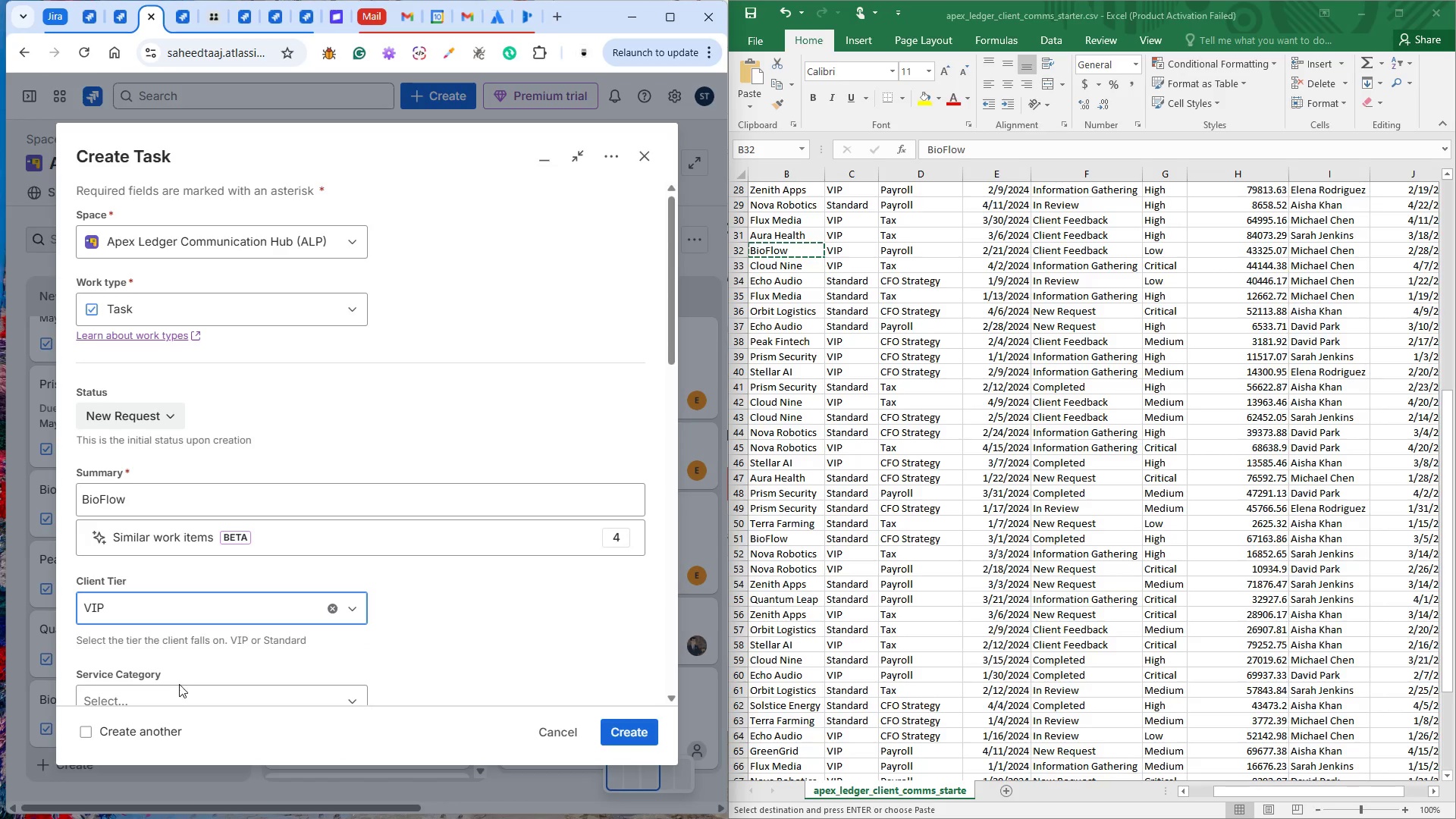 
left_click([179, 684])
 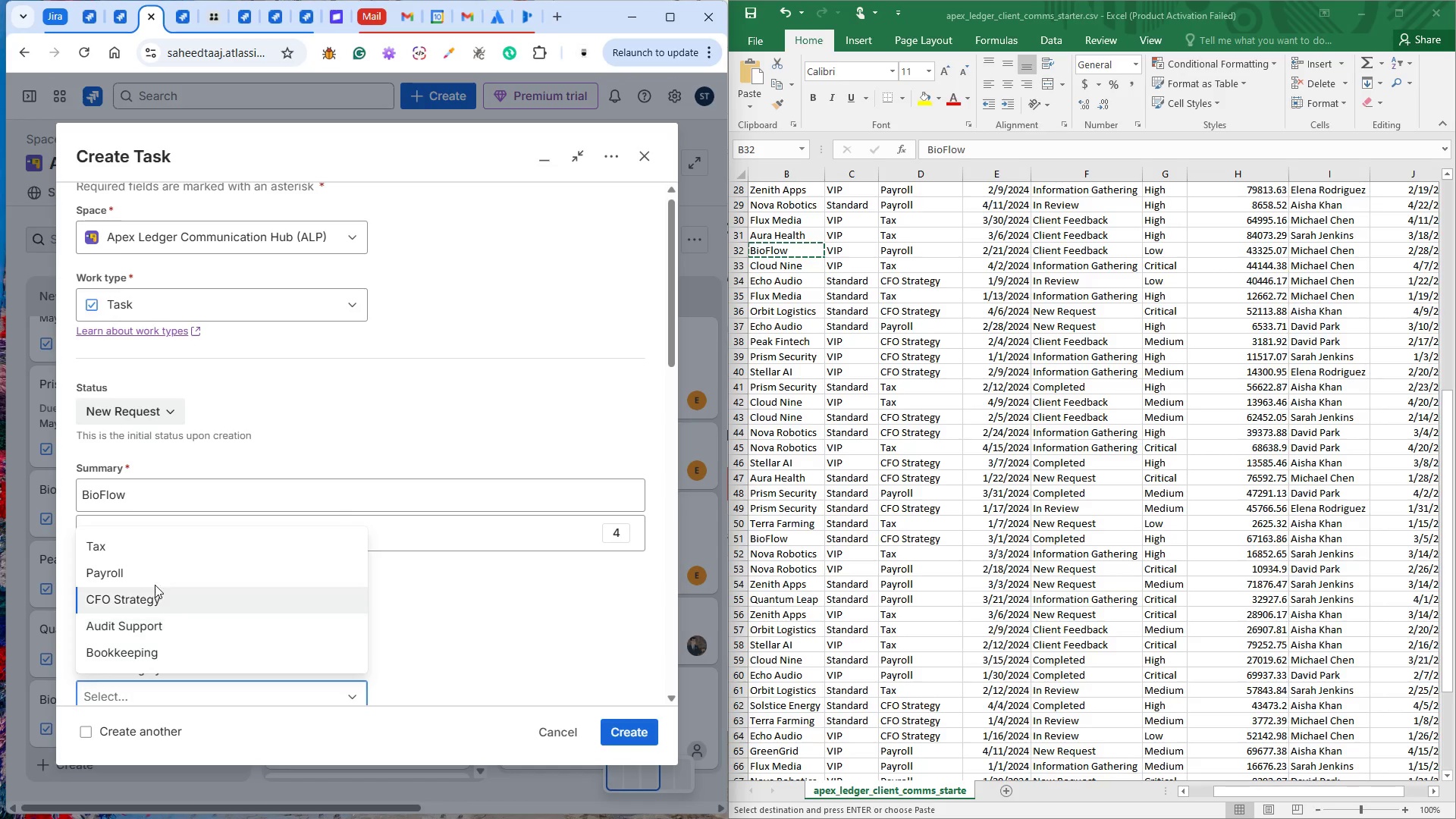 
left_click([152, 574])
 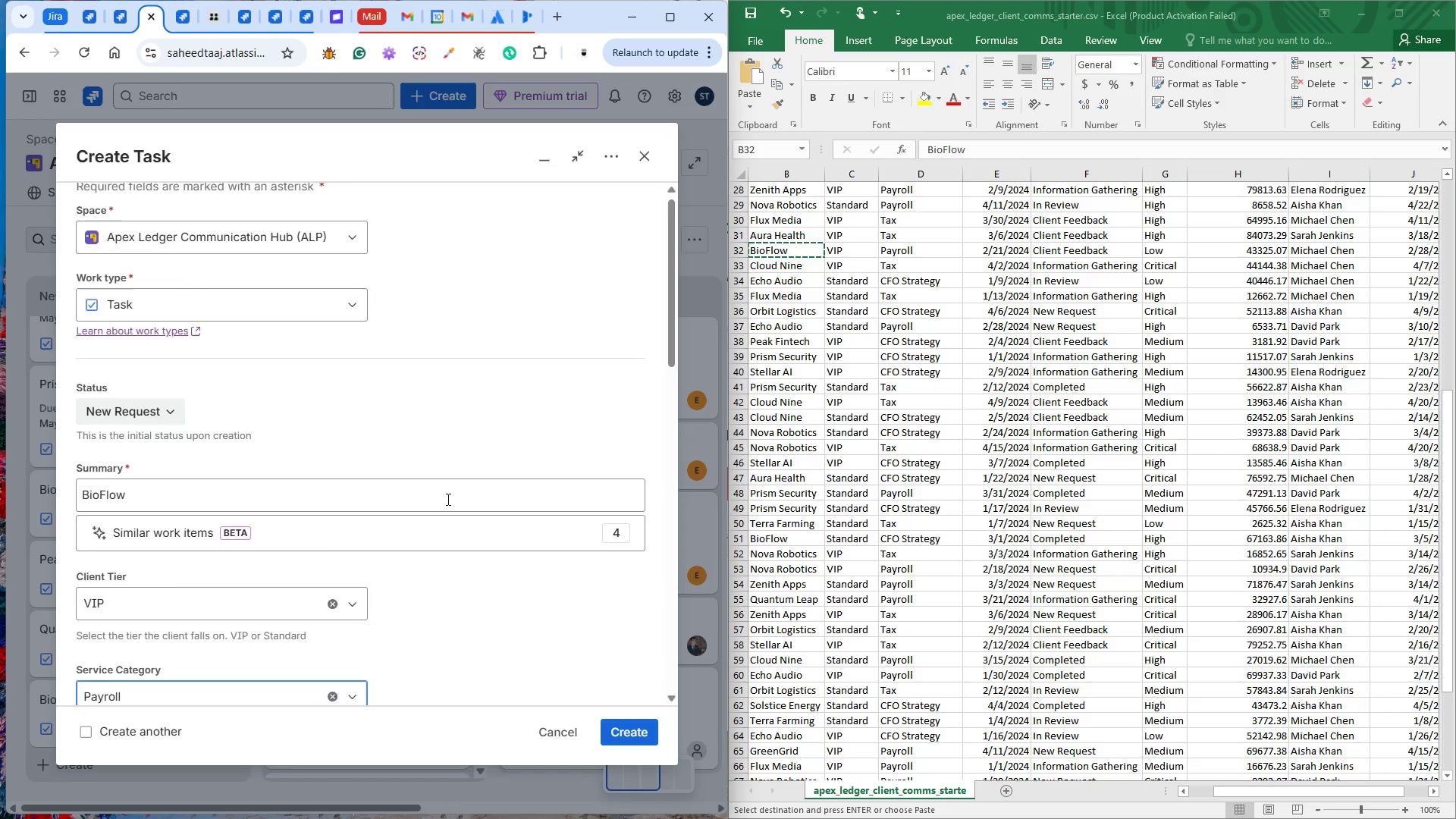 
scroll: coordinate [450, 491], scroll_direction: down, amount: 5.0
 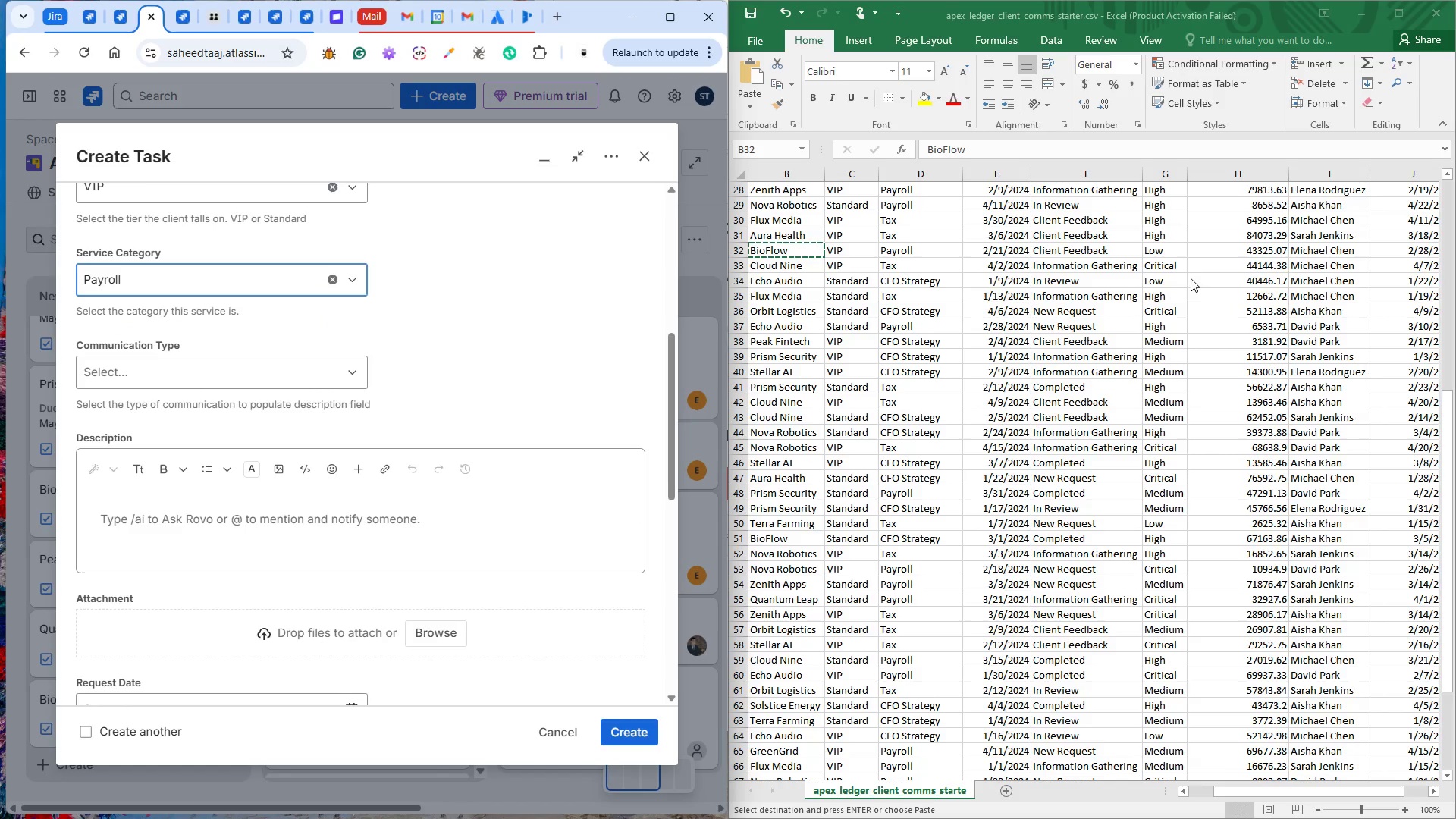 
wait(6.08)
 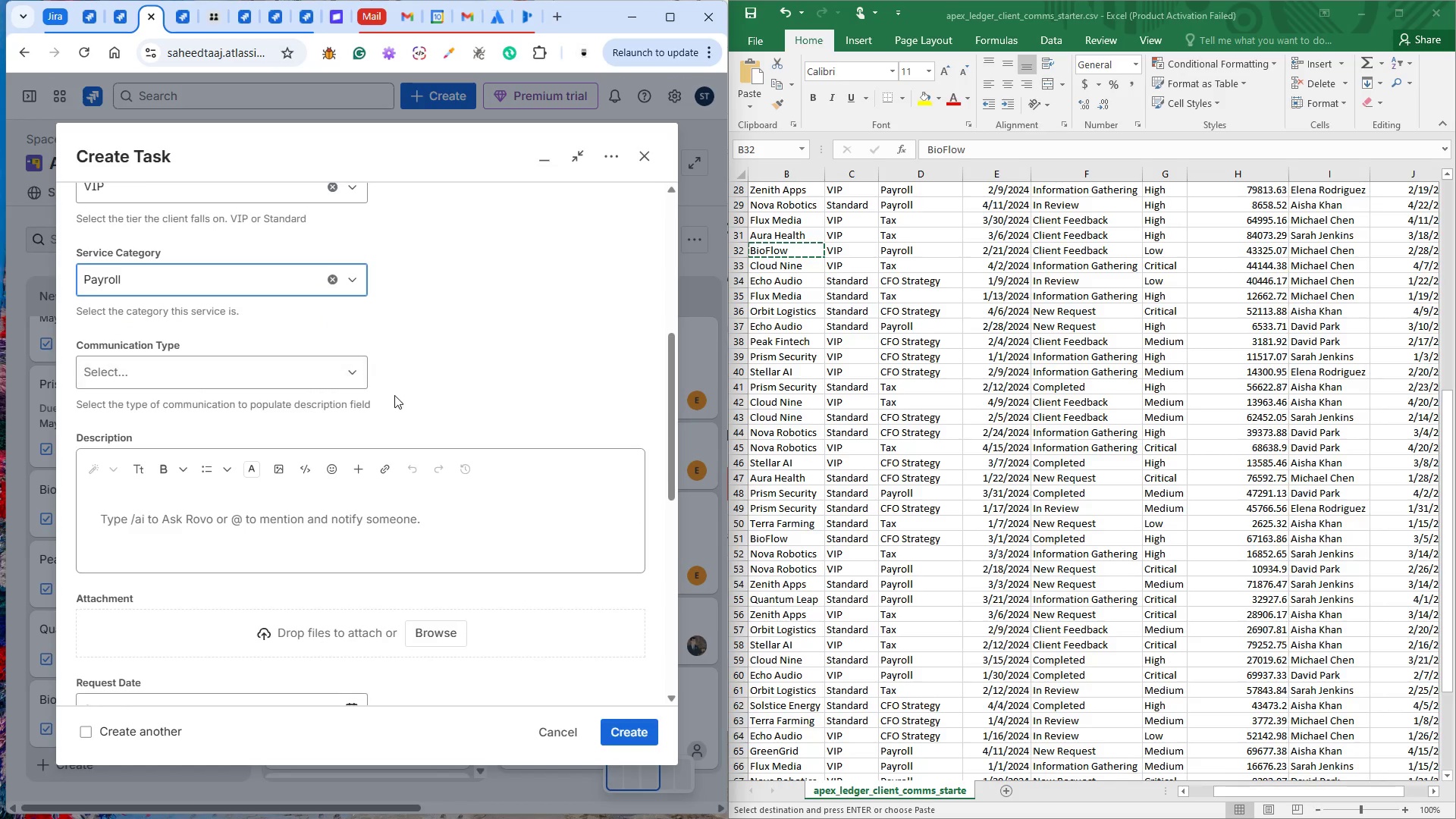 
double_click([1252, 250])
 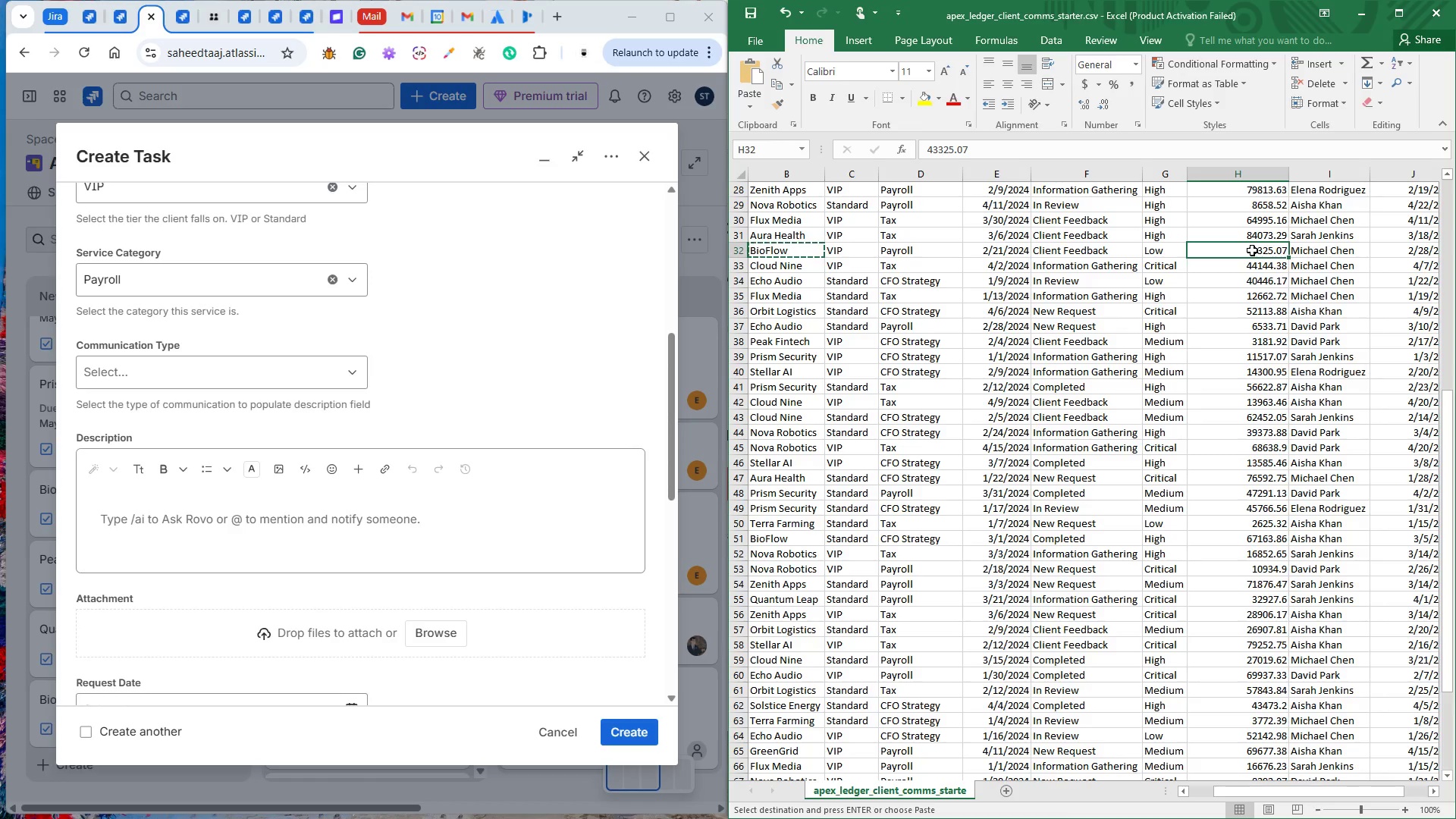 
key(Control+C)
 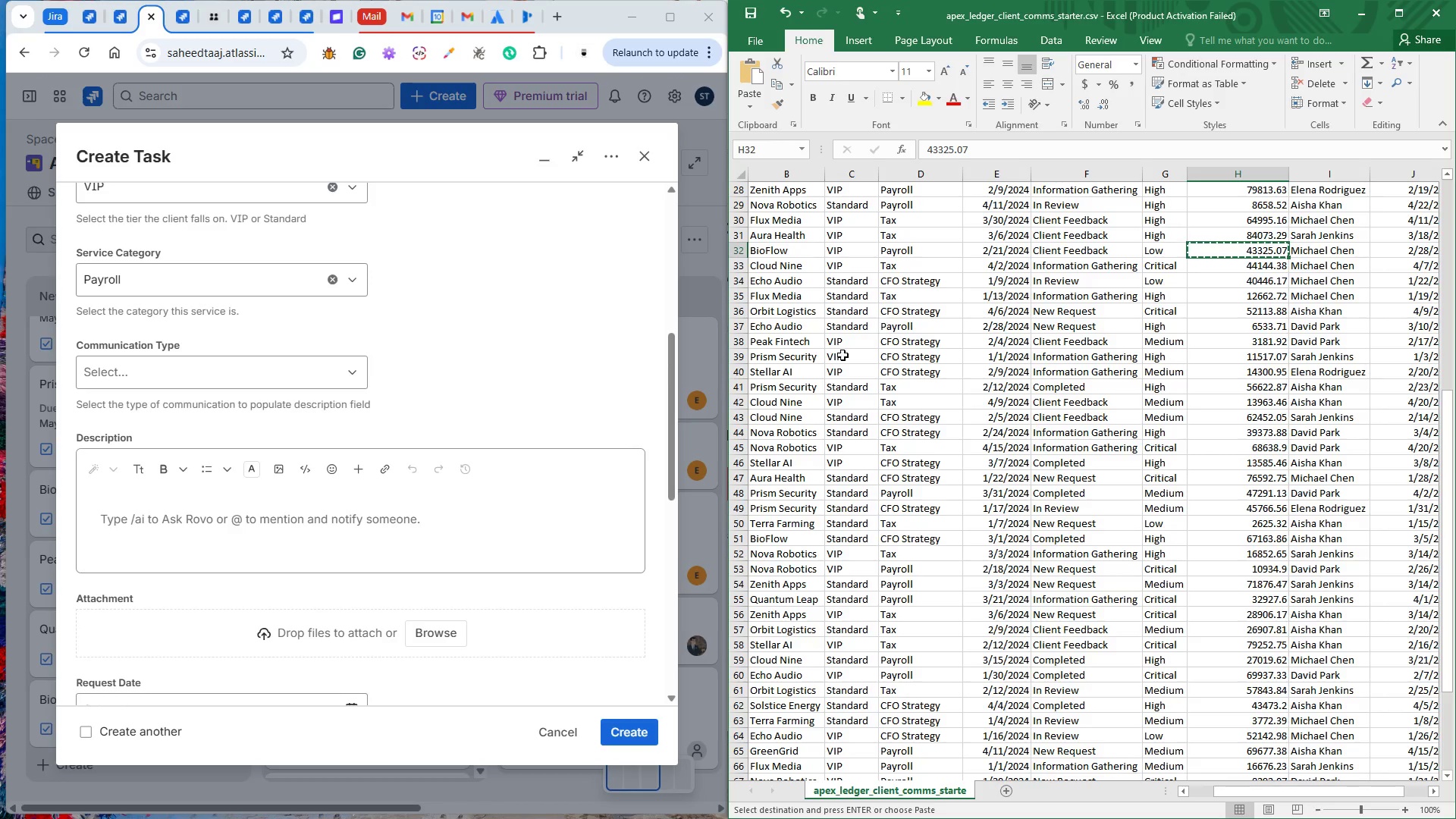 
scroll: coordinate [428, 425], scroll_direction: down, amount: 4.0
 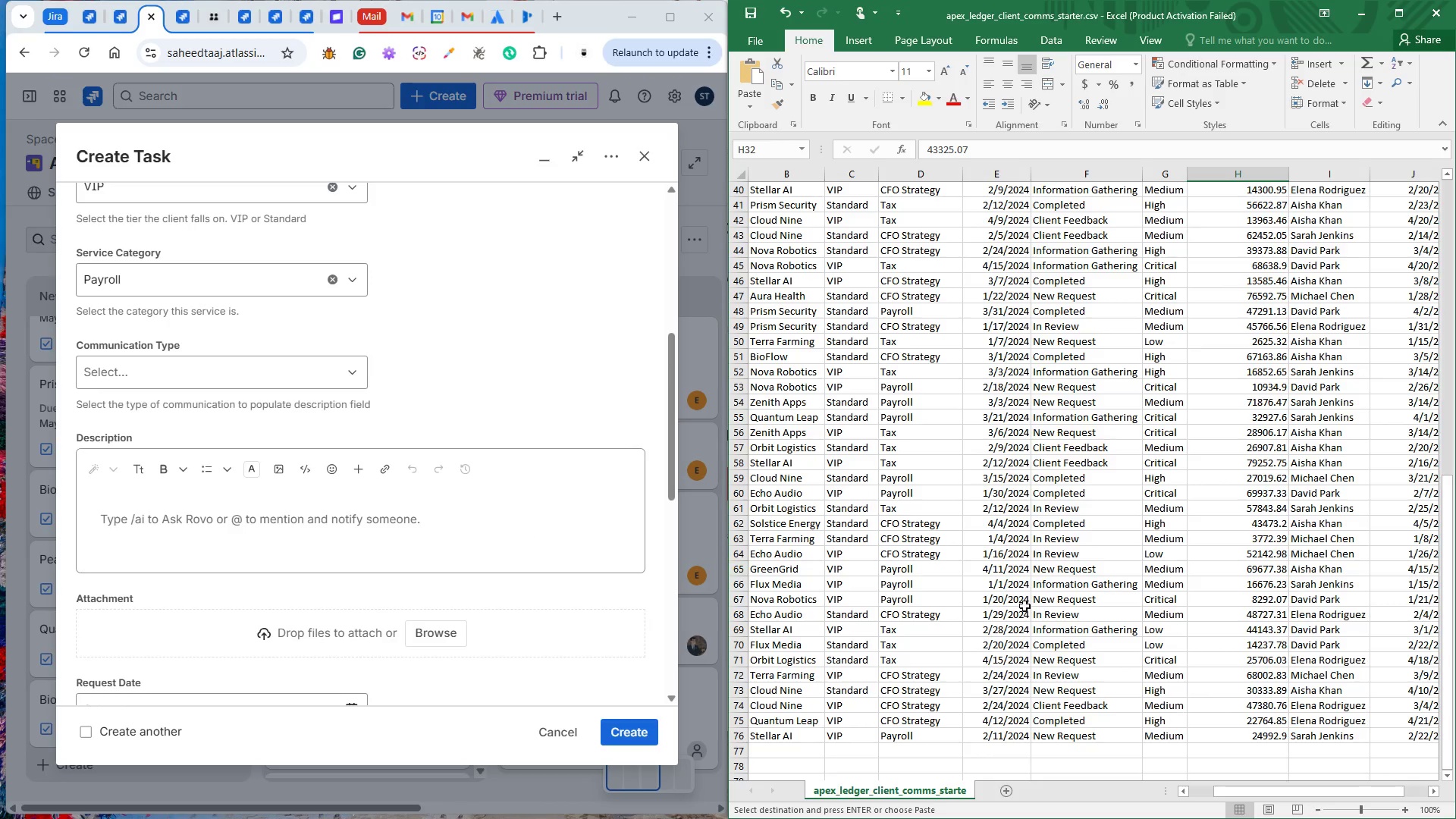 
scroll: coordinate [1029, 605], scroll_direction: up, amount: 4.0
 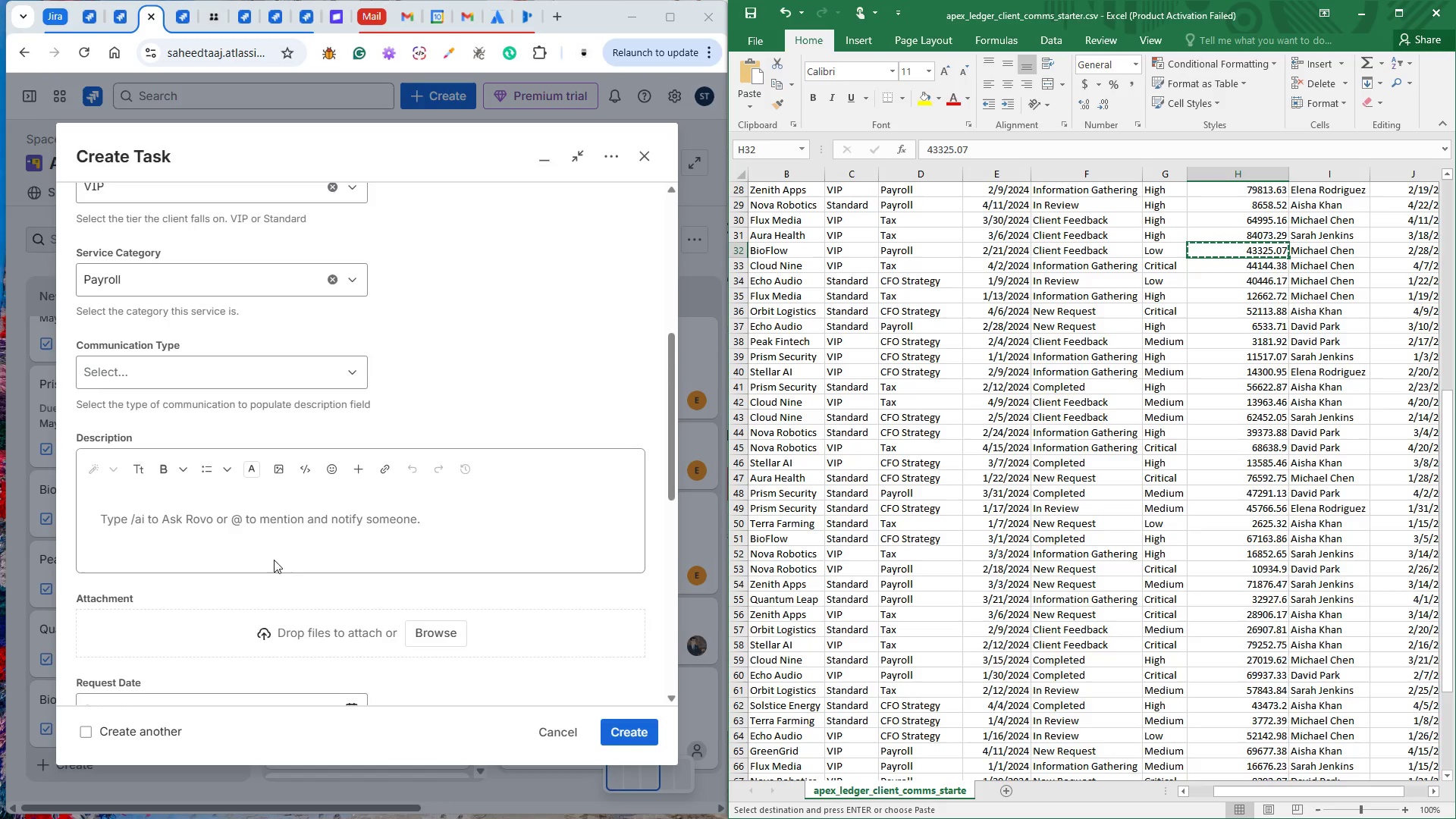 
scroll: coordinate [253, 551], scroll_direction: down, amount: 2.0
 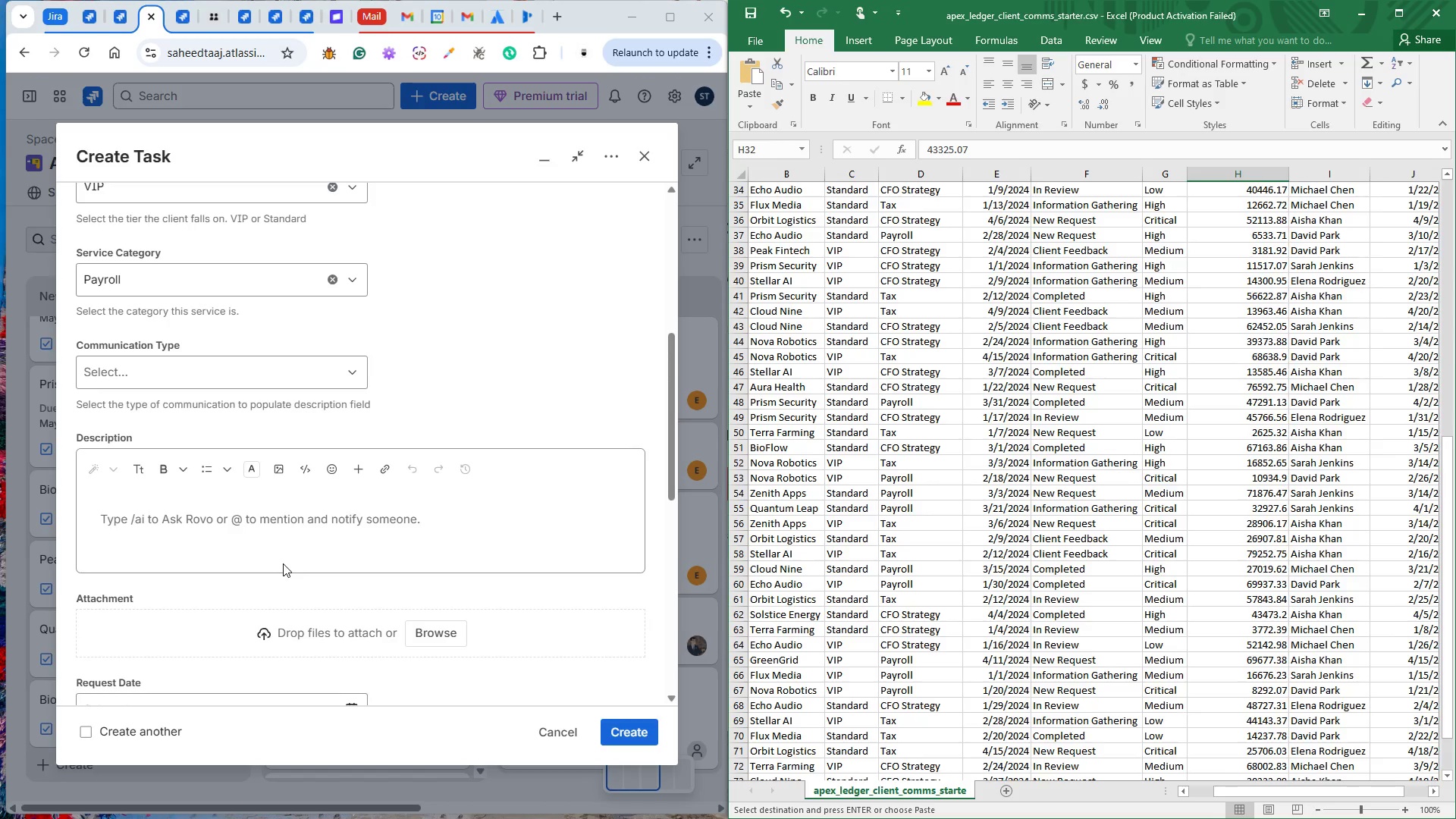 
scroll: coordinate [302, 568], scroll_direction: up, amount: 3.0
 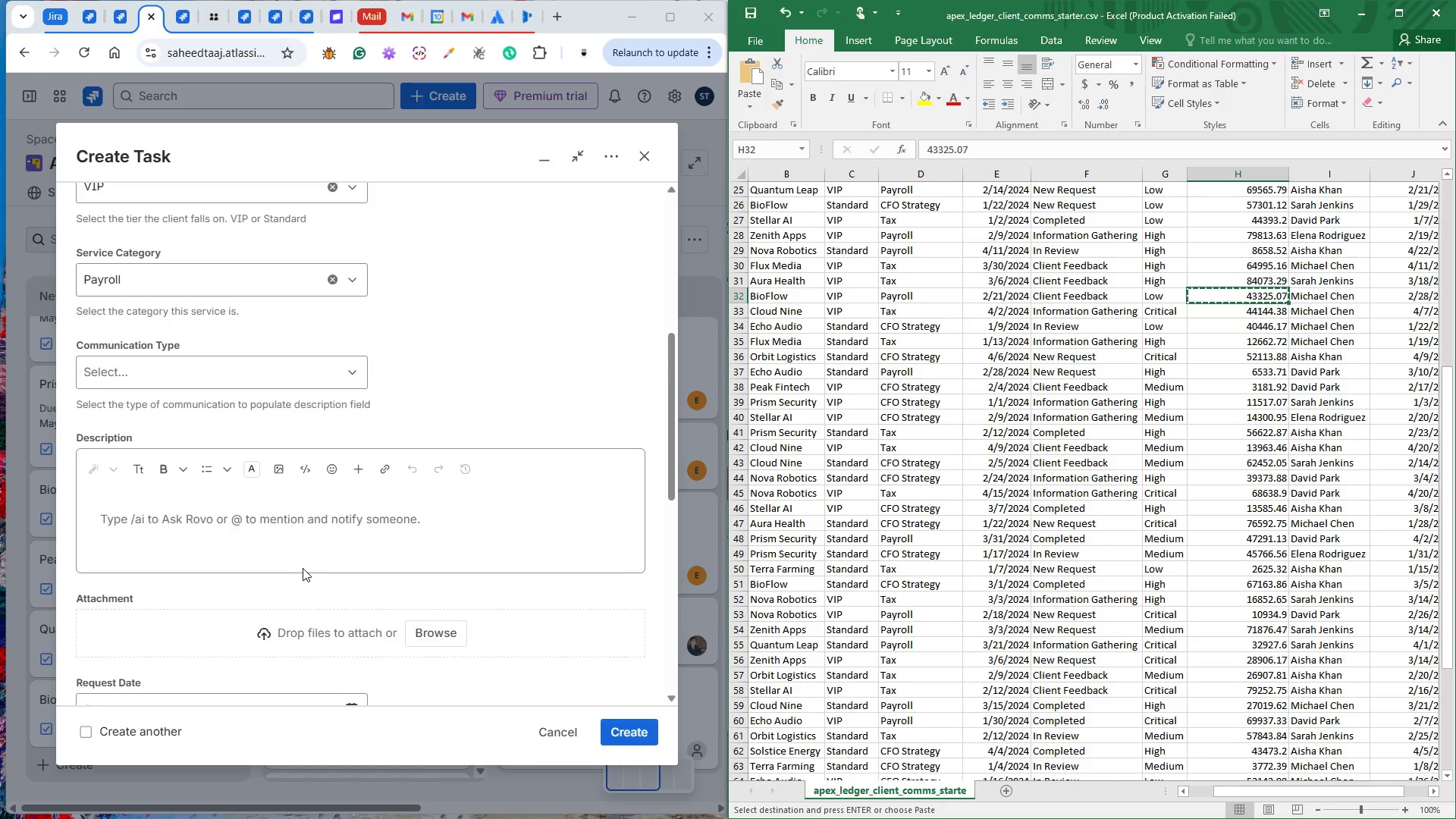 
scroll: coordinate [303, 568], scroll_direction: down, amount: 1.0
 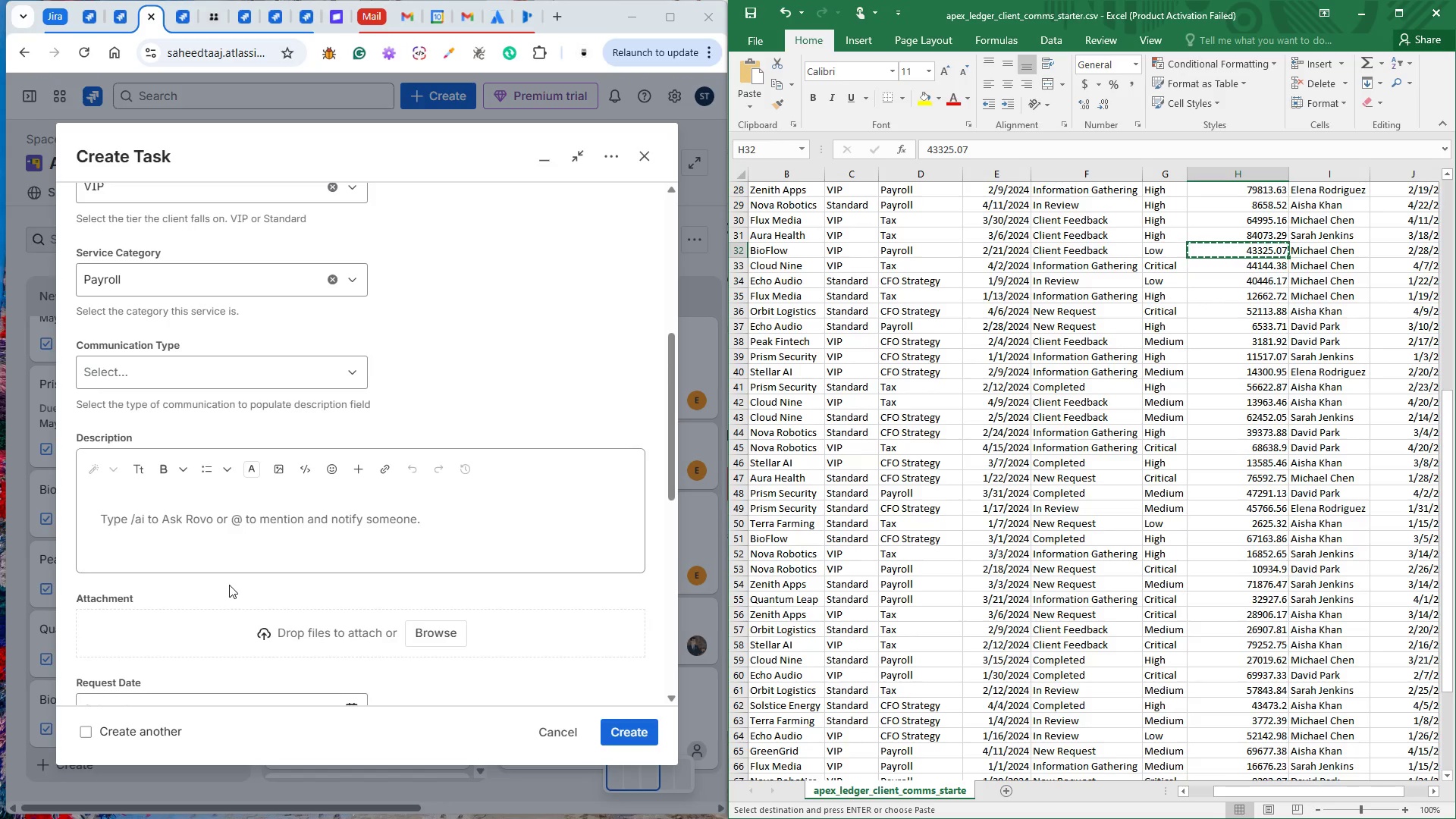 
left_click([228, 594])
 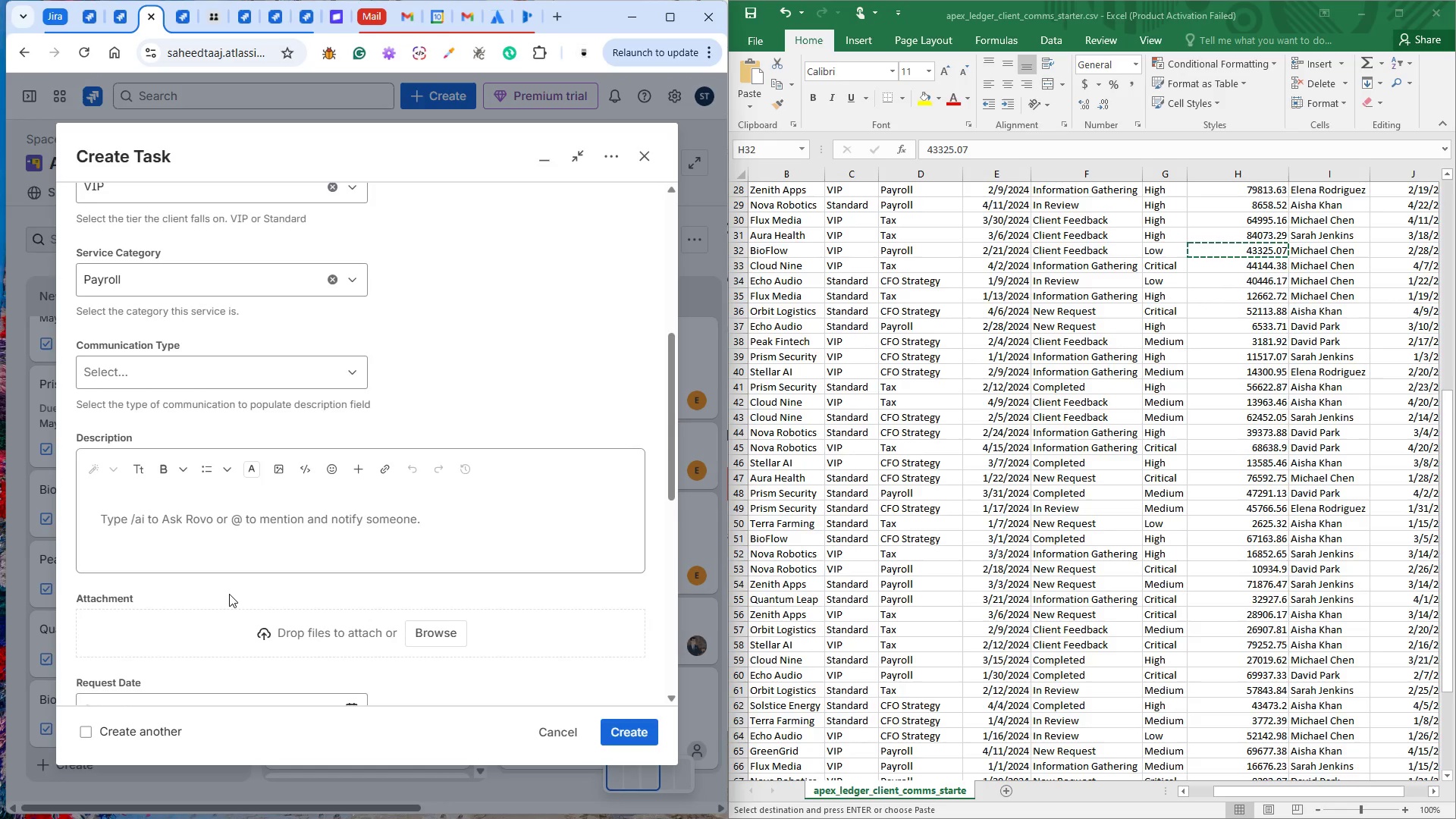 
scroll: coordinate [229, 594], scroll_direction: down, amount: 3.0
 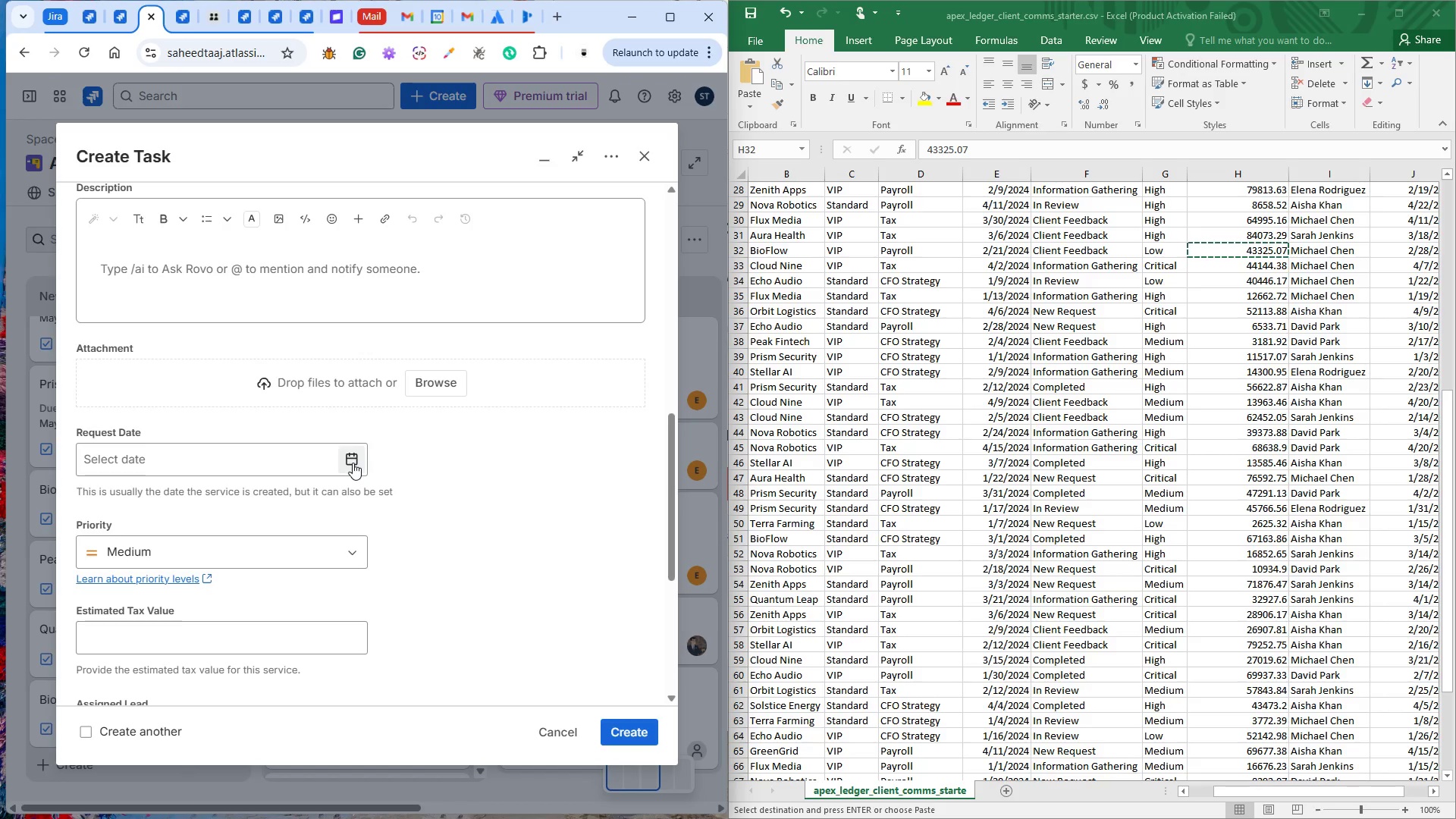 
left_click([353, 462])
 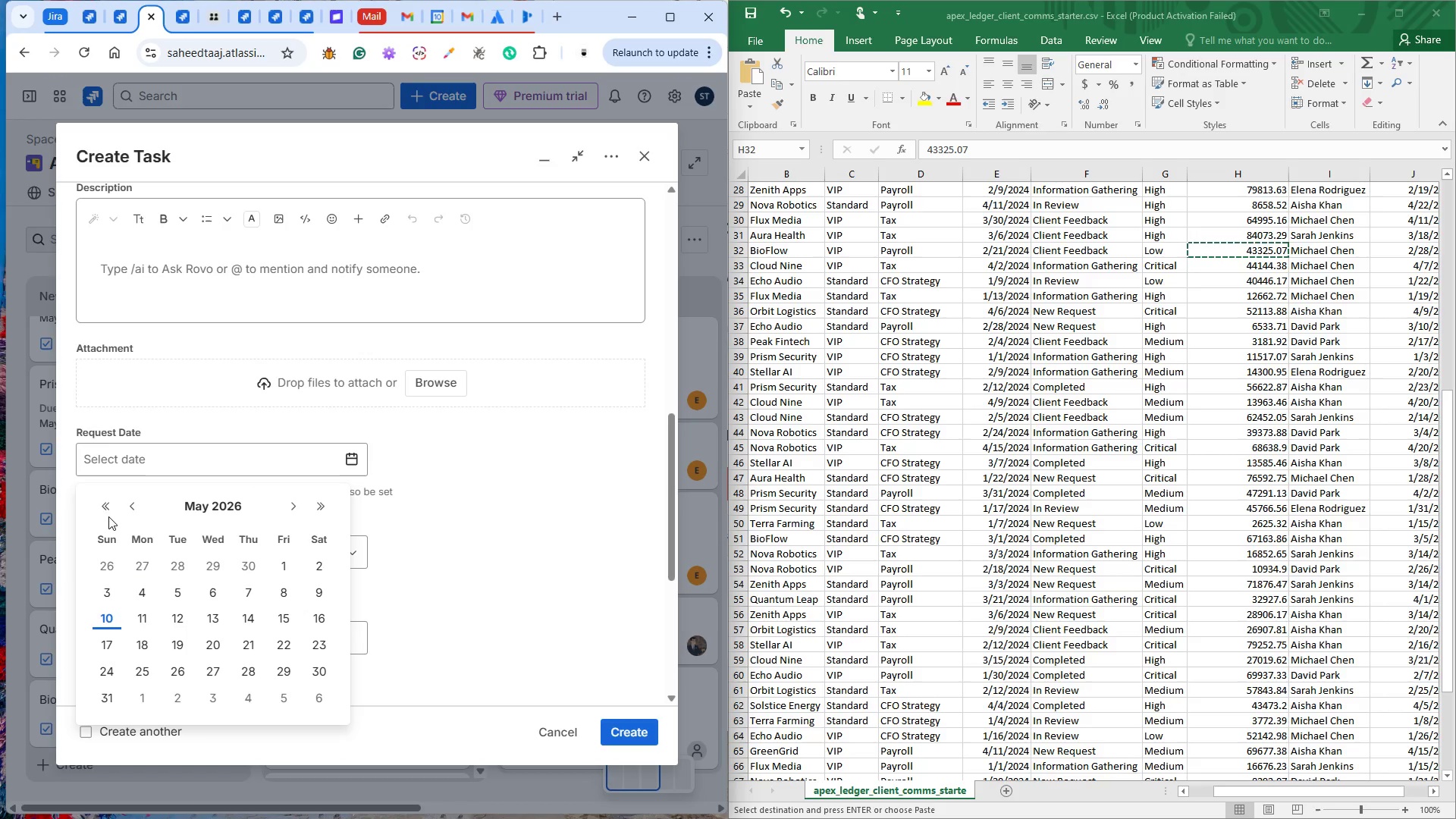 
double_click([130, 507])
 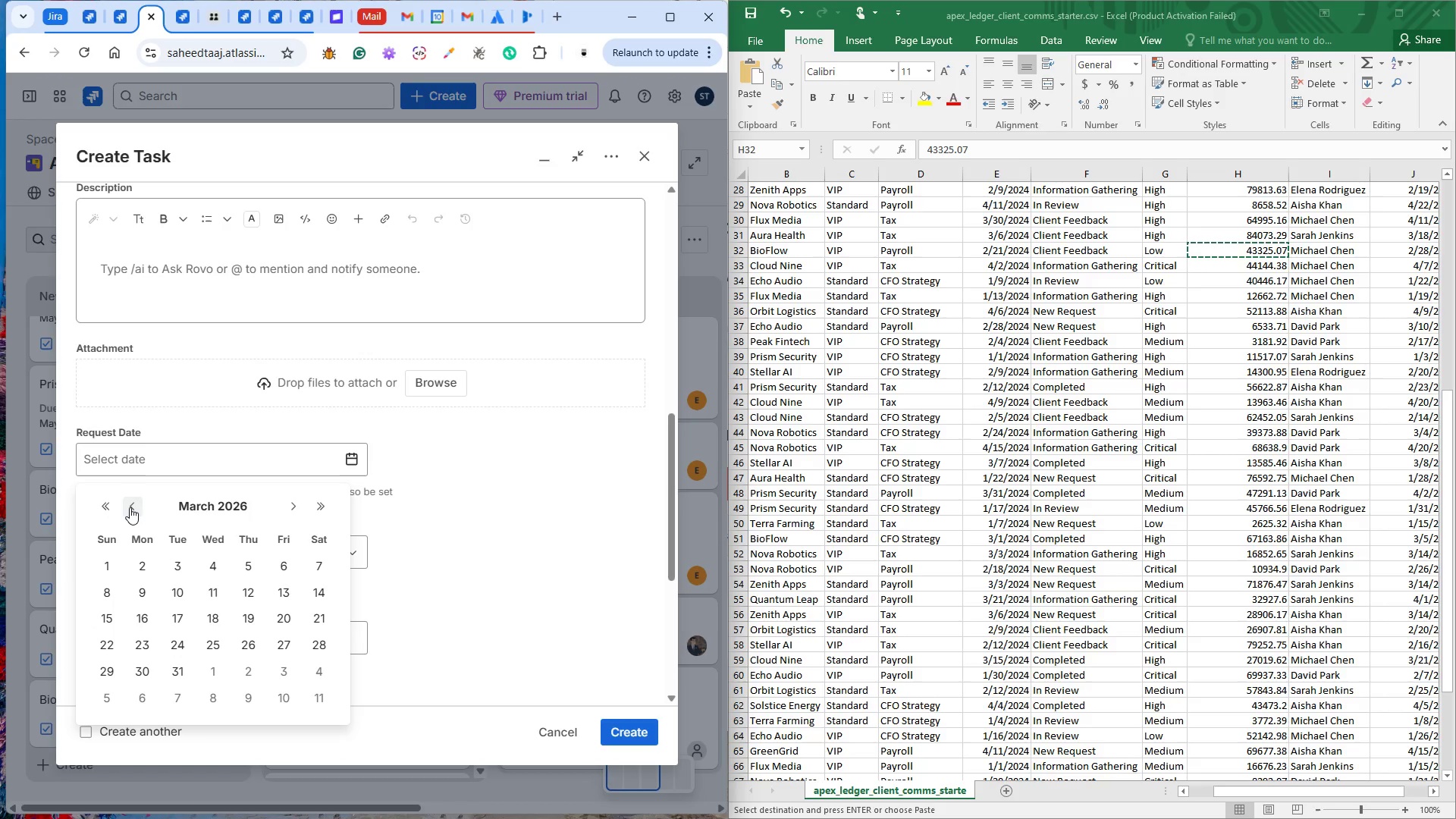 
triple_click([130, 507])
 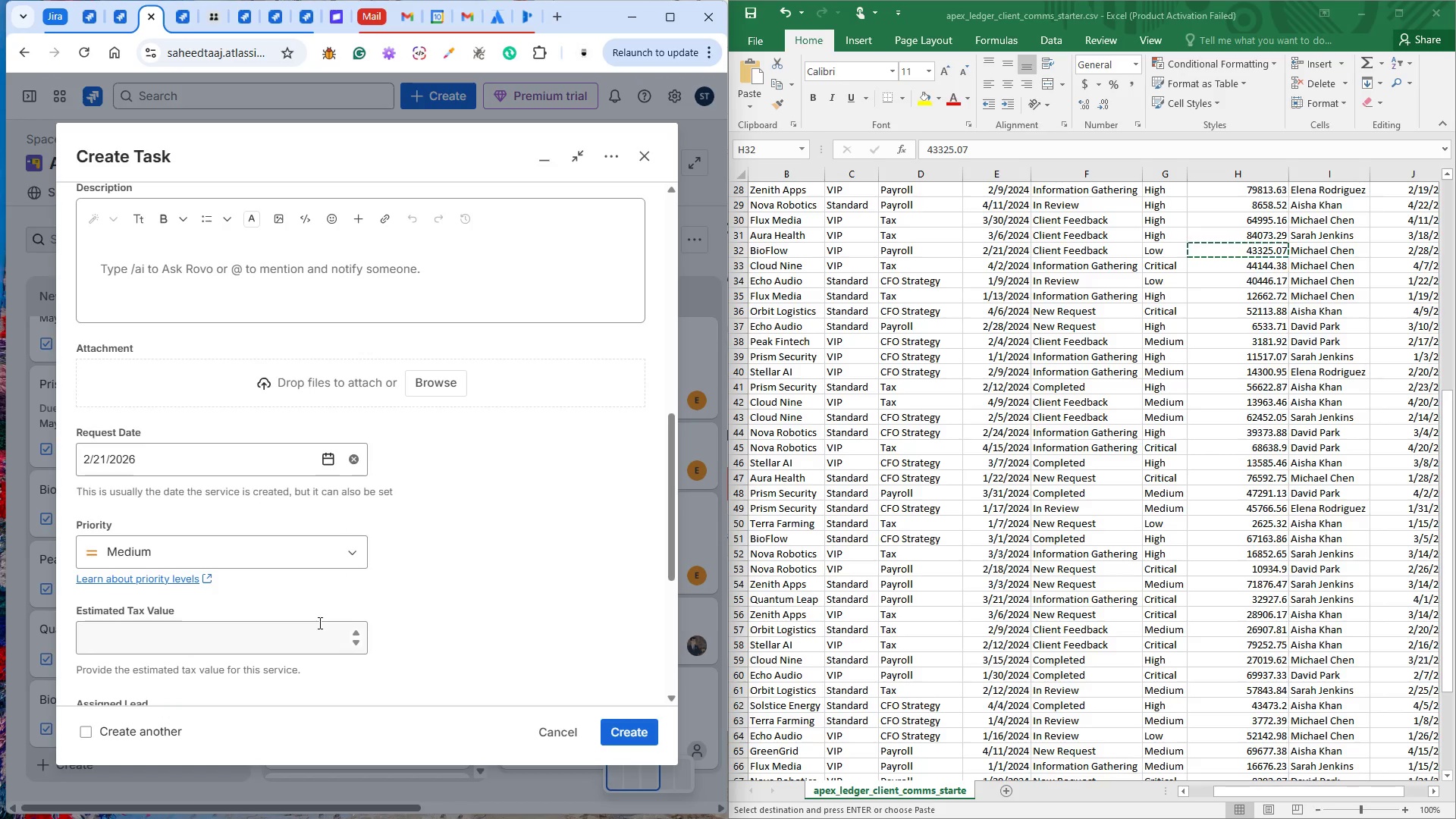 
wait(9.59)
 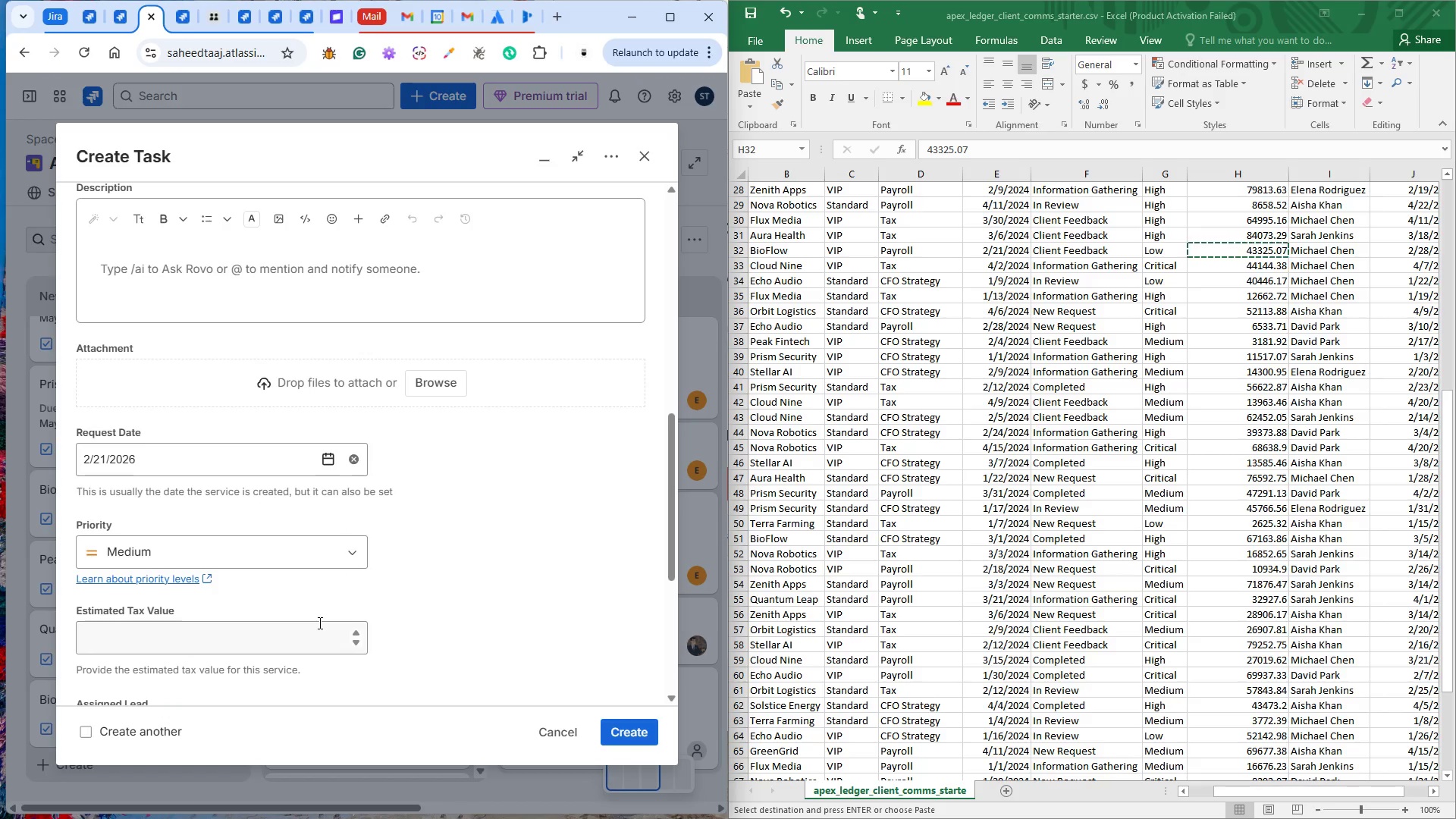 
left_click([237, 548])
 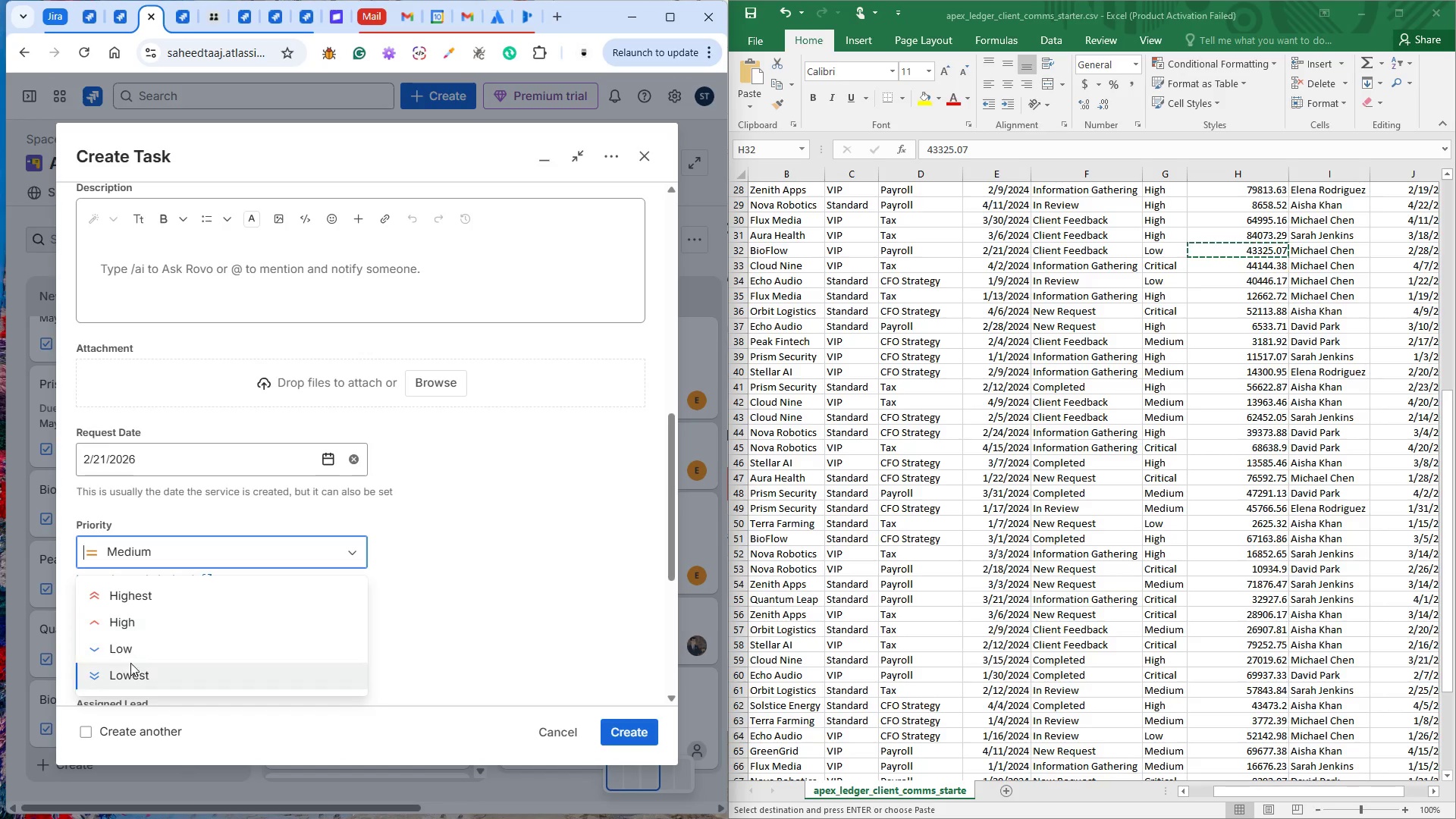 
left_click([130, 663])
 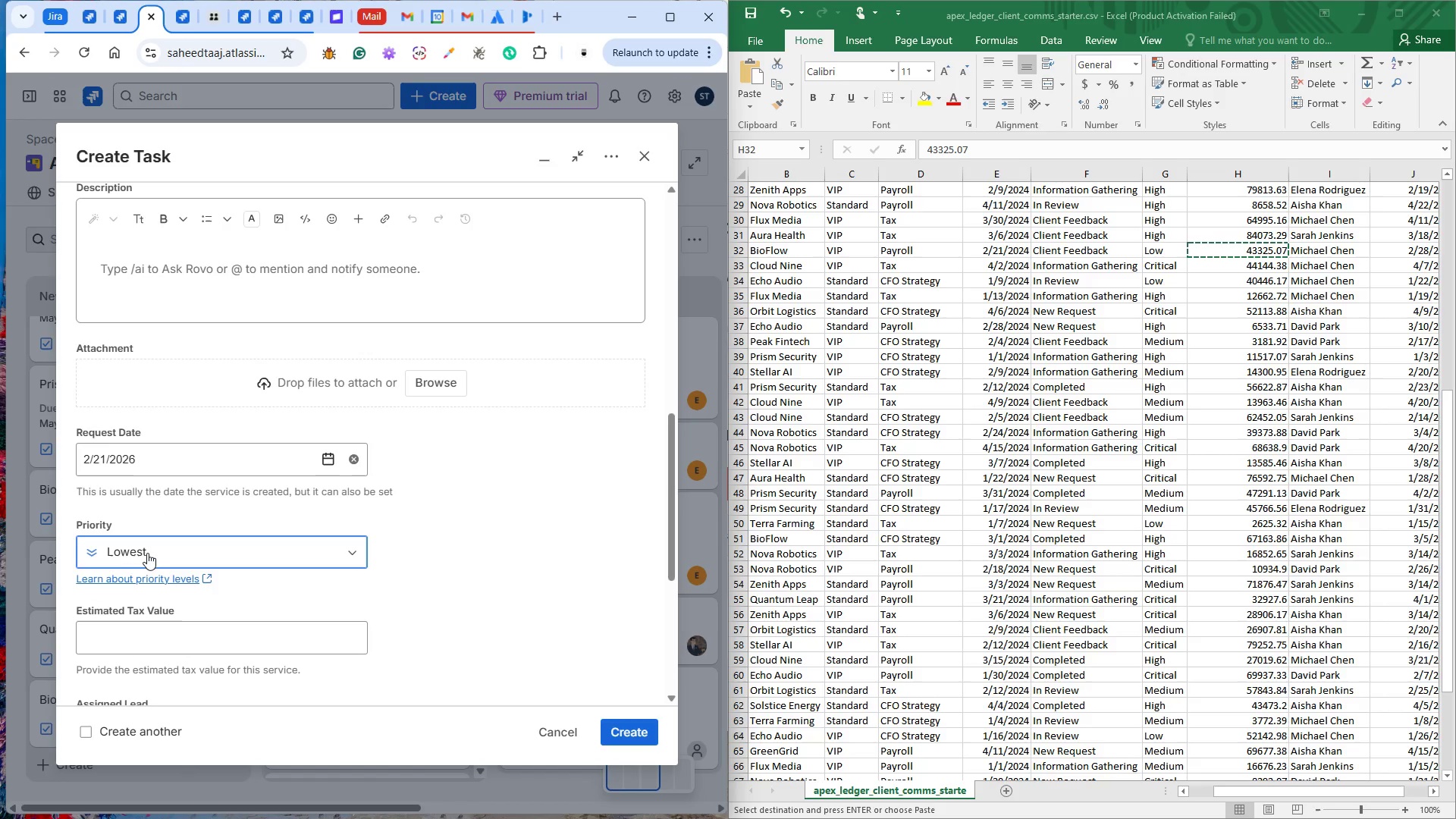 
left_click([146, 551])
 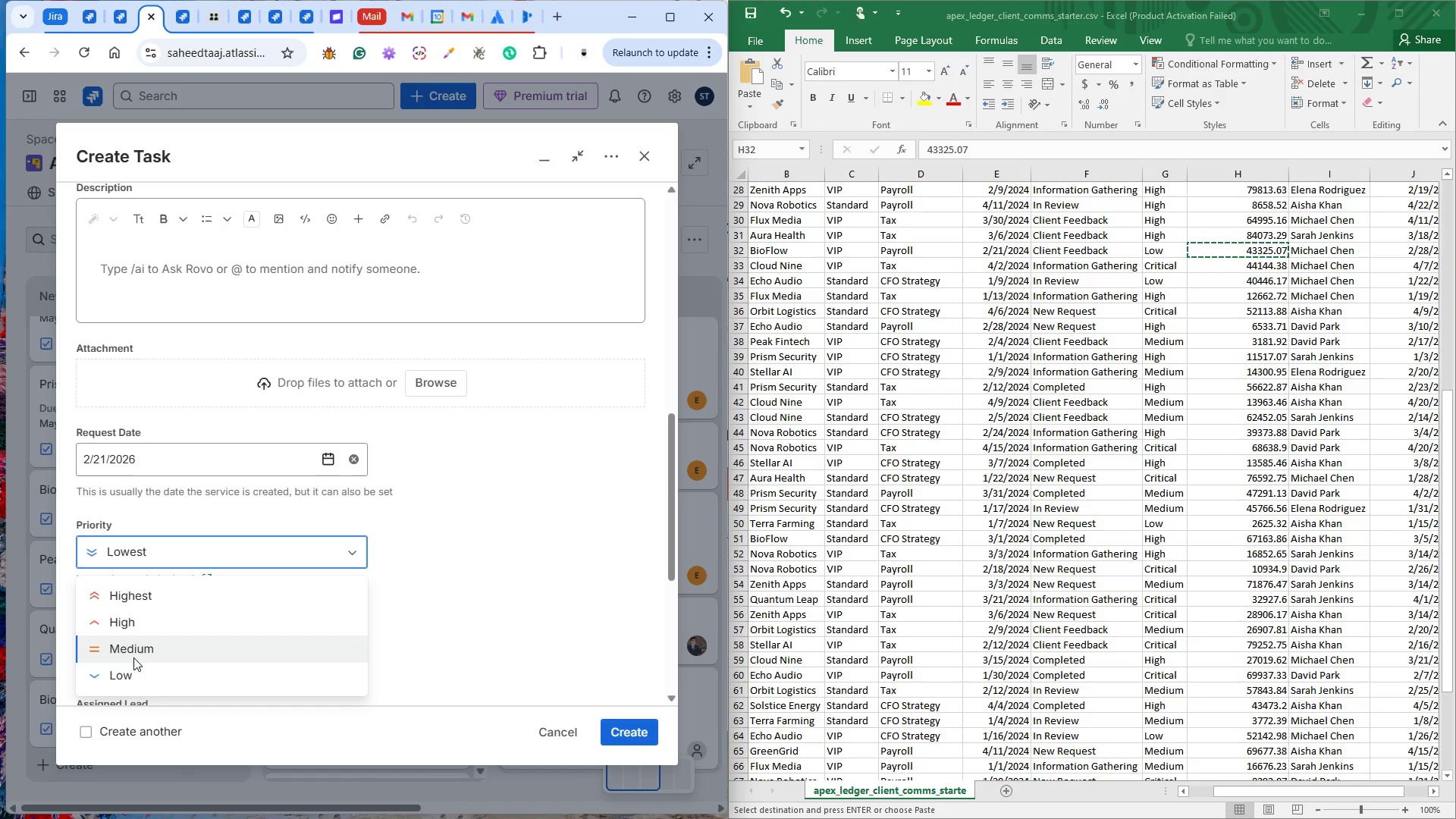 
left_click([127, 670])
 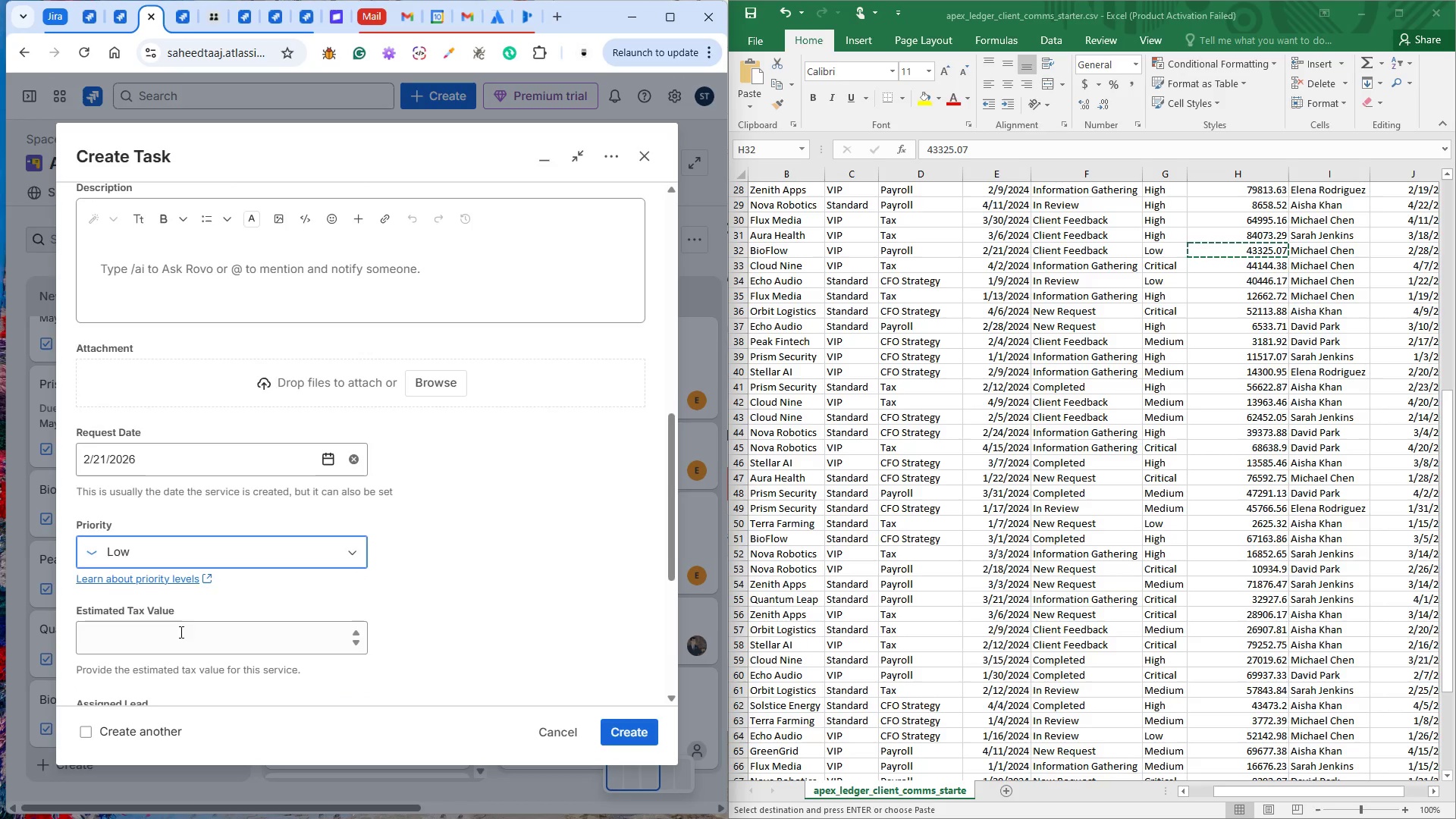 
scroll: coordinate [202, 619], scroll_direction: down, amount: 3.0
 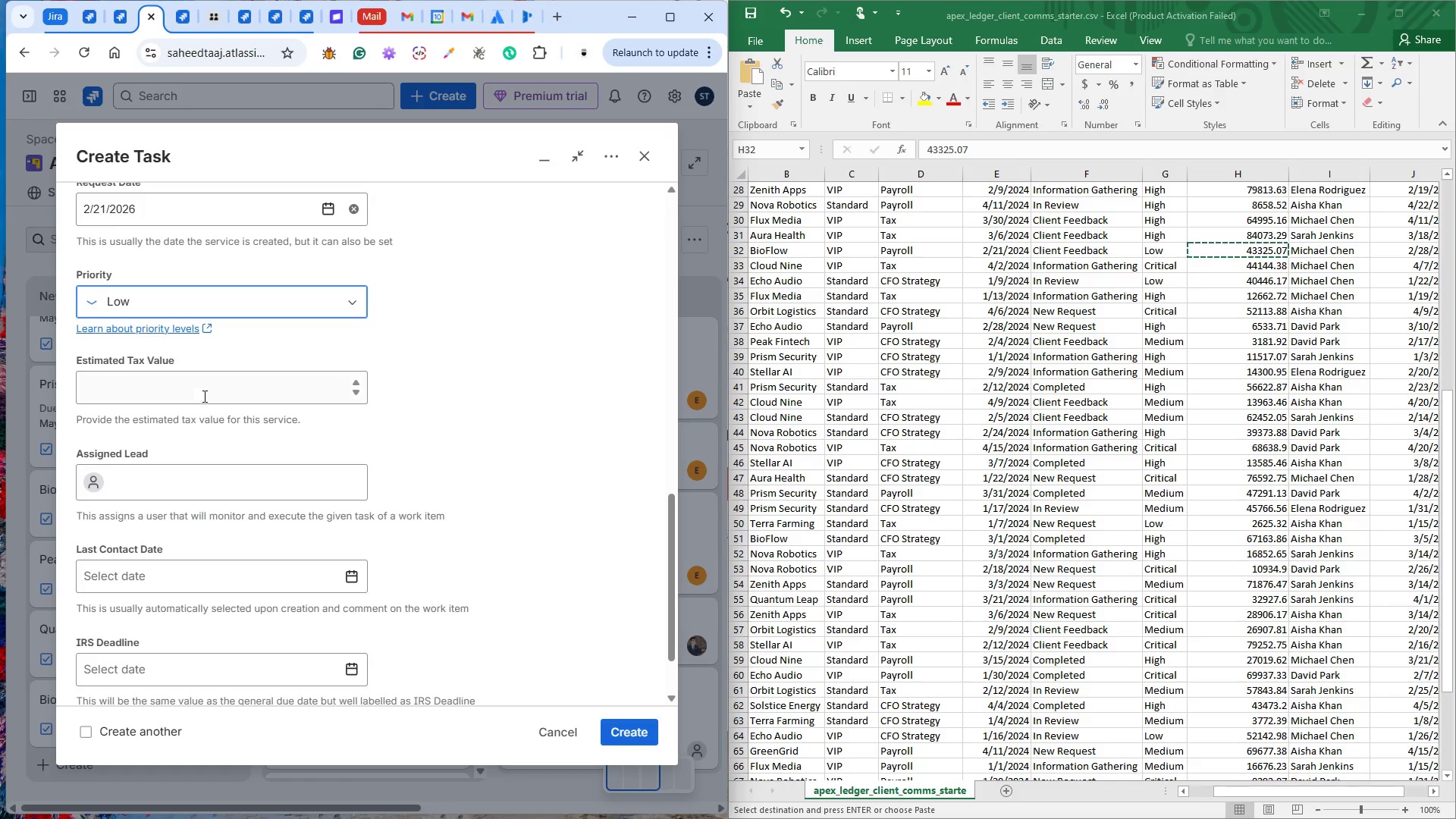 
left_click([203, 393])
 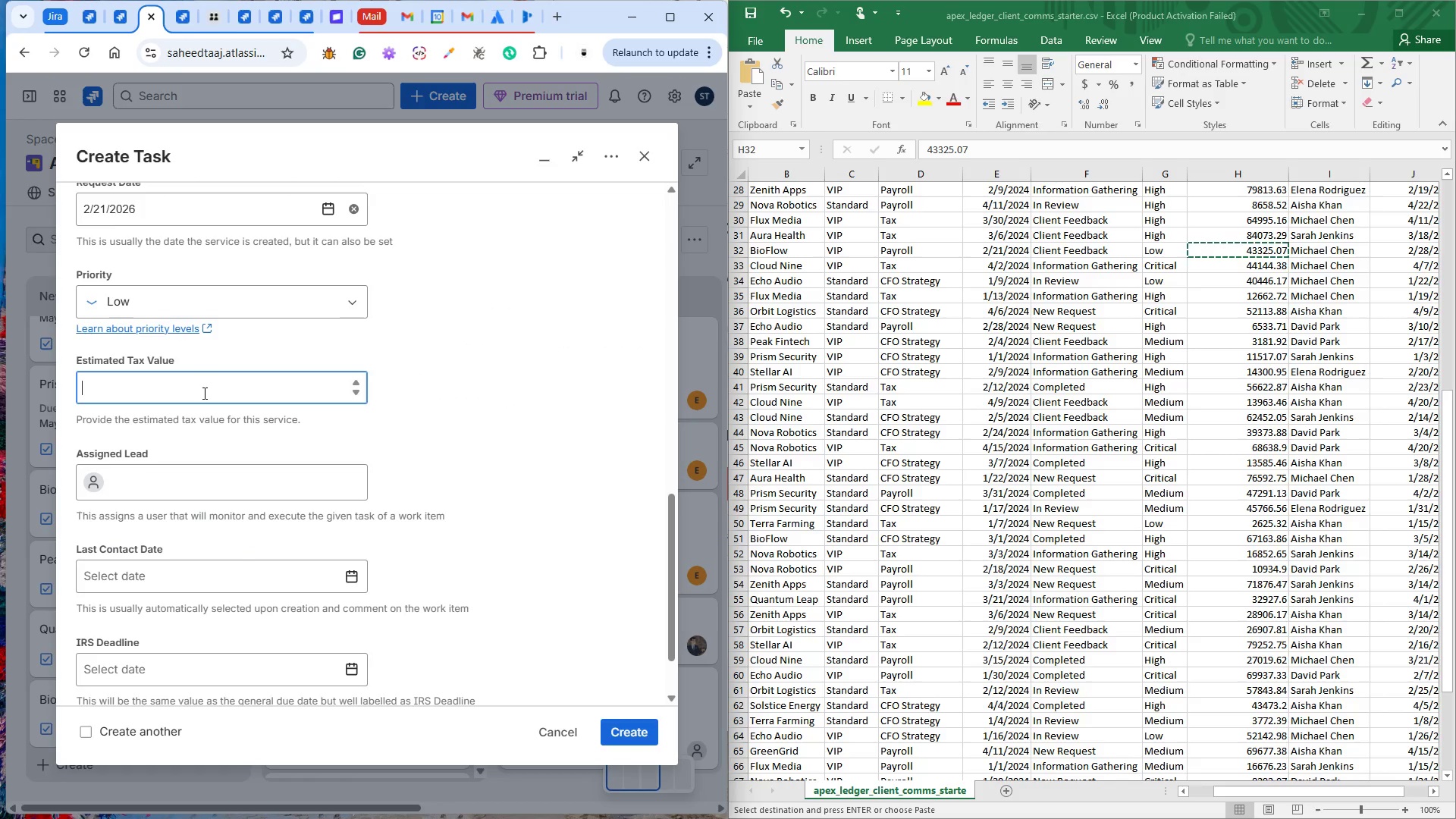 
key(Control+V)
 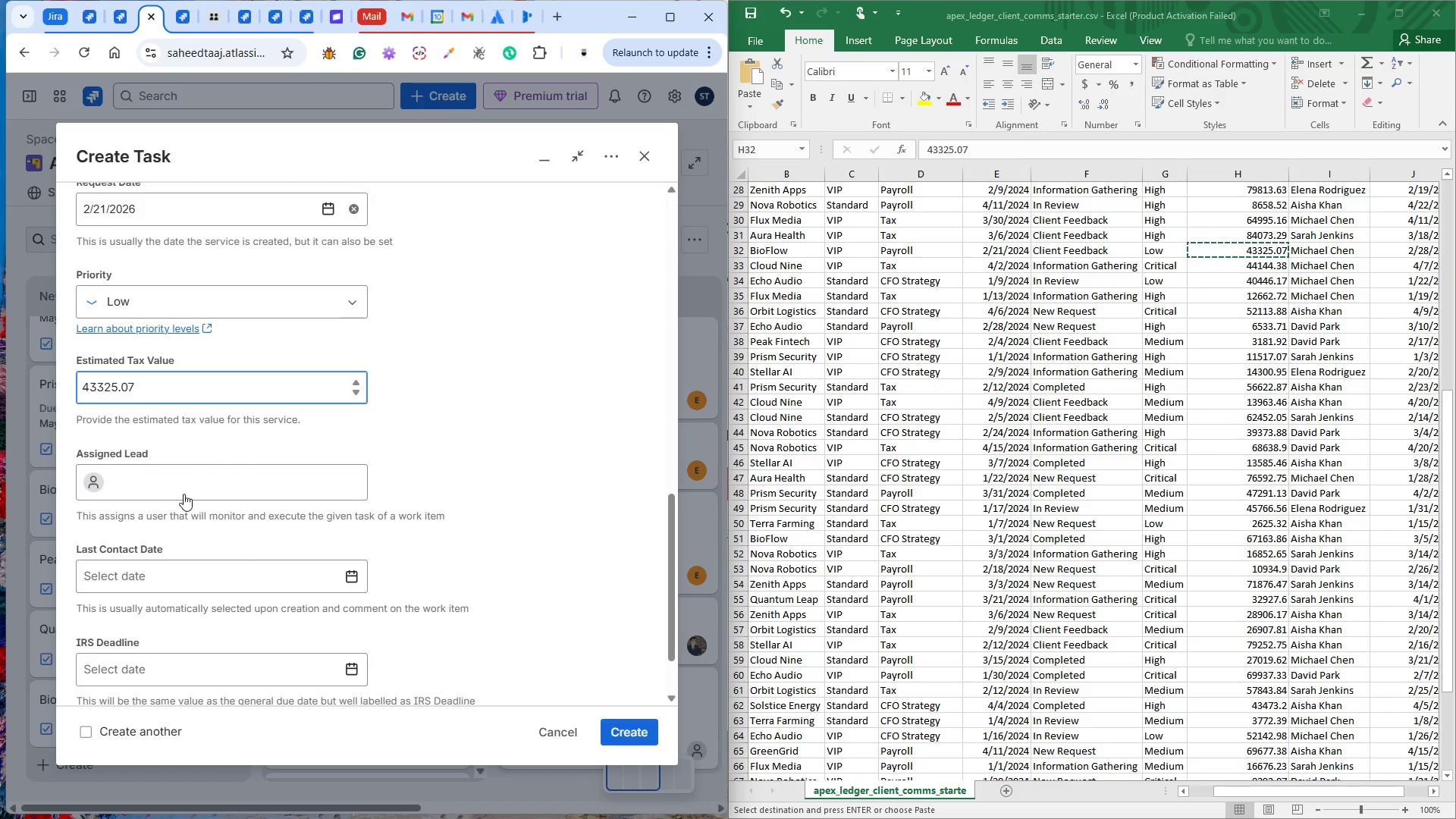 
left_click([181, 476])
 